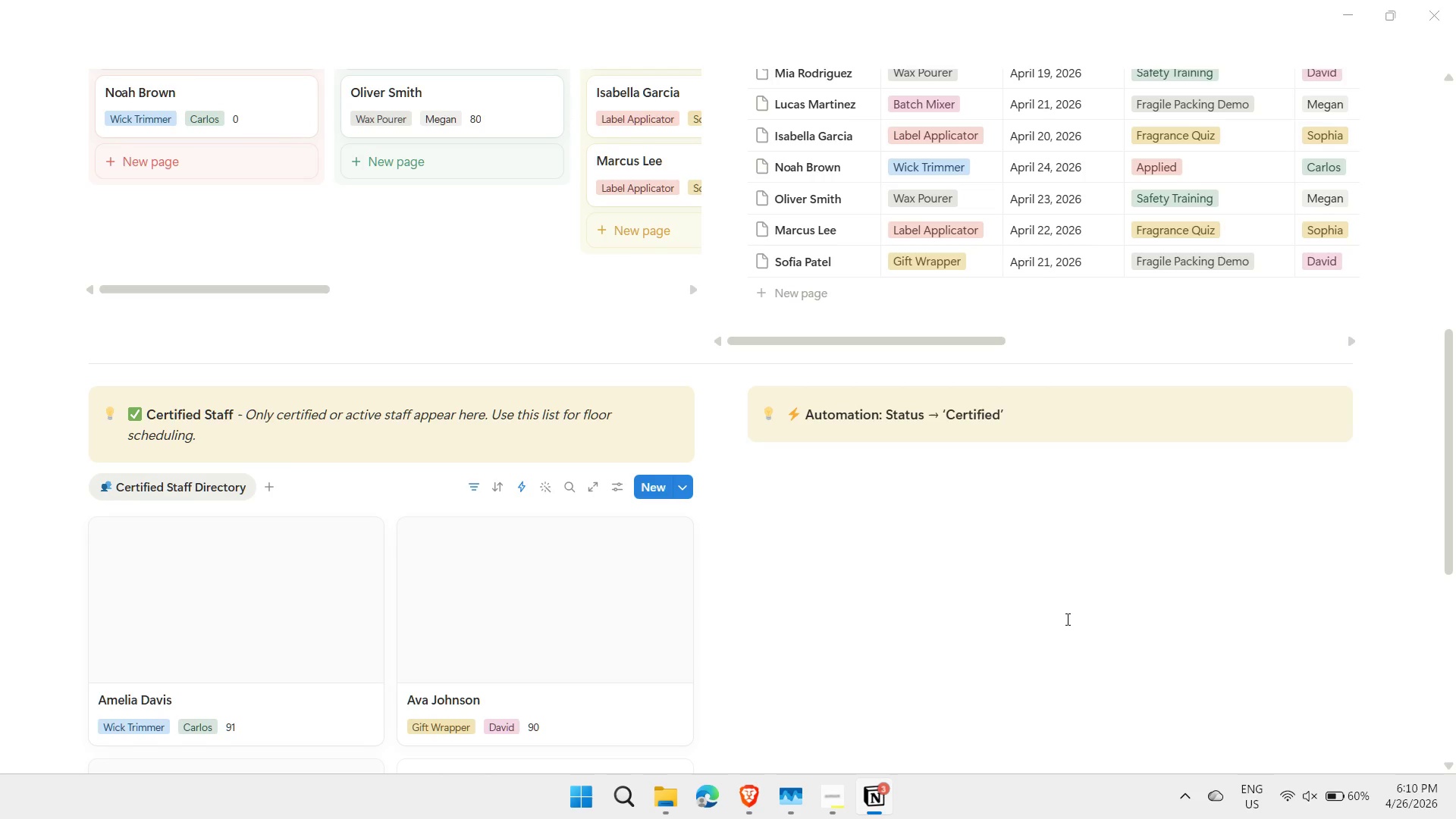 
key(Control+B)
 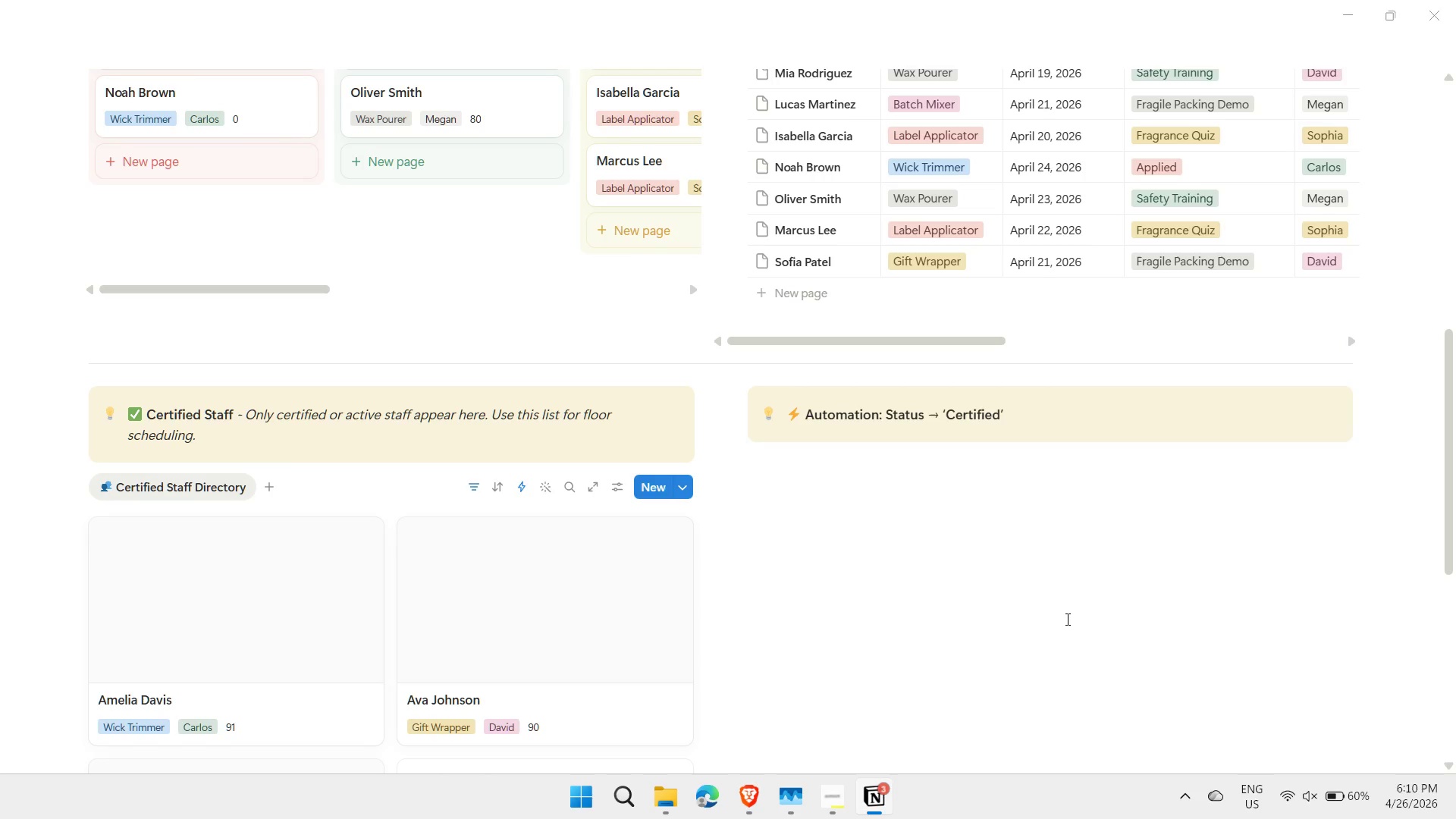 
key(Control+ControlLeft)
 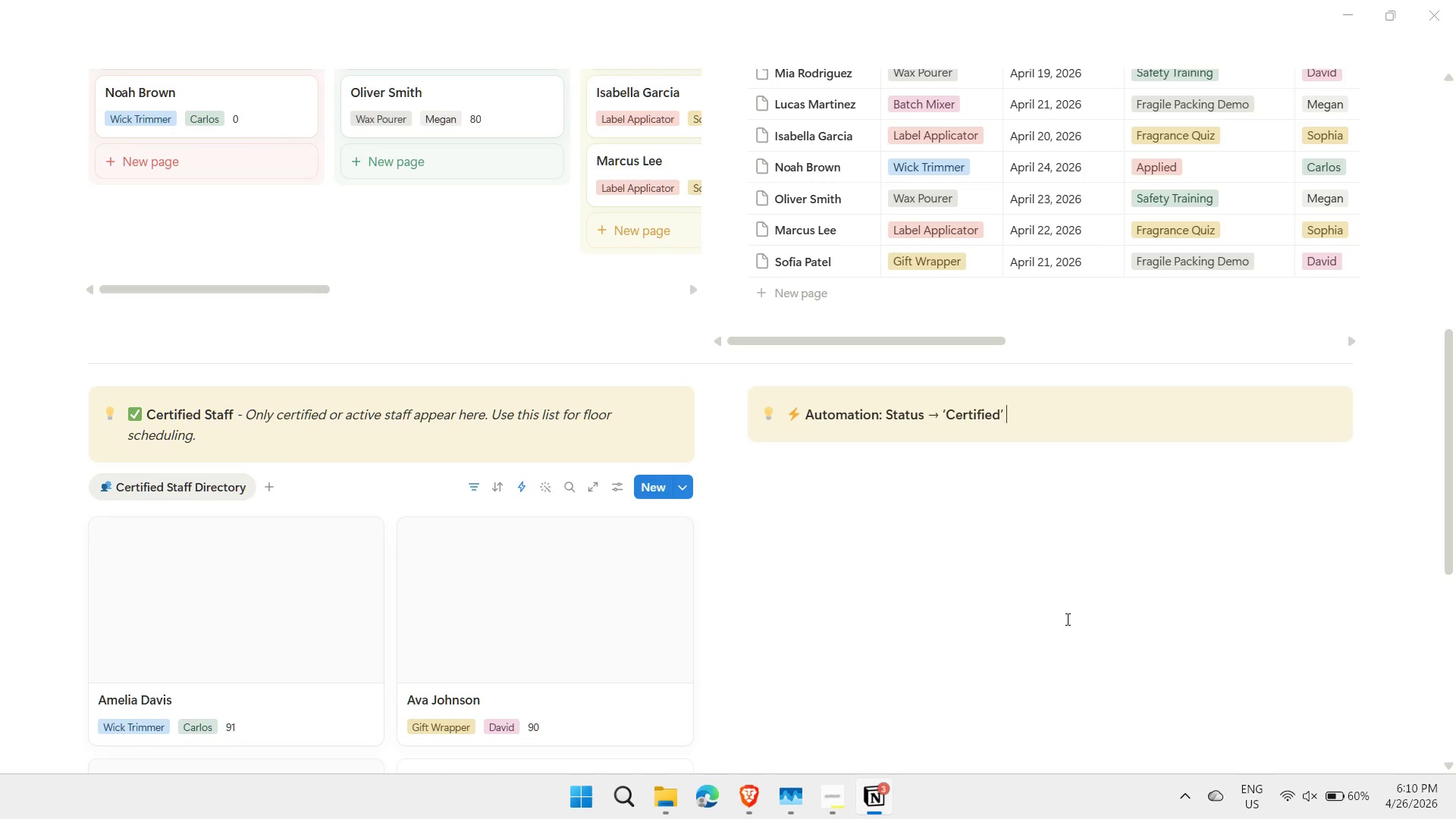 
key(Control+I)
 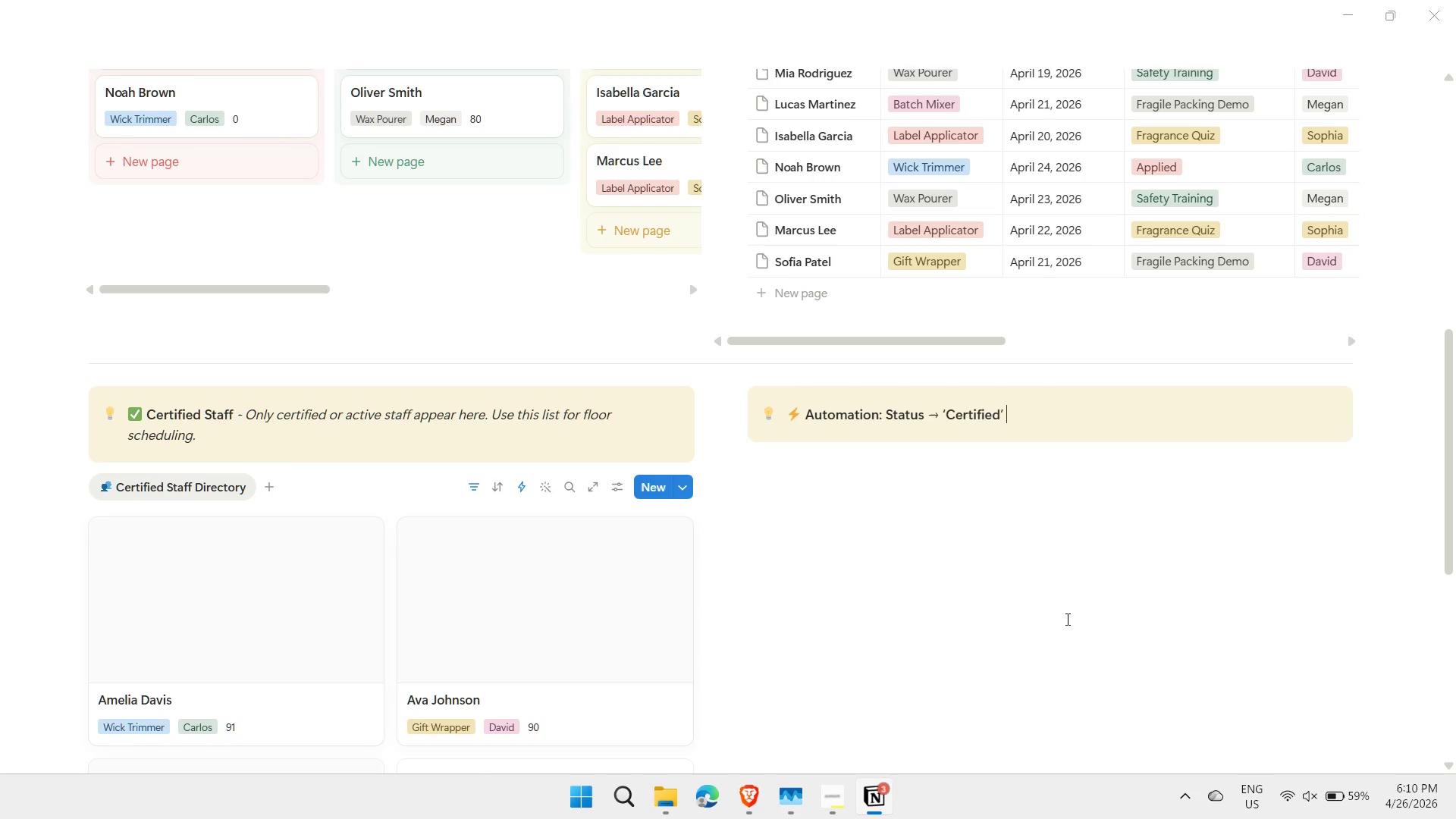 
wait(6.12)
 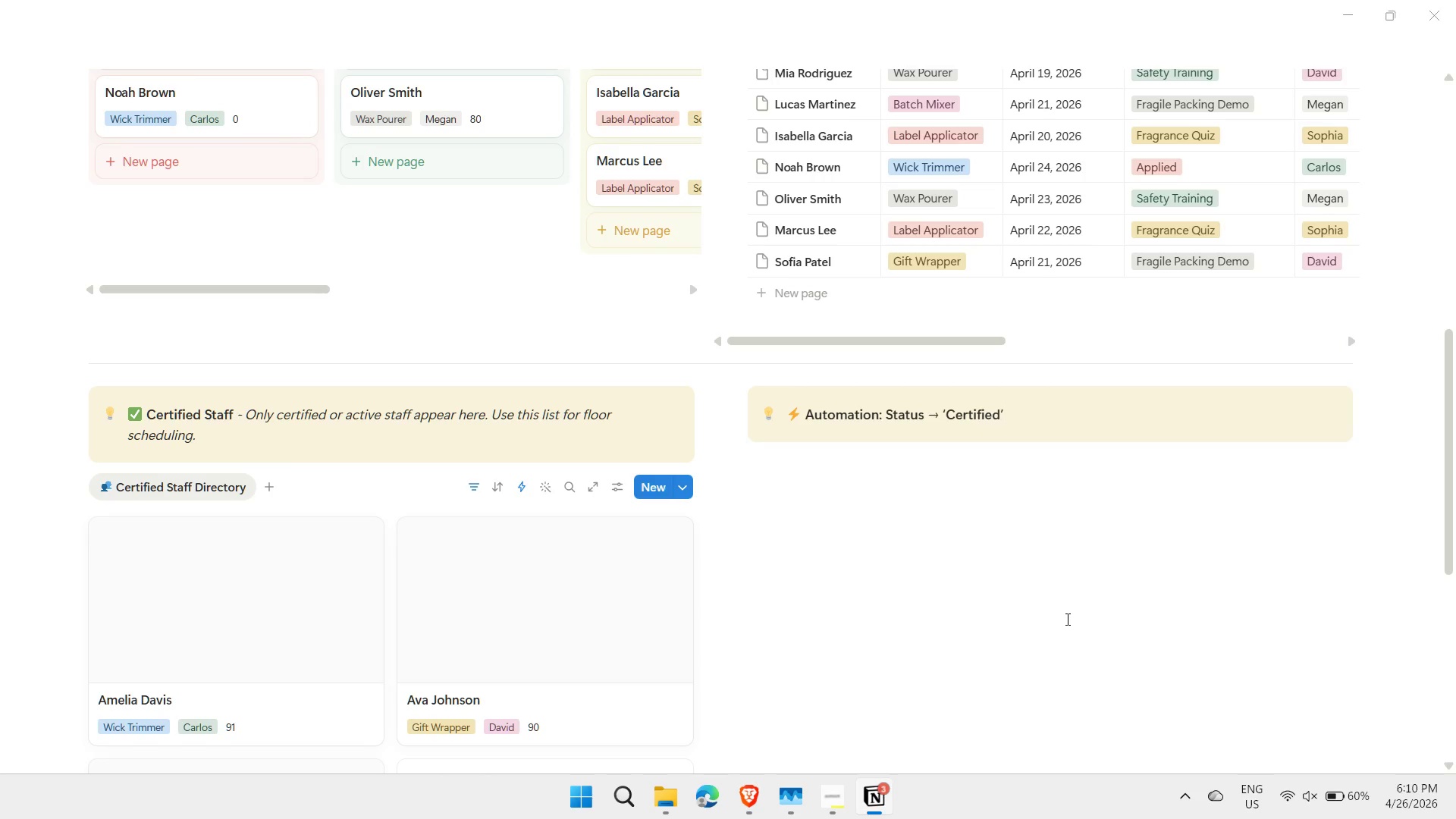 
type(automatically sets )
 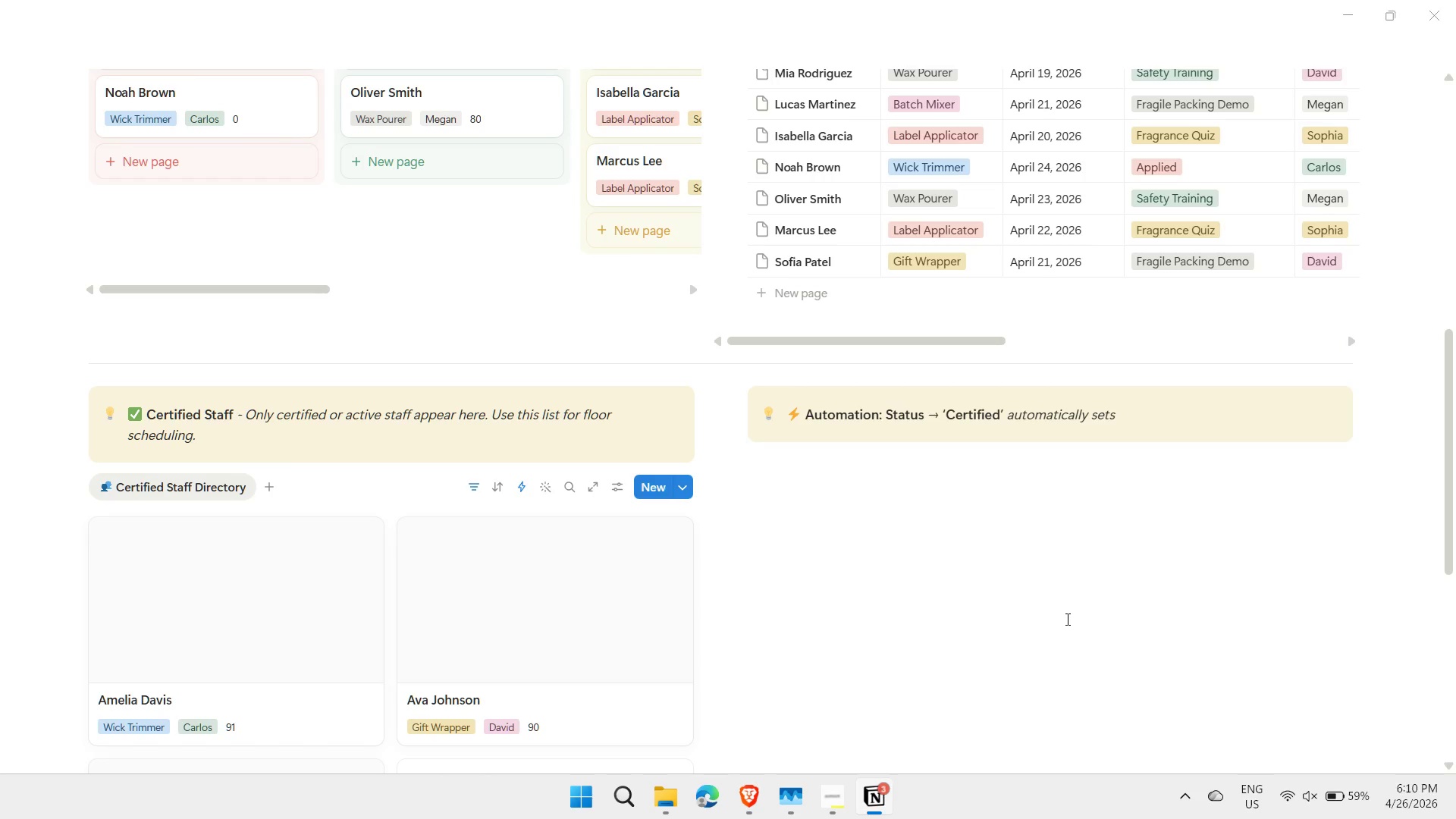 
key(Control+ControlLeft)
 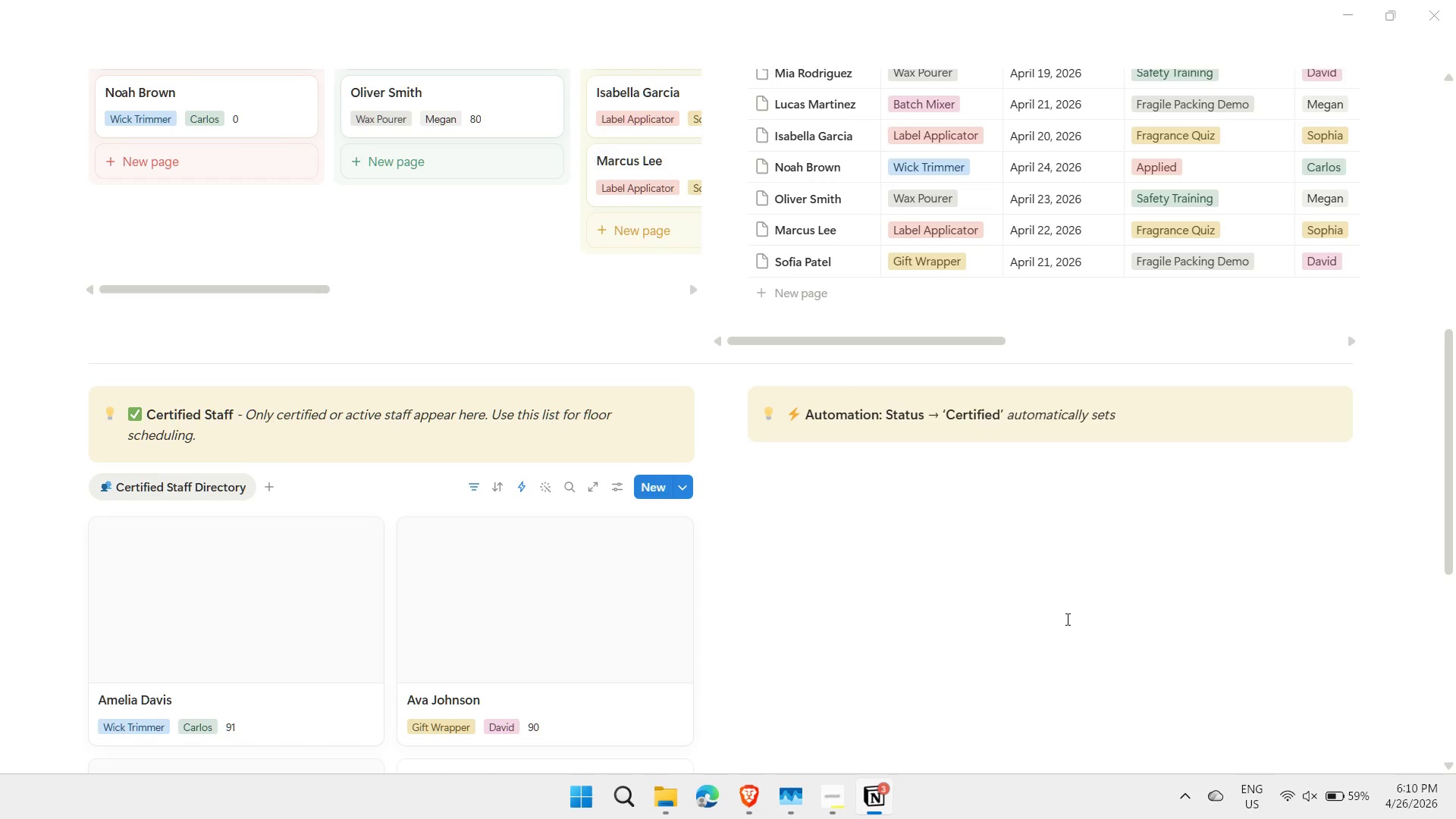 
key(Control+B)
 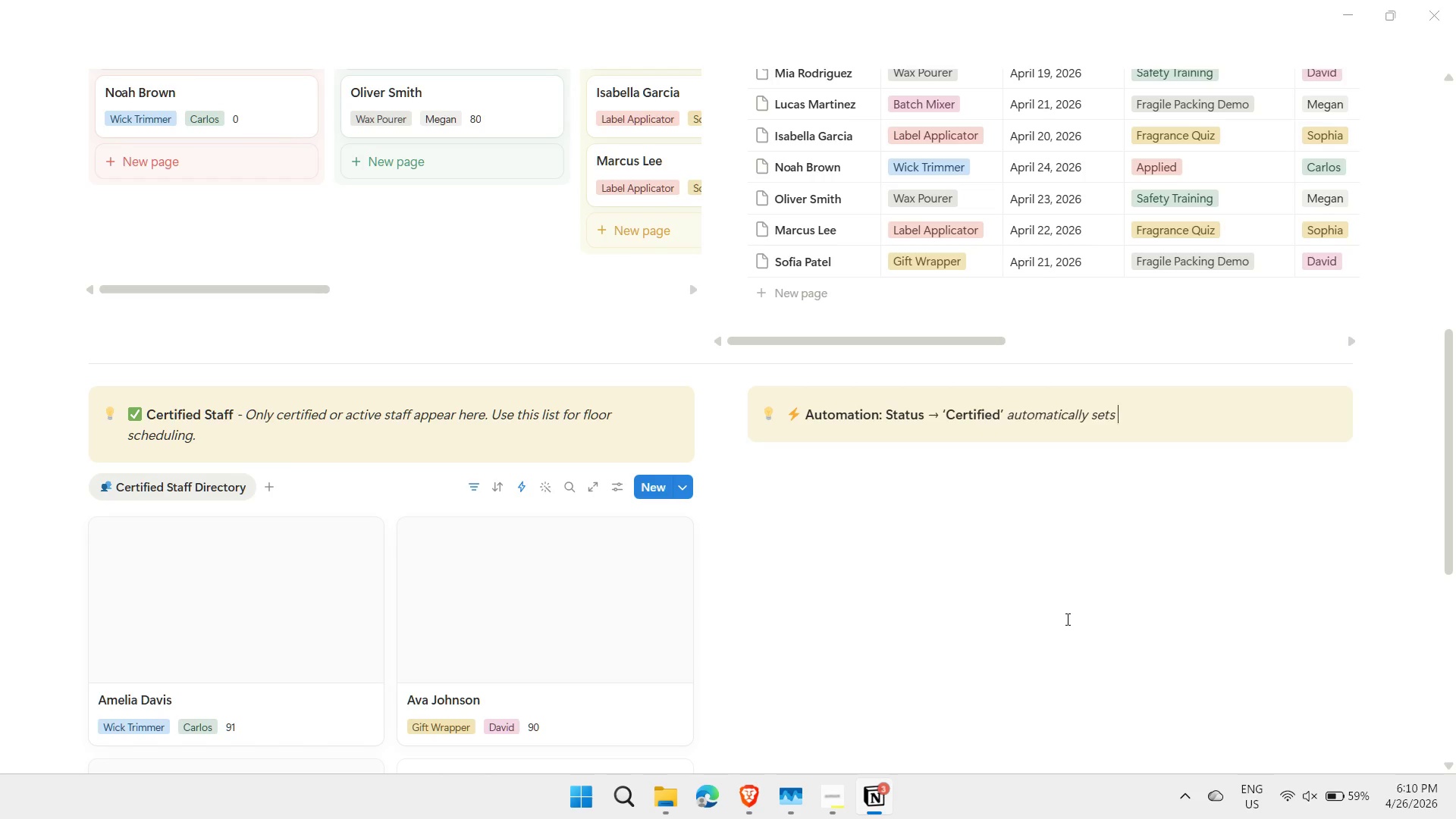 
type(Certification date. )
 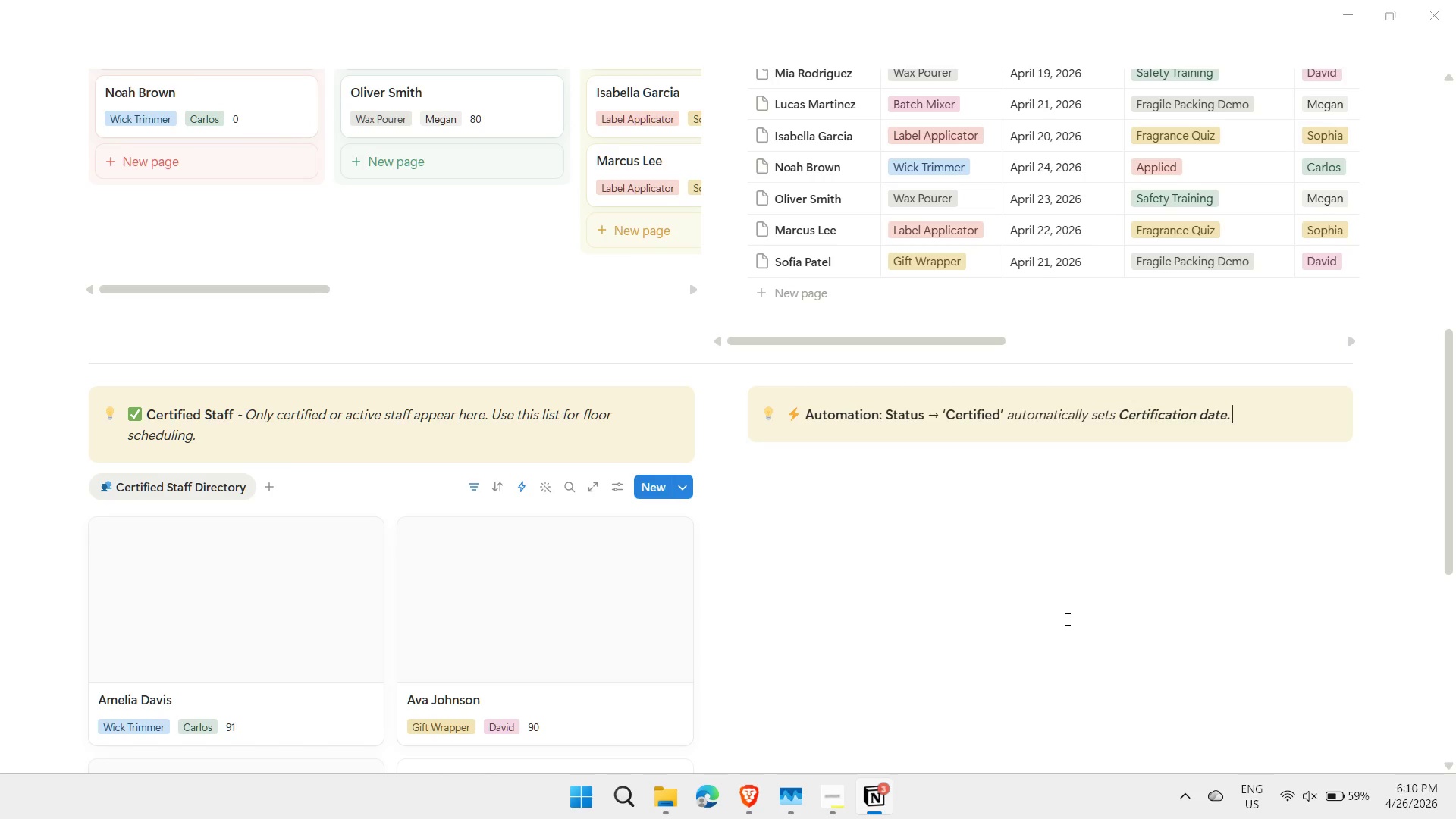 
hold_key(key=ShiftLeft, duration=0.31)
 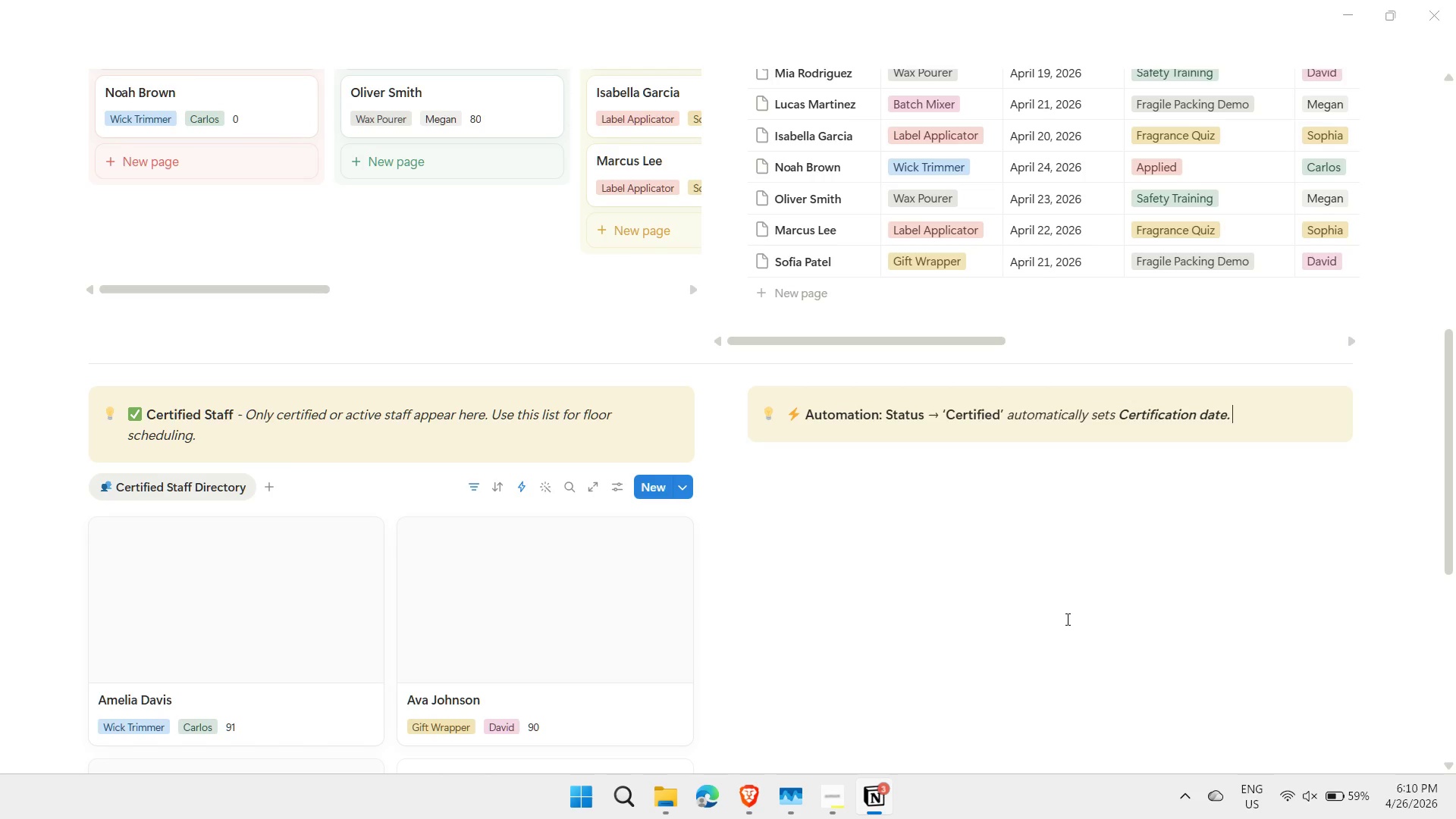 
key(ArrowLeft)
 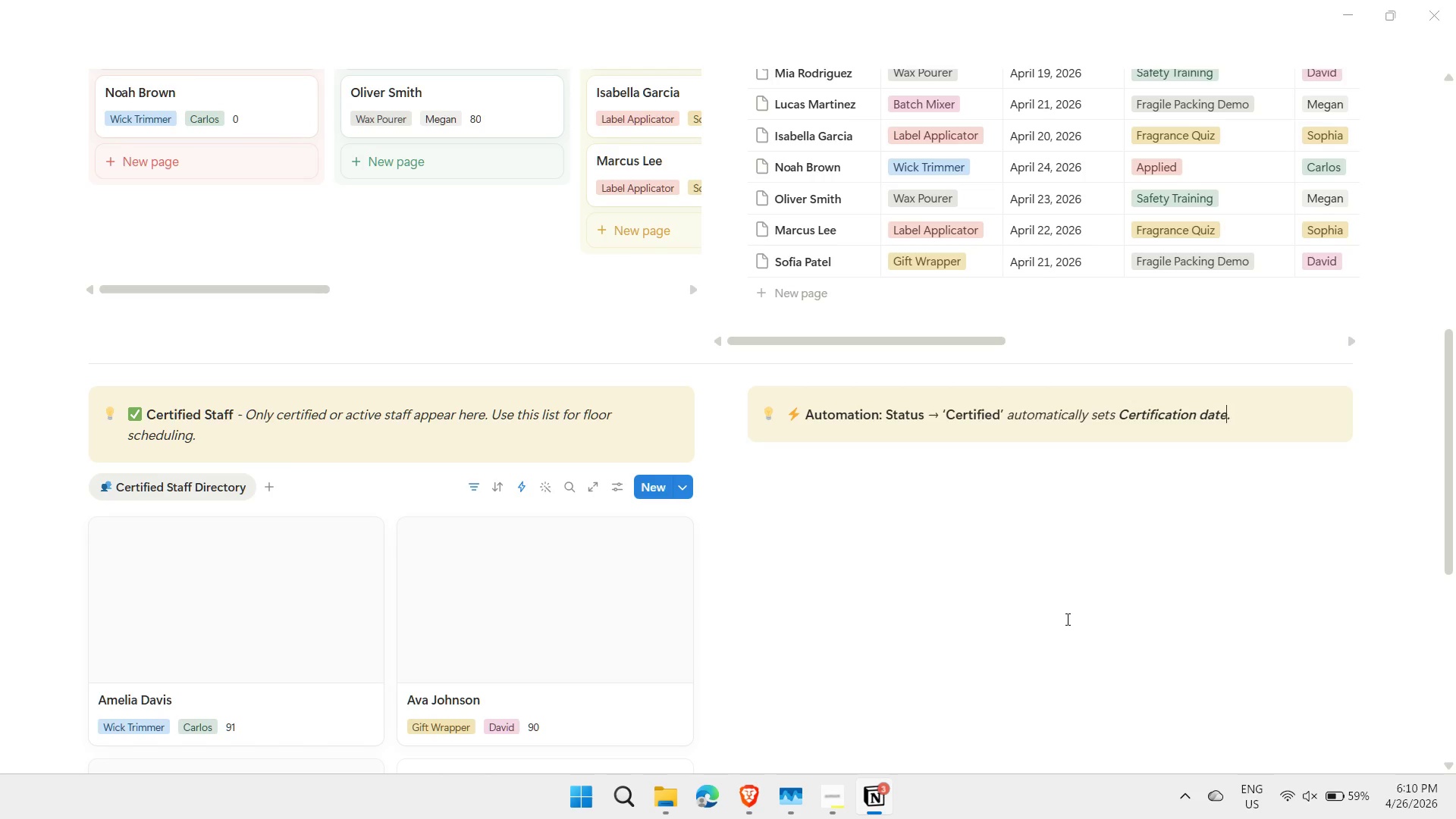 
key(ArrowLeft)
 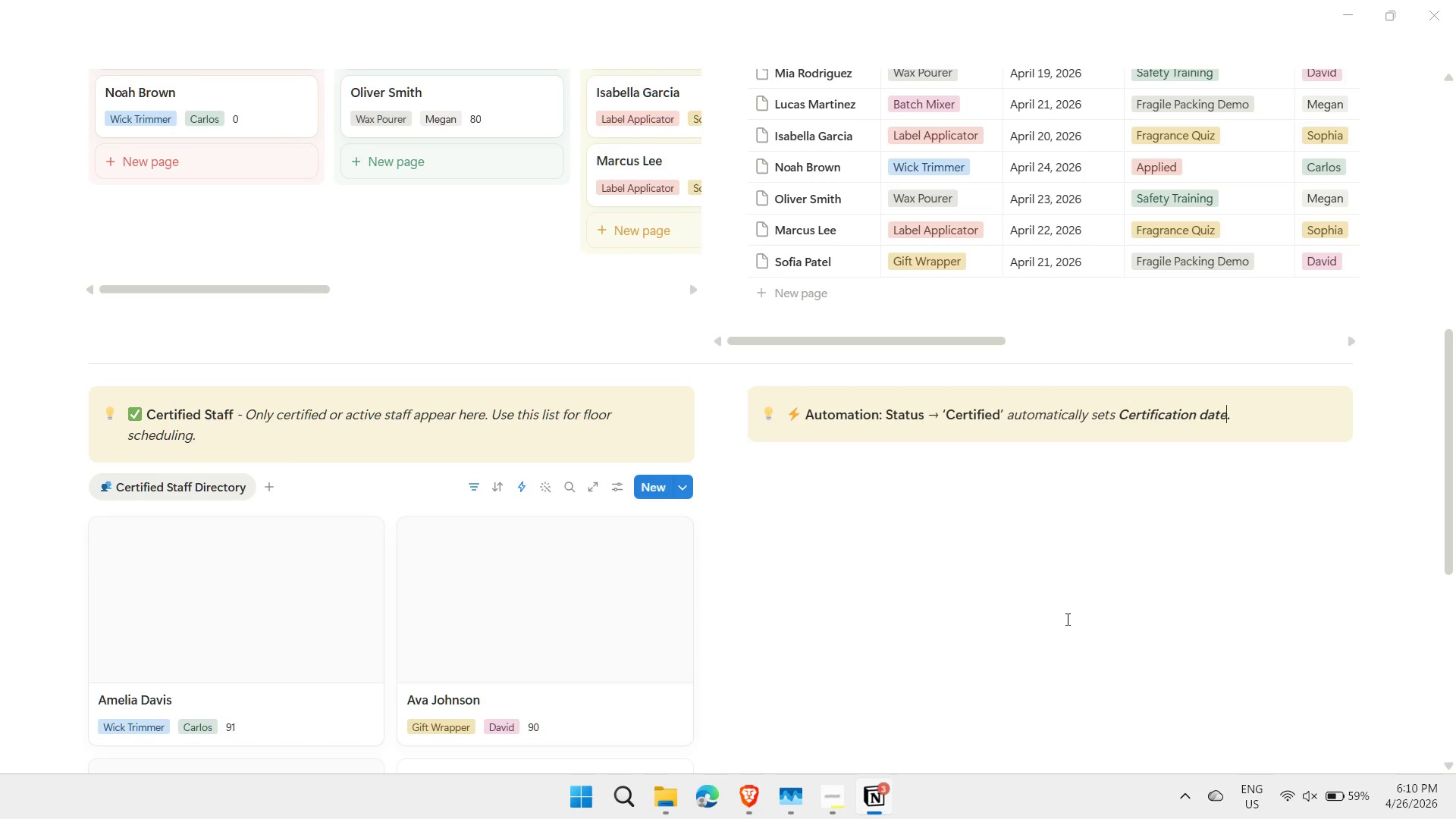 
key(ArrowLeft)
 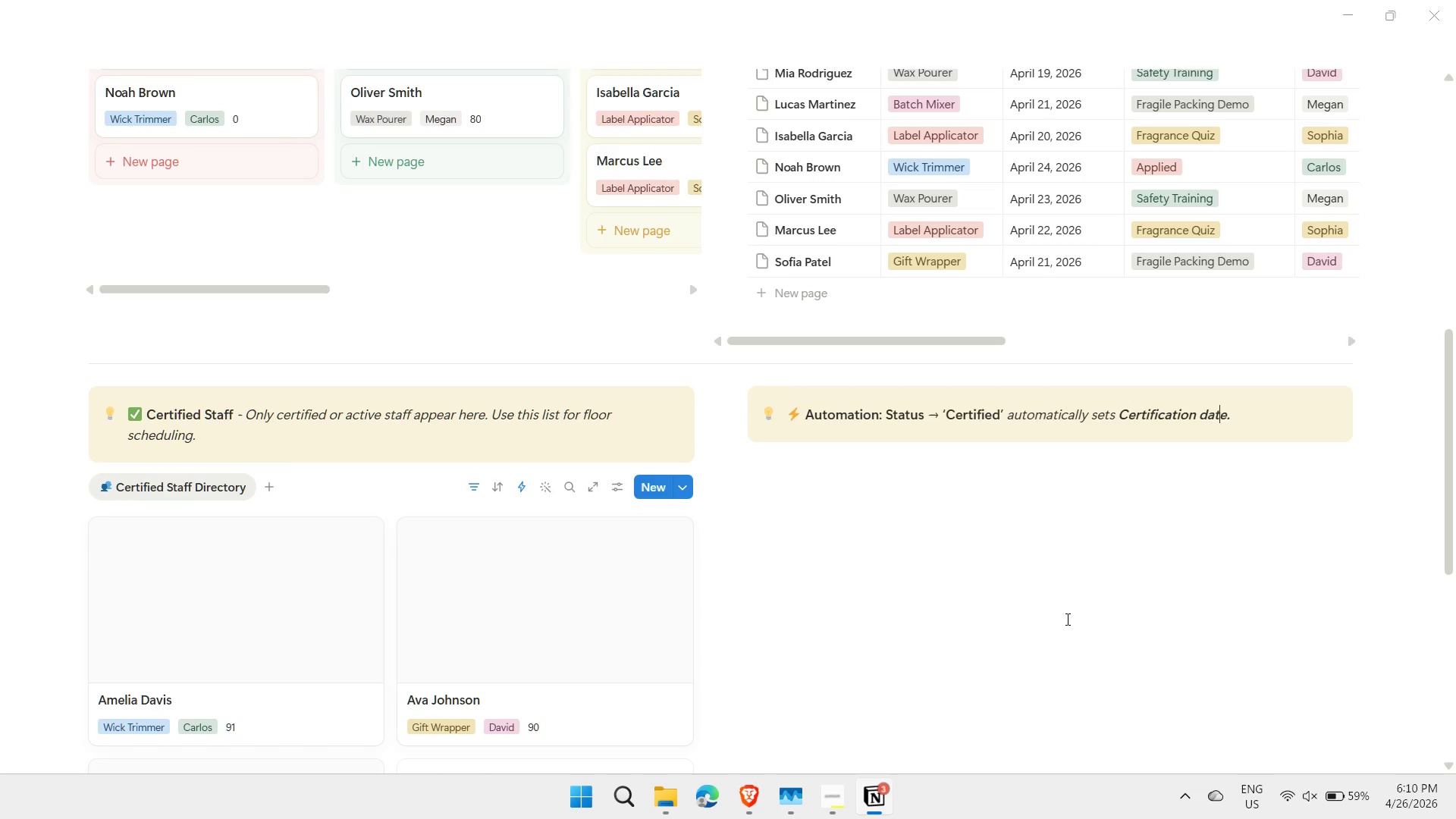 
key(ArrowLeft)
 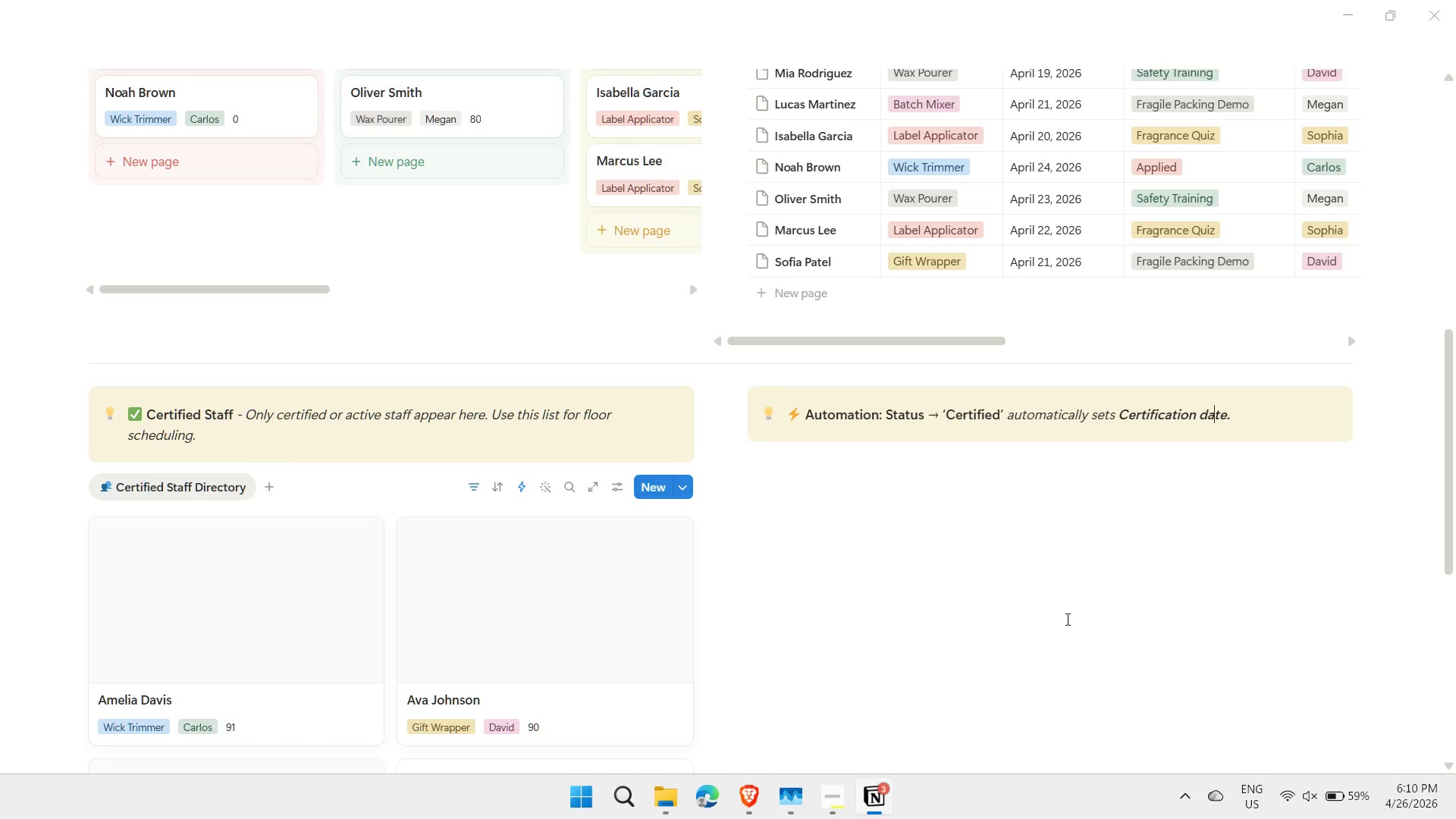 
key(ArrowLeft)
 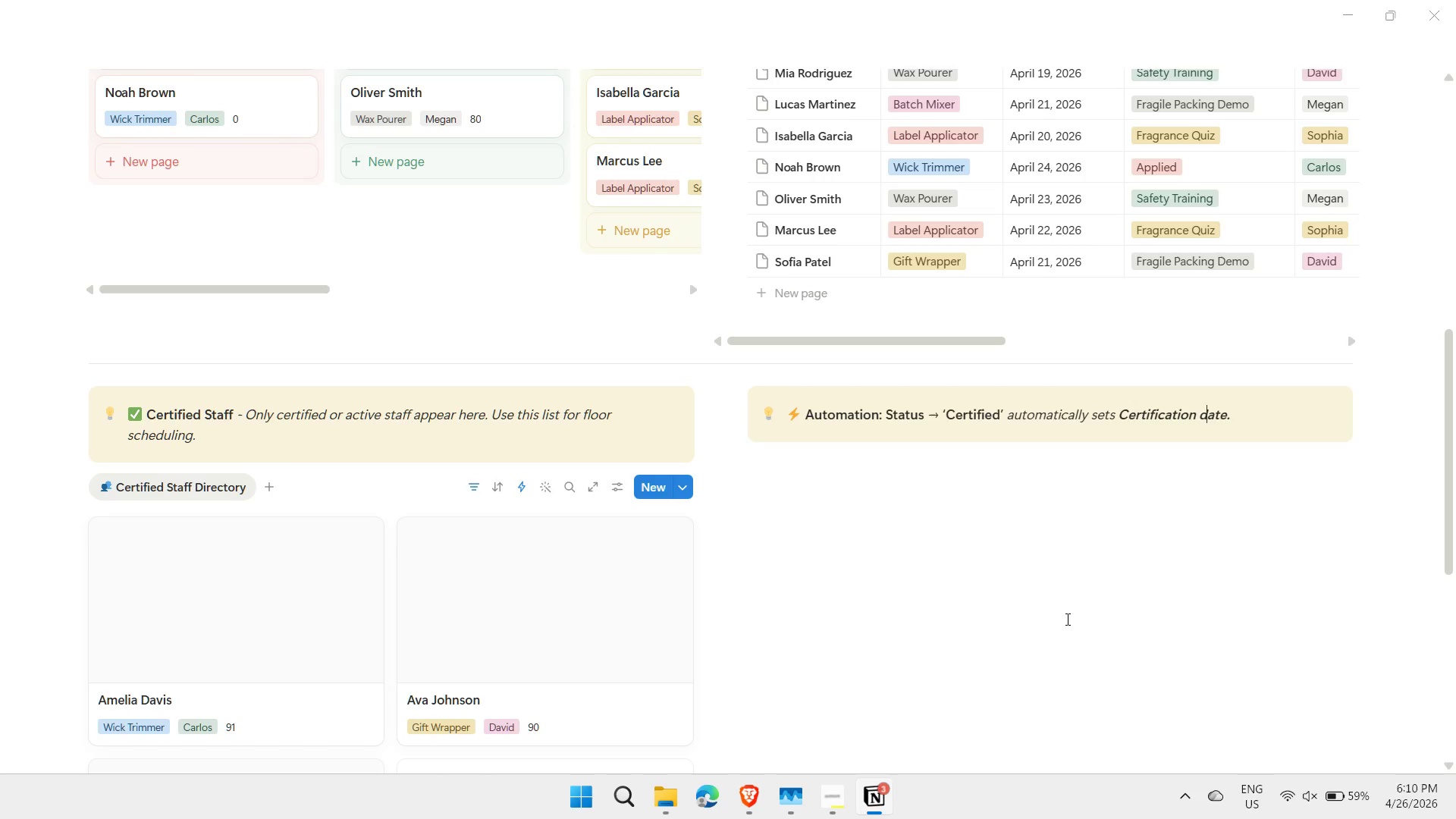 
key(Backspace)
 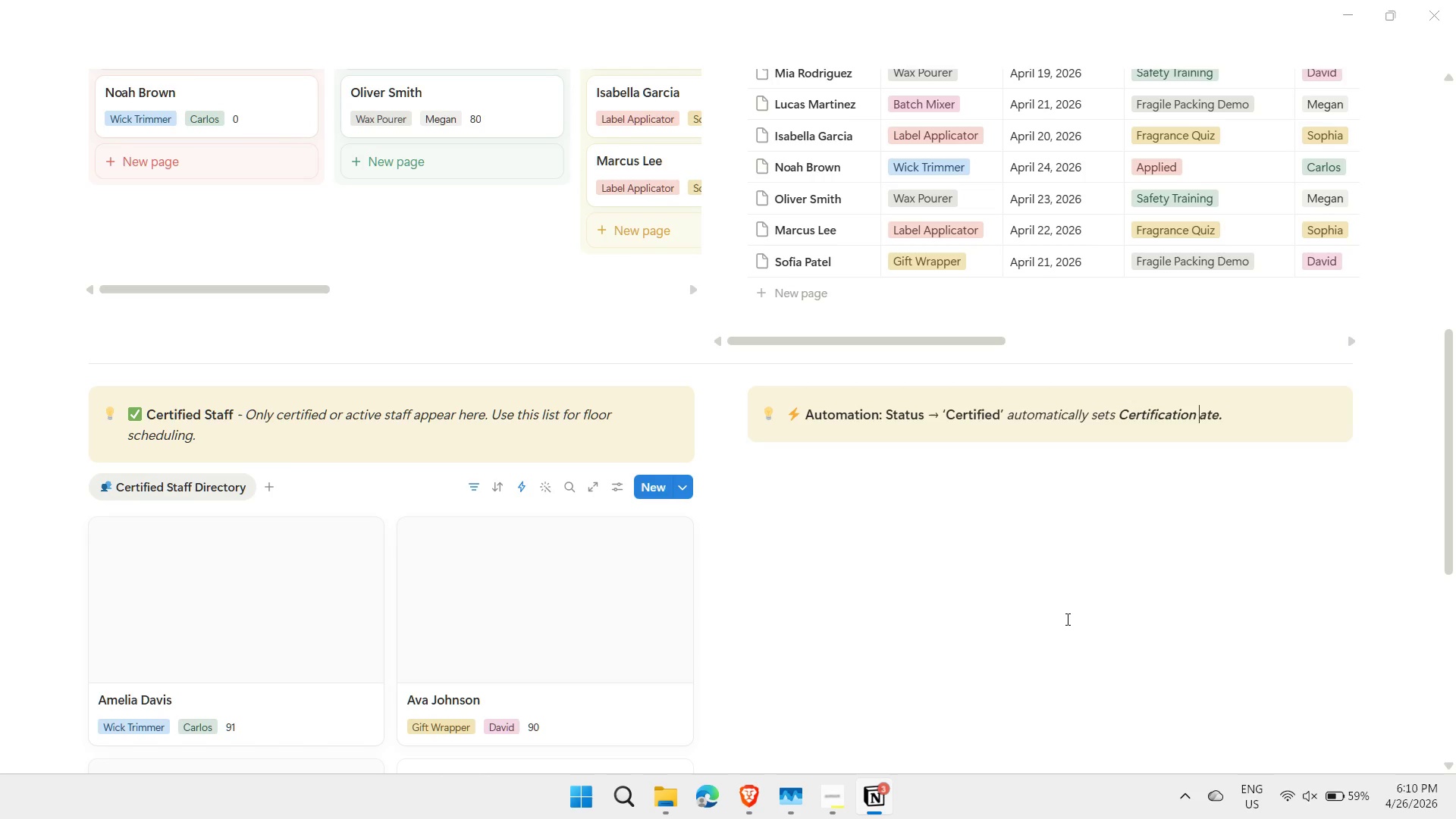 
key(Shift+ShiftLeft)
 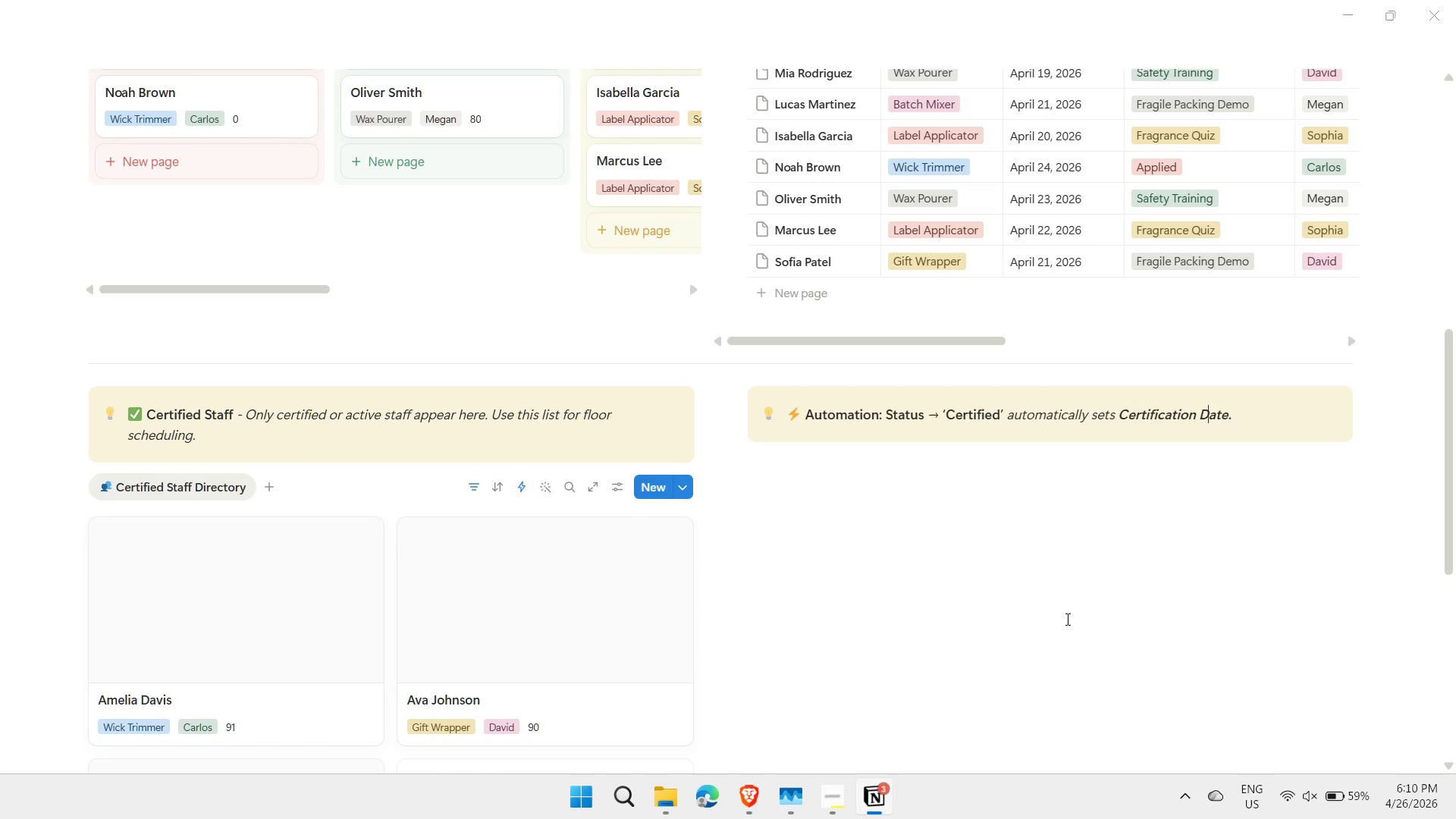 
key(Shift+D)
 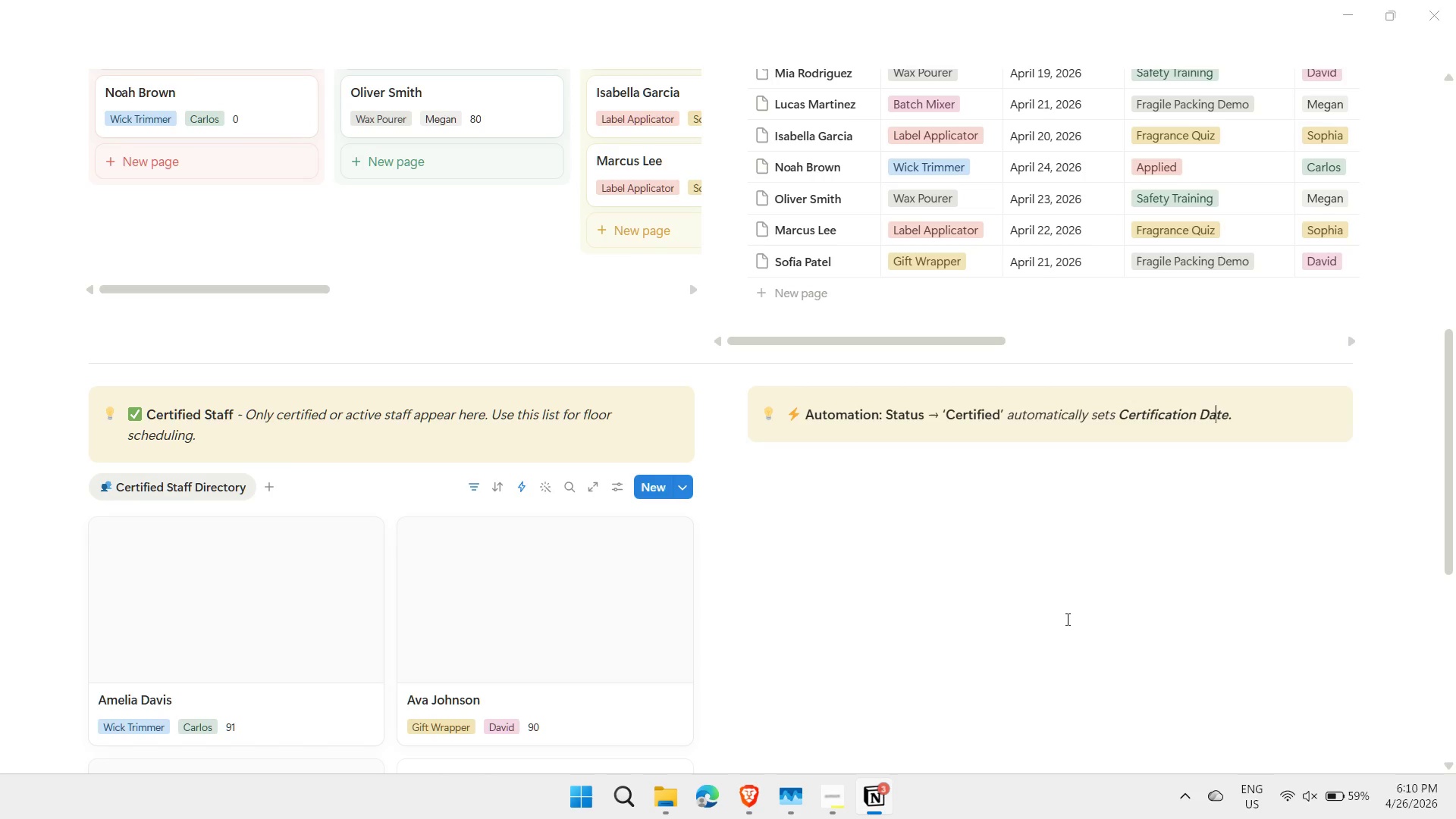 
key(ArrowRight)
 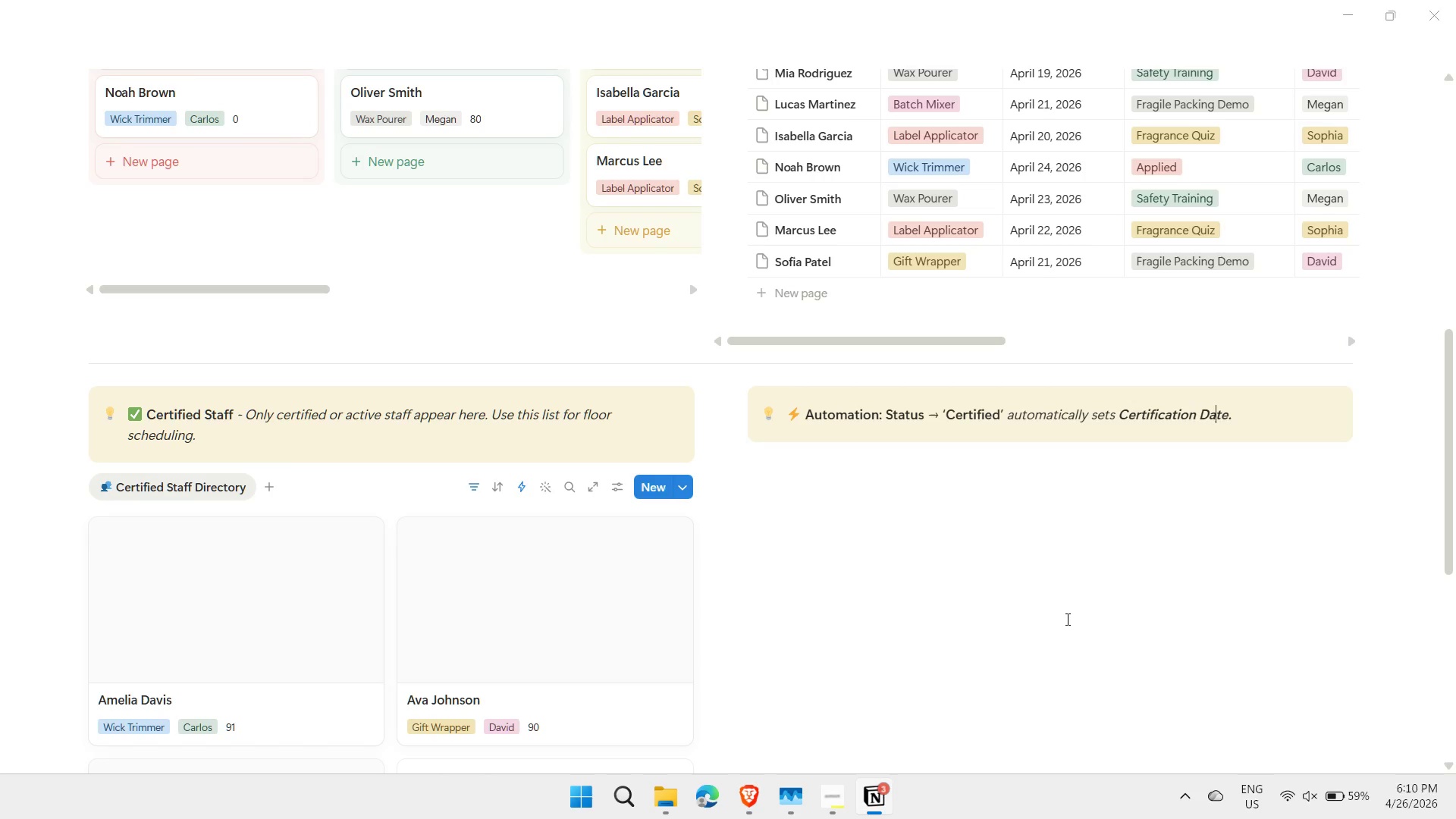 
key(ArrowRight)
 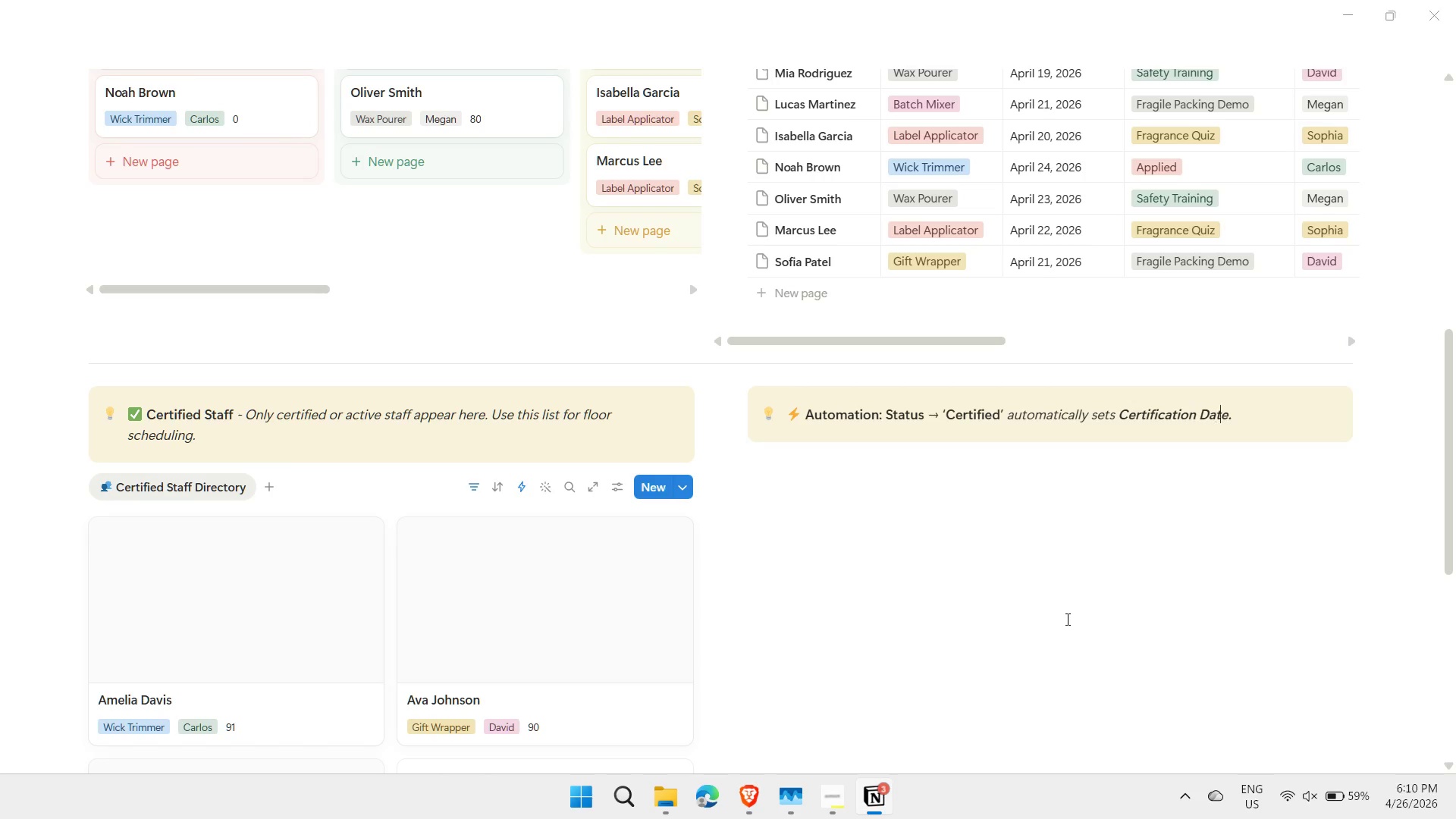 
key(ArrowRight)
 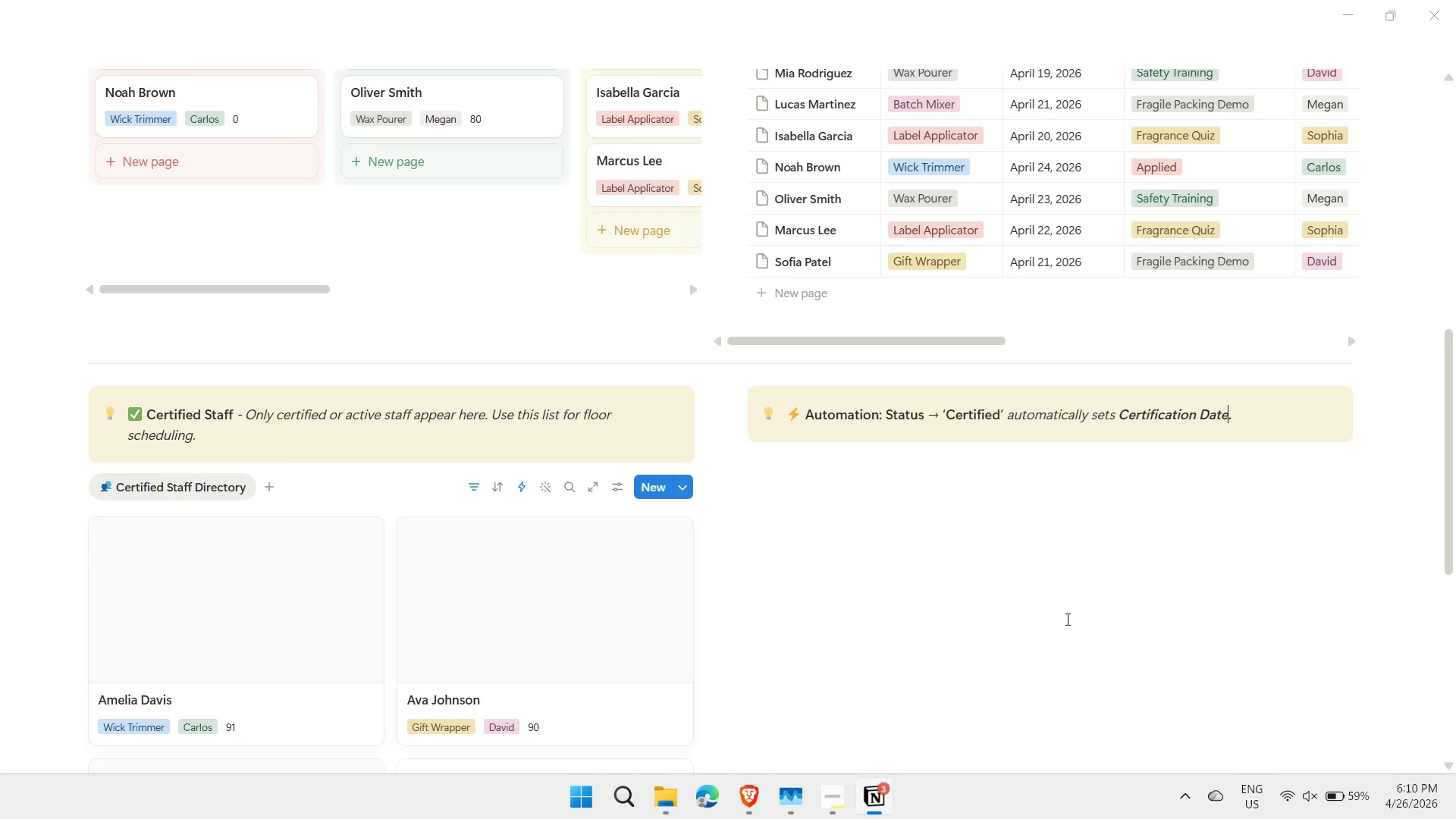 
key(ArrowRight)
 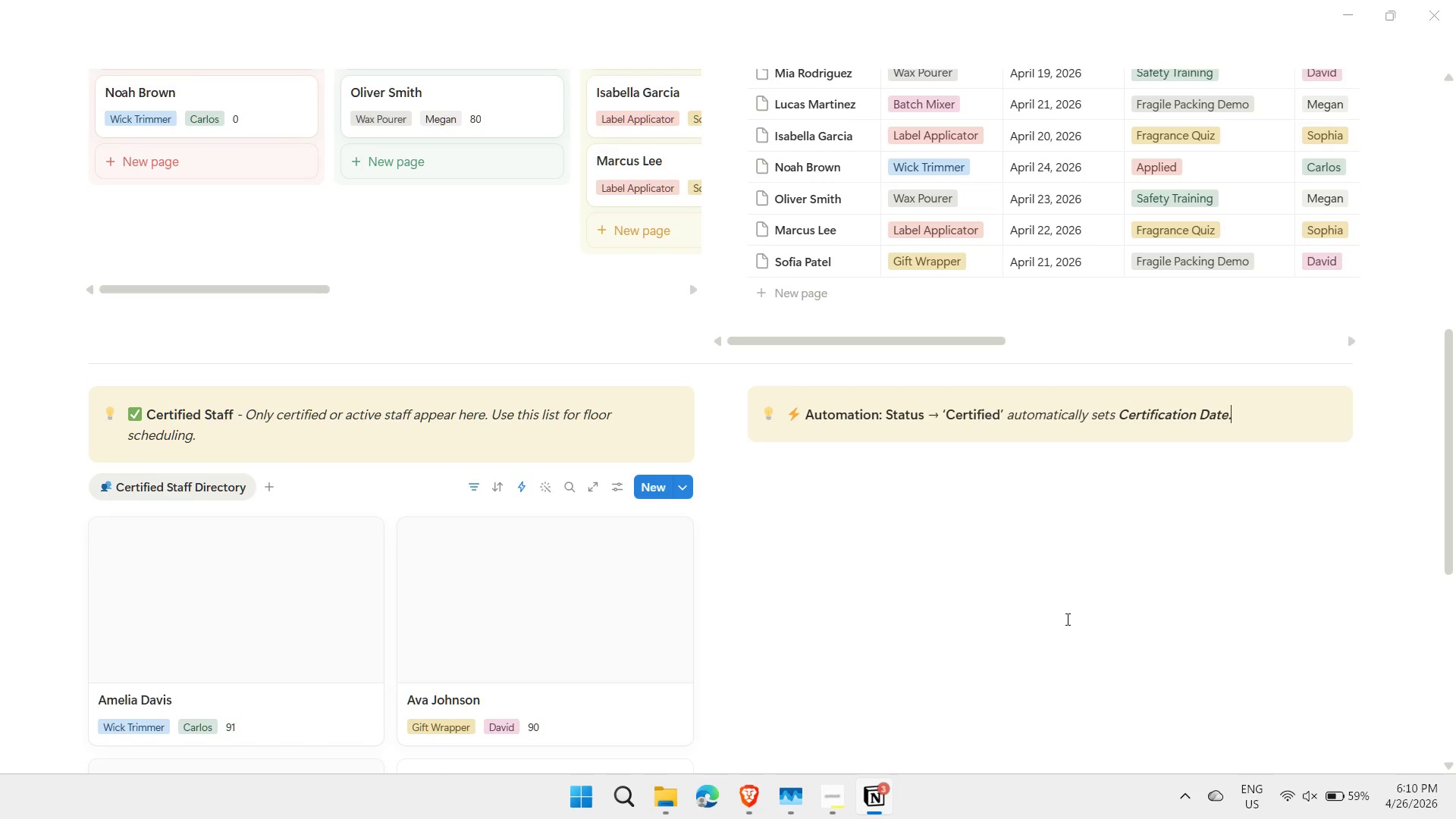 
type( Requires )
key(Backspace)
key(Backspace)
key(Backspace)
key(Backspace)
key(Backspace)
key(Backspace)
key(Backspace)
key(Backspace)
 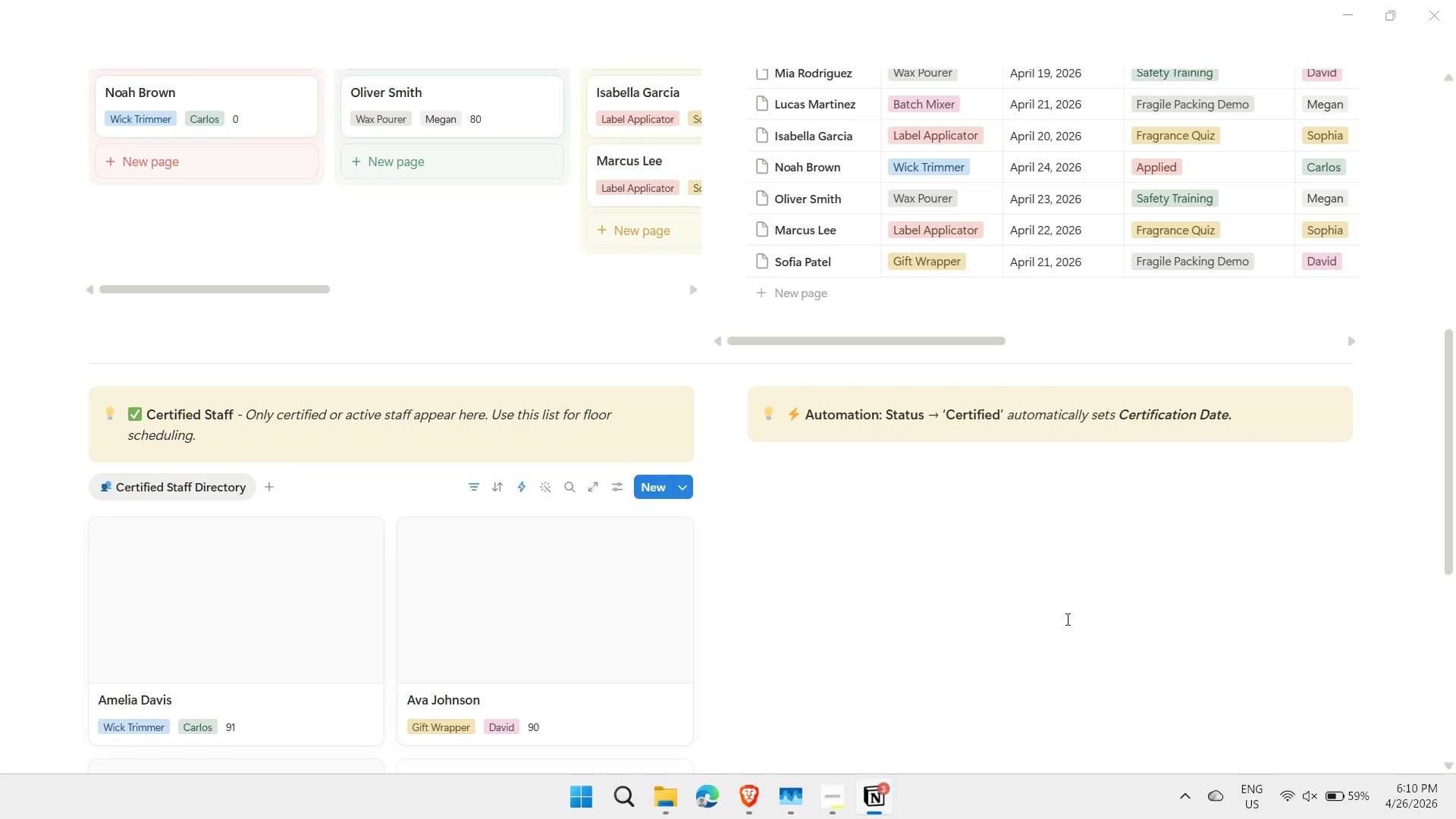 
wait(5.16)
 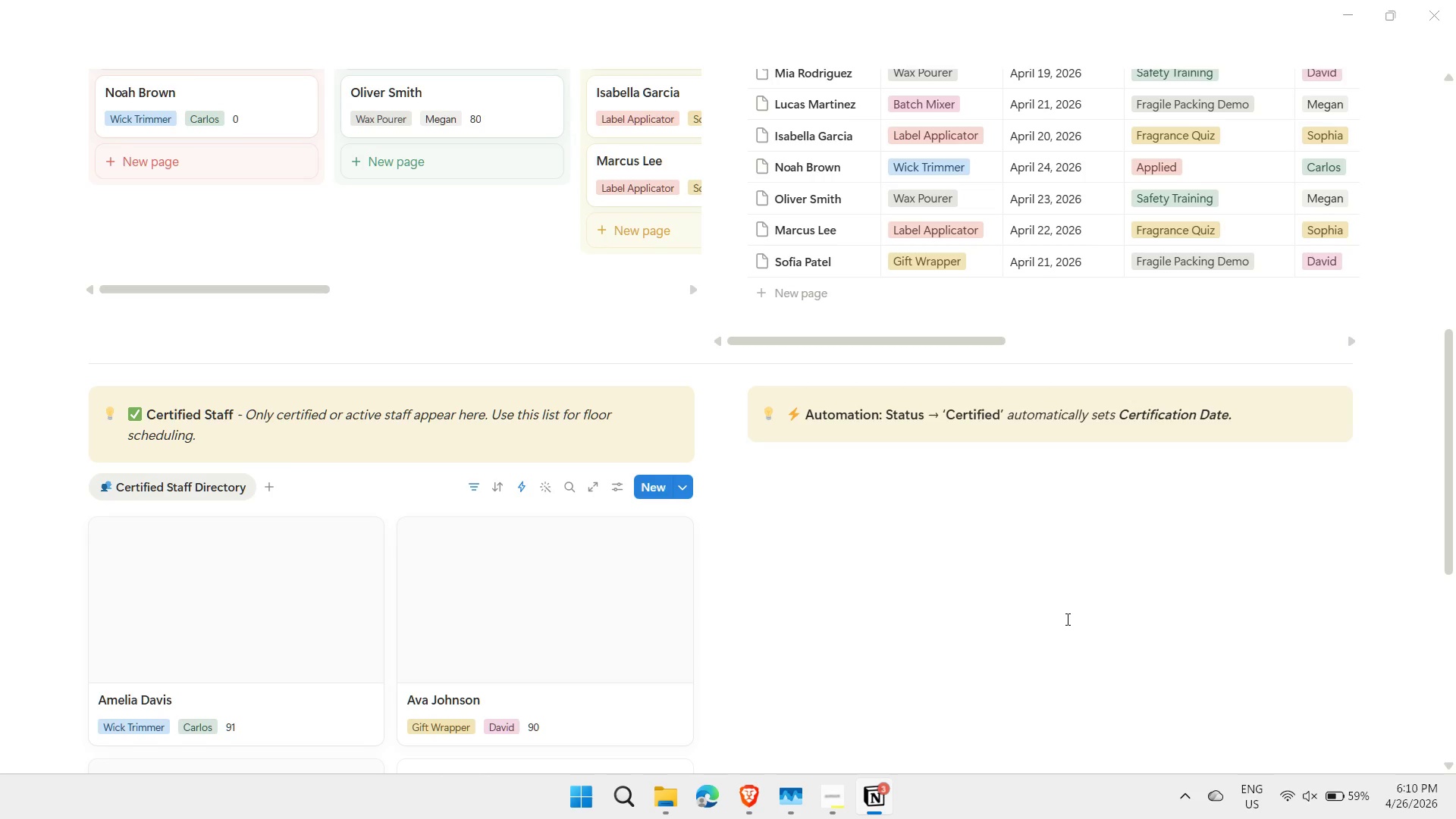 
left_click([730, 401])
 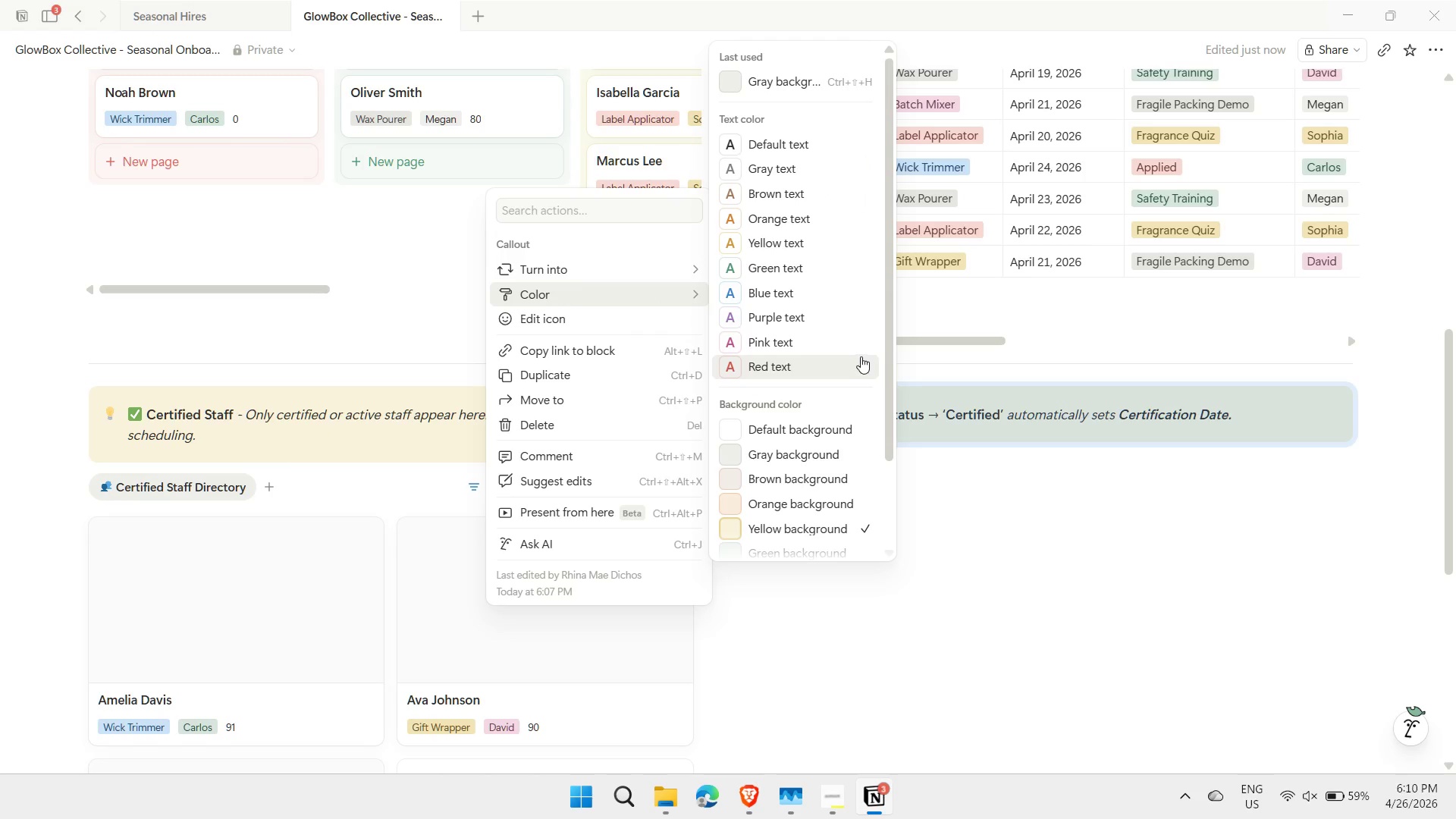 
left_click_drag(start_coordinate=[887, 347], to_coordinate=[881, 438])
 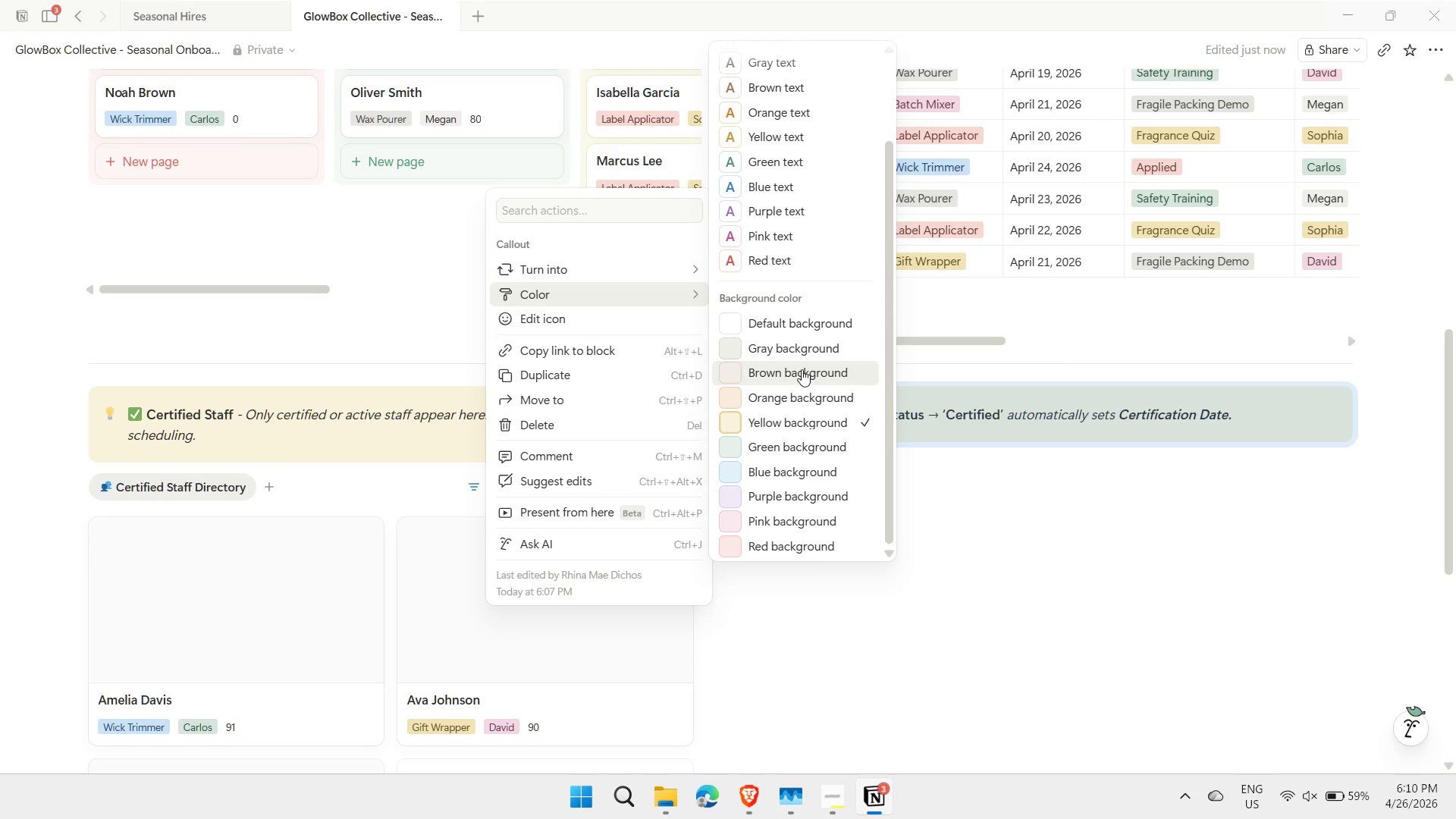 
left_click([802, 369])
 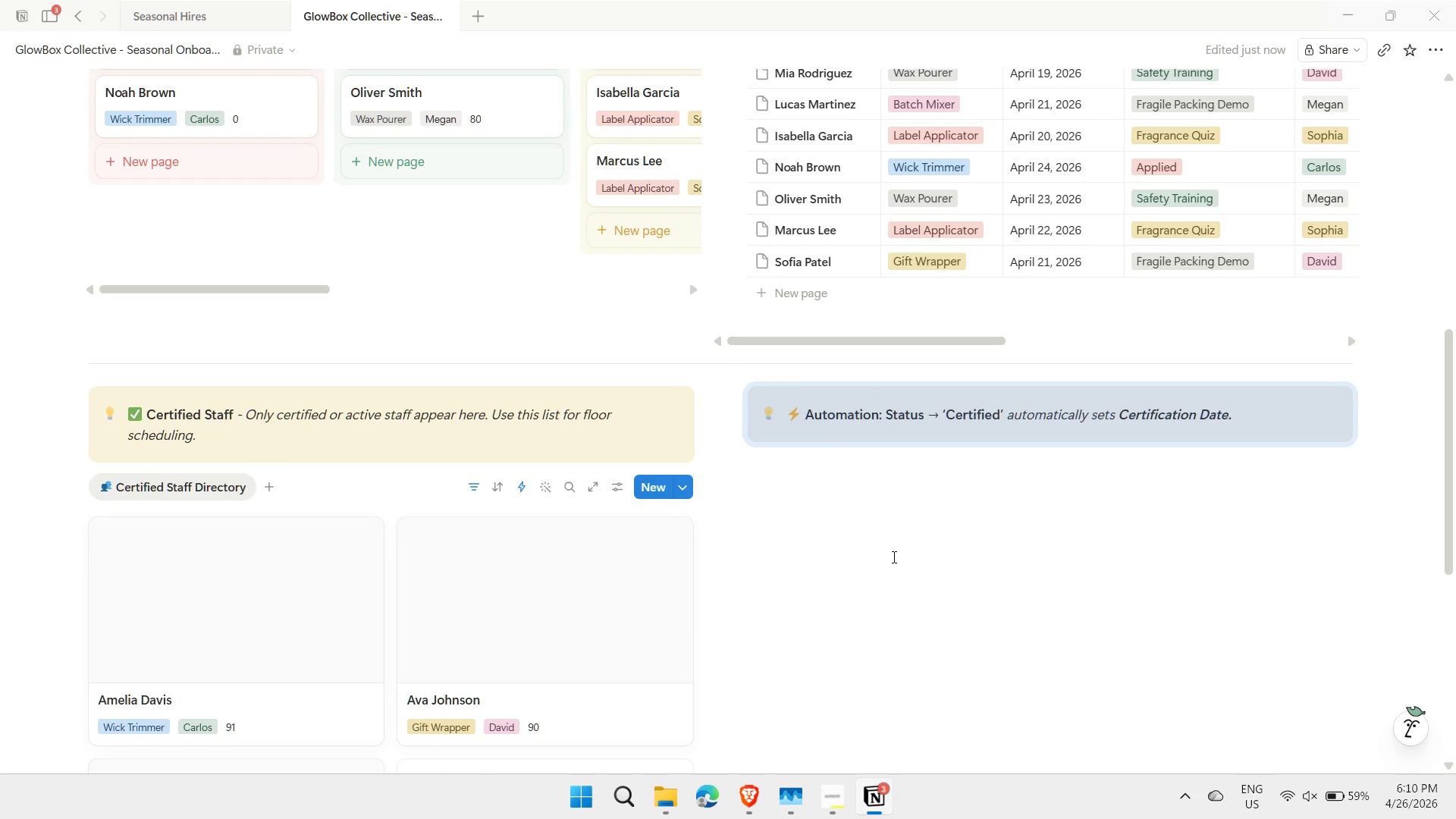 
left_click([894, 557])
 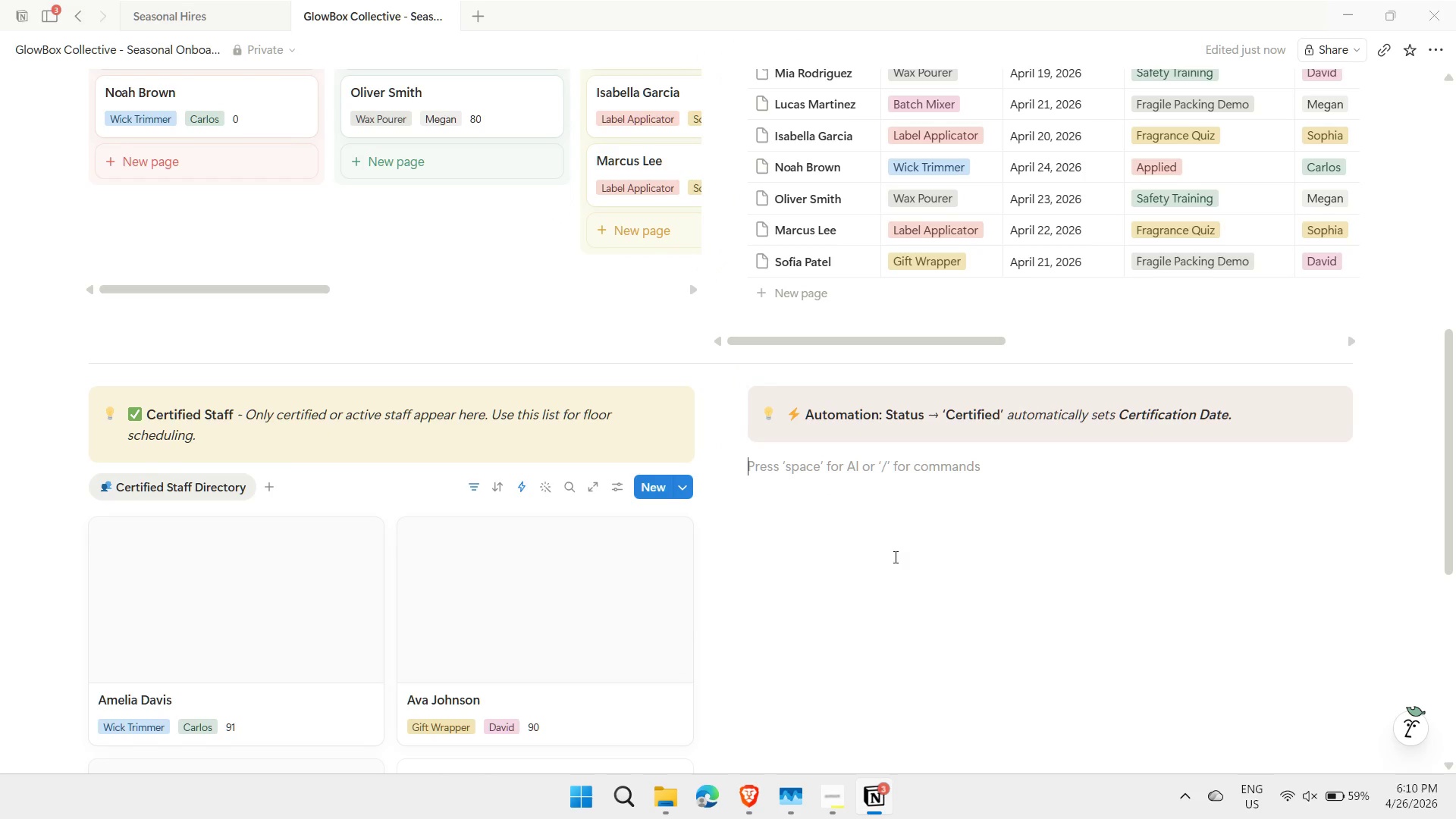 
wait(6.33)
 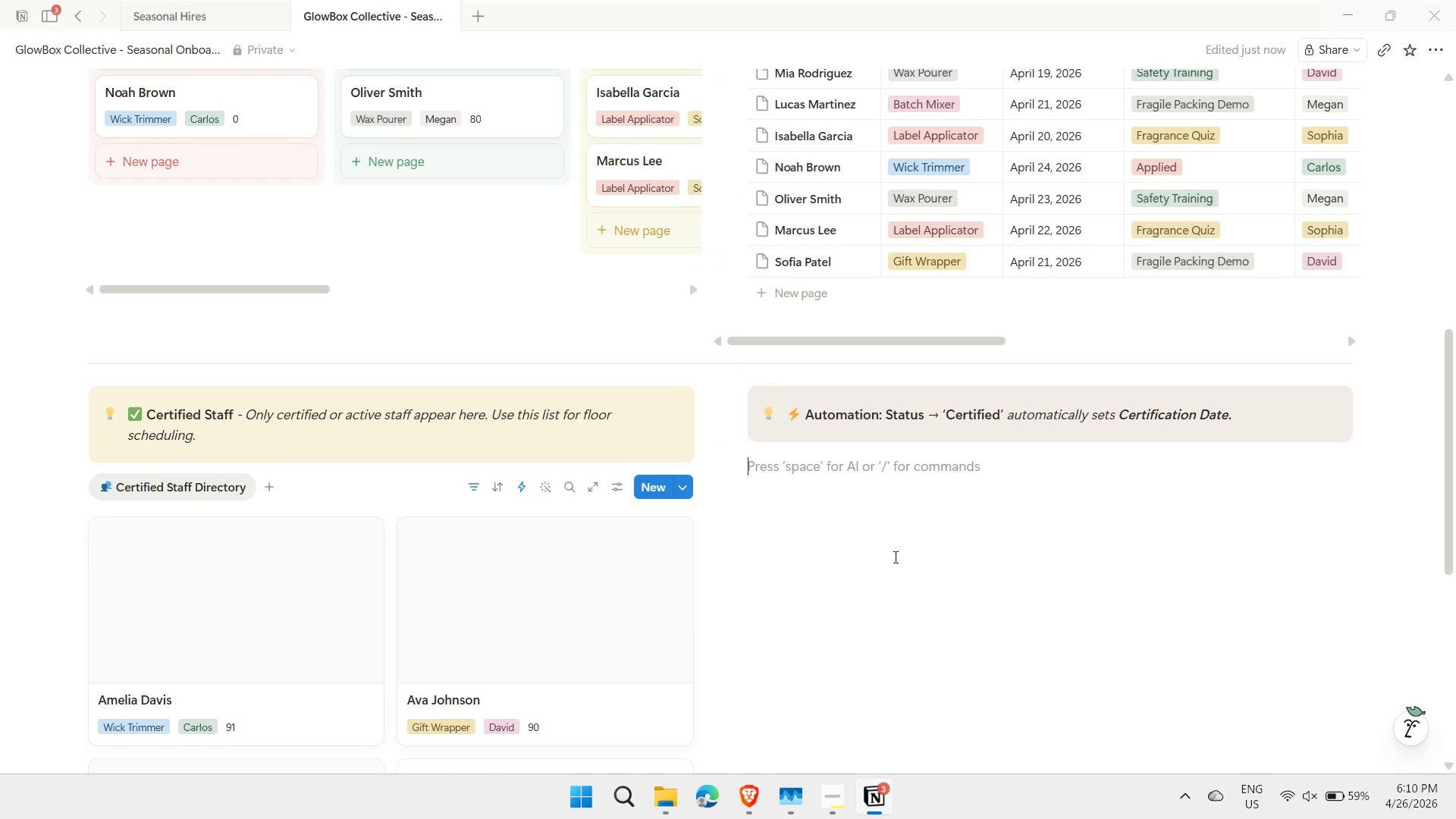 
left_click_drag(start_coordinate=[1451, 473], to_coordinate=[1448, 193])
 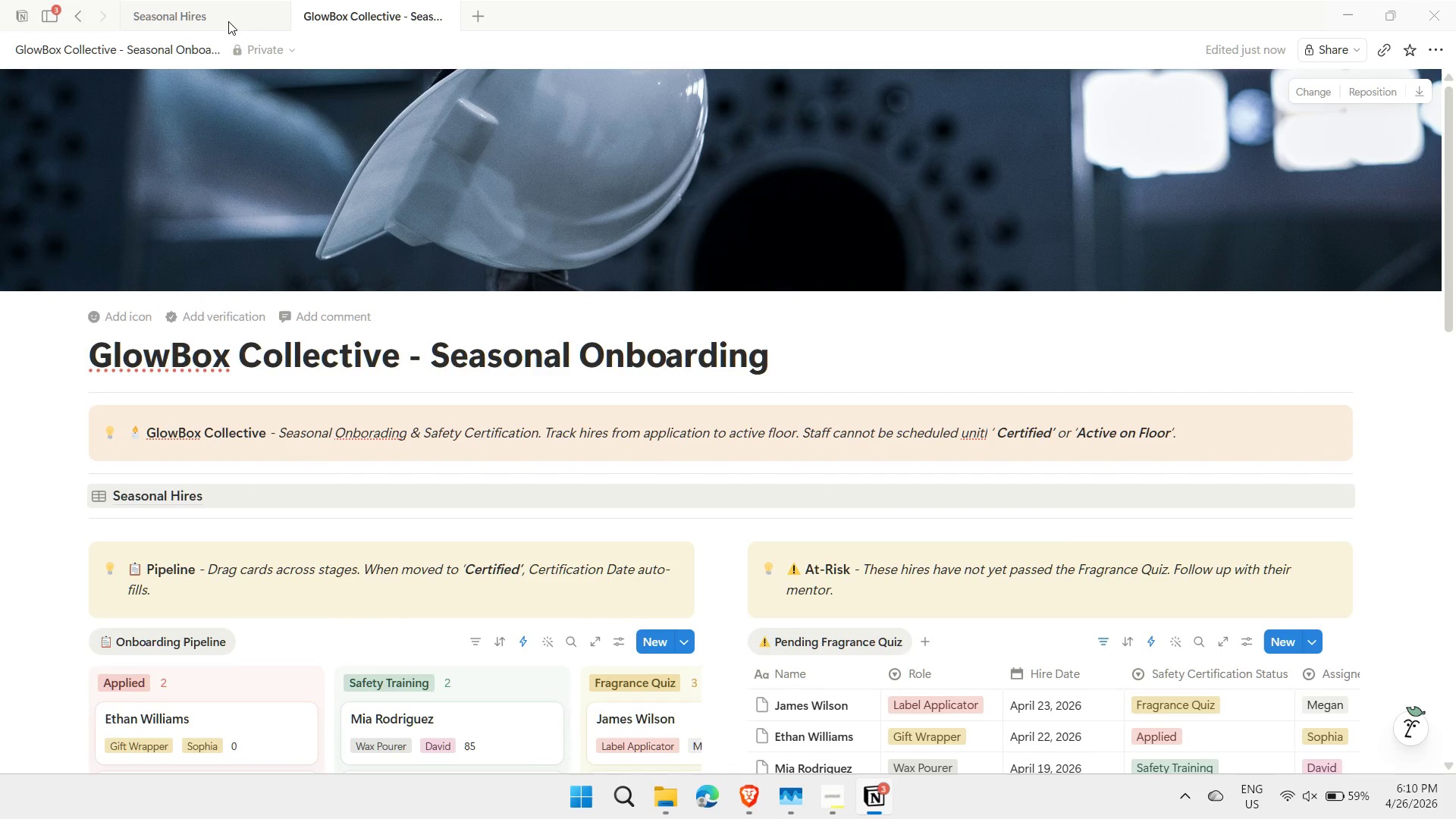 
left_click([164, 8])
 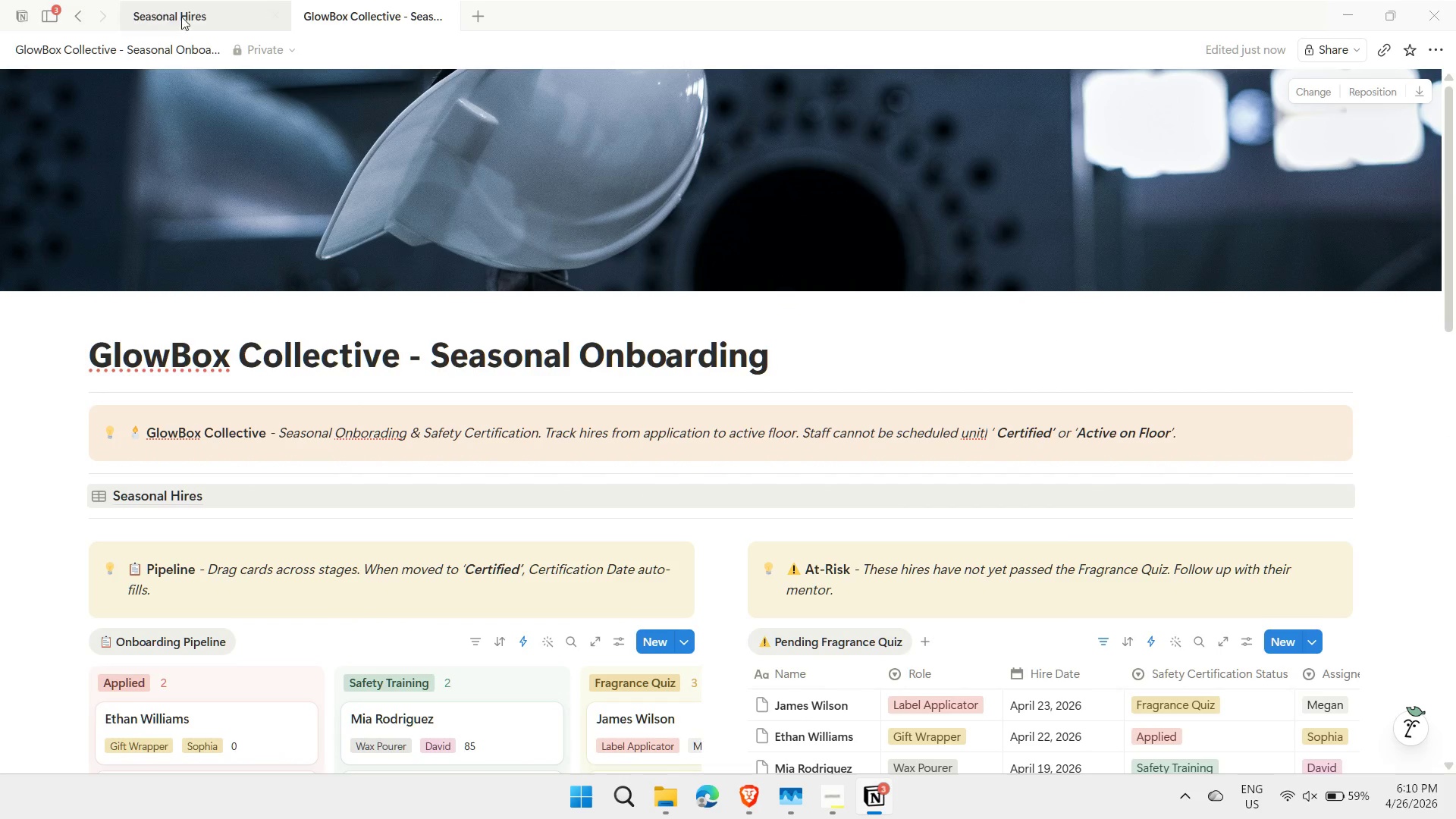 
left_click([182, 20])
 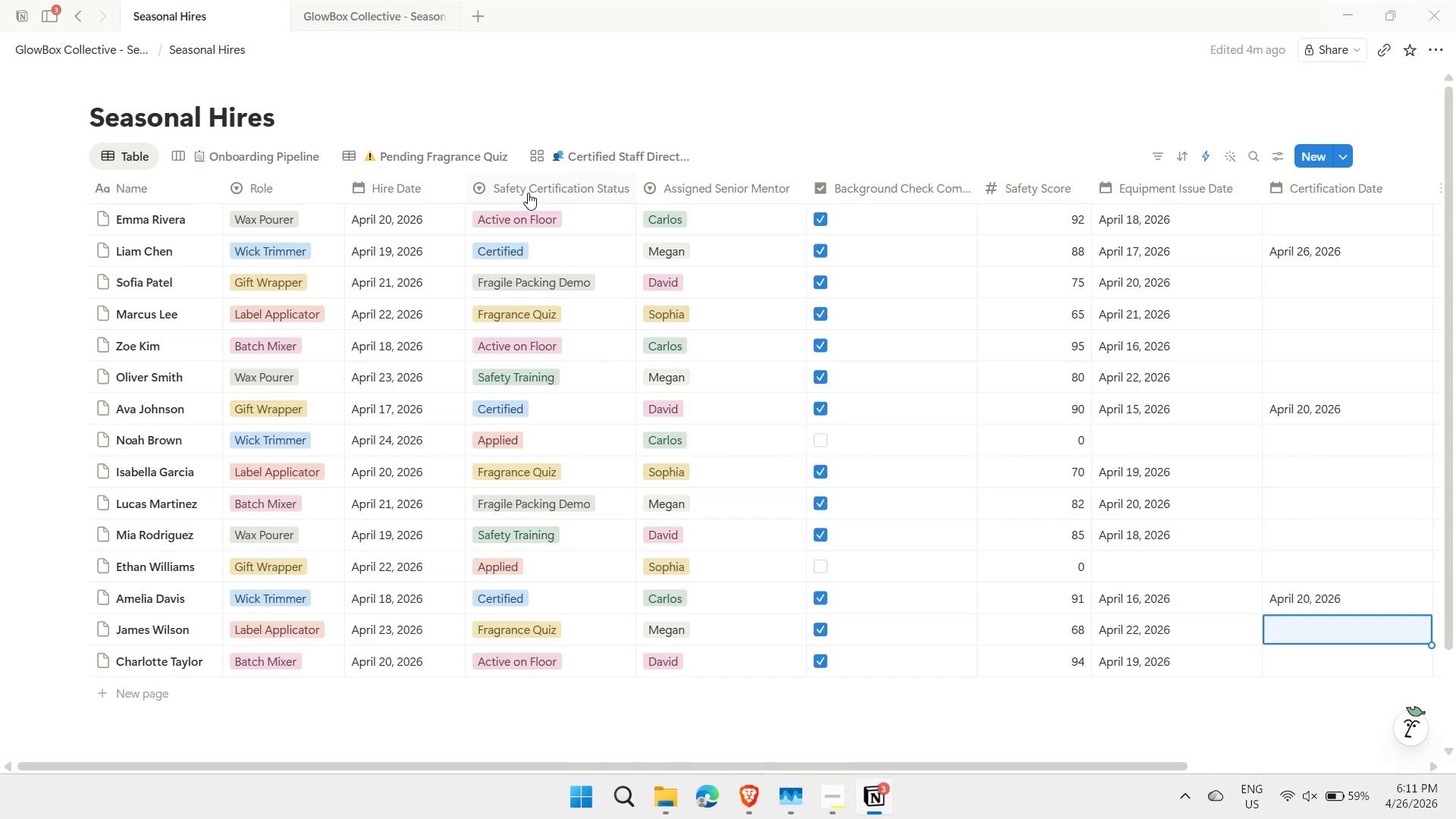 
wait(14.61)
 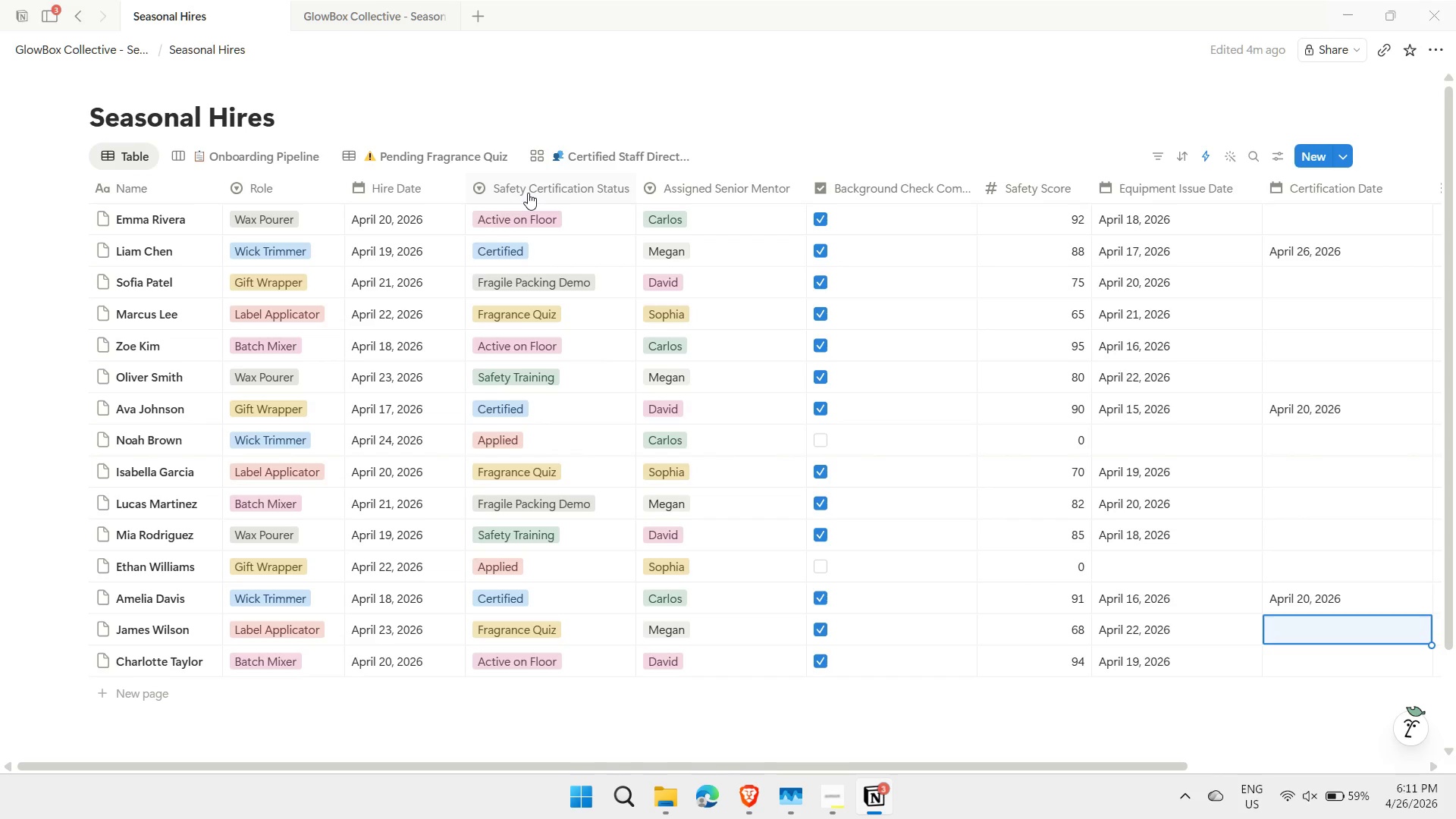 
right_click([283, 162])
 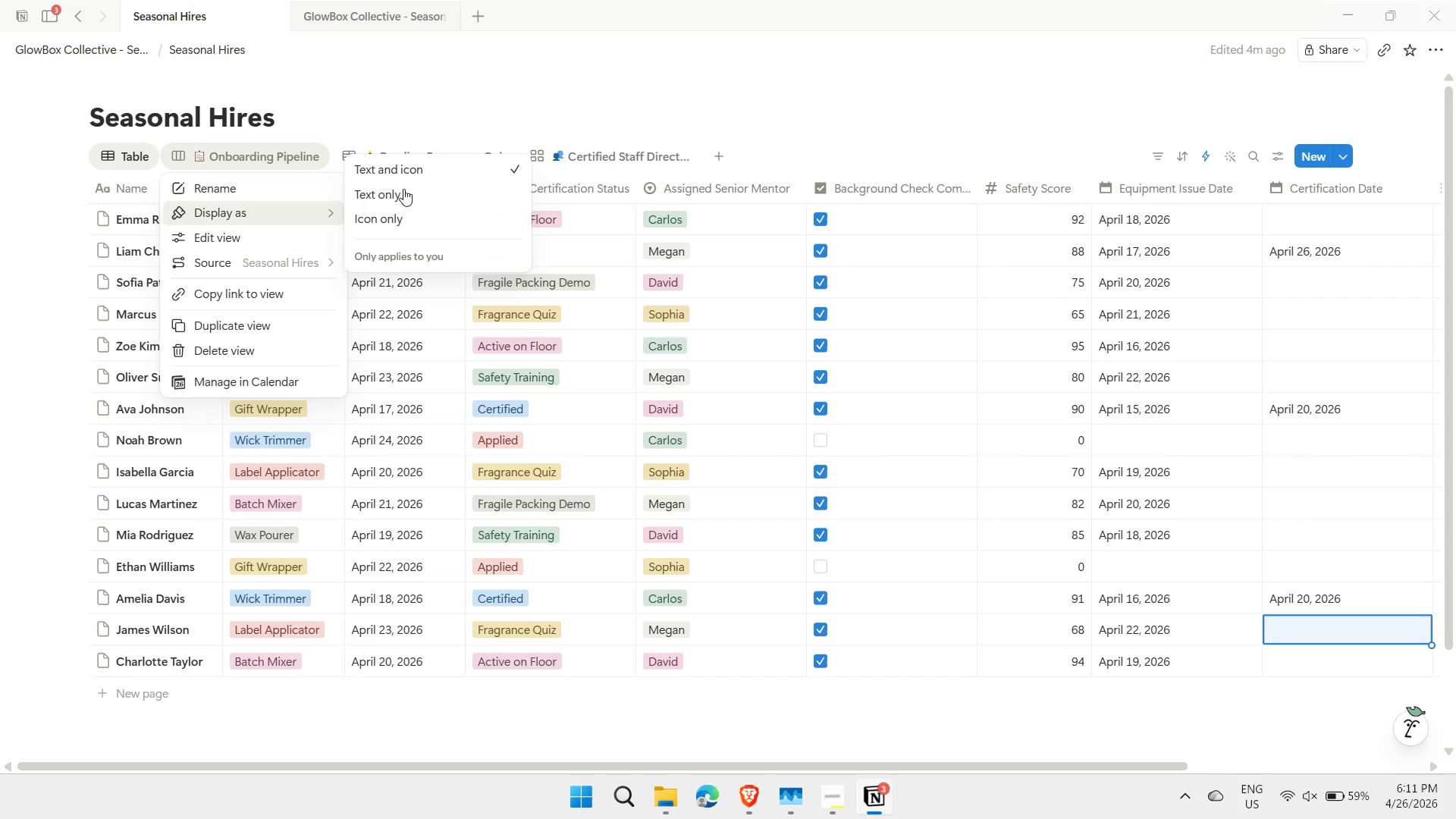 
left_click([406, 190])
 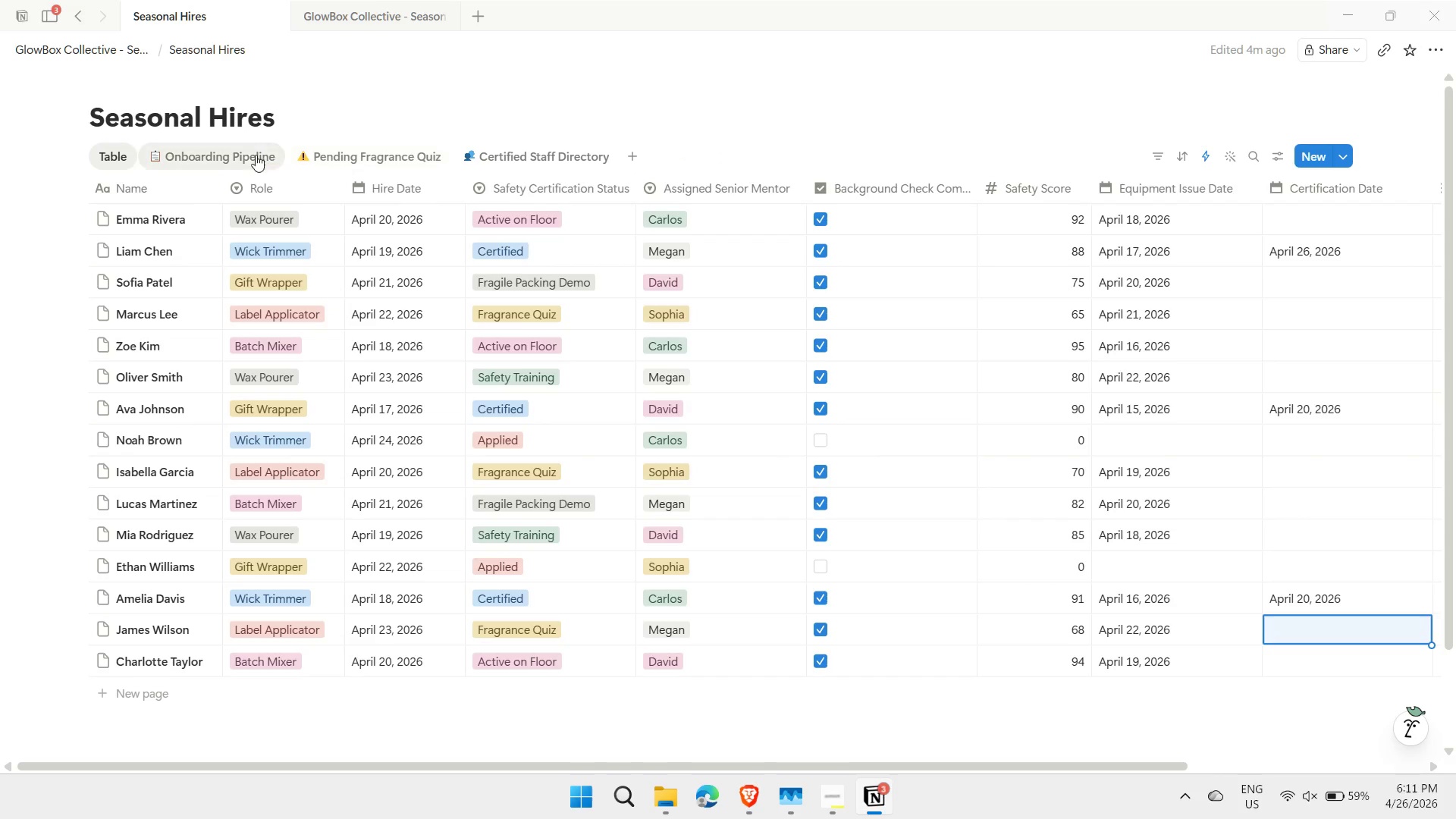 
left_click([245, 151])
 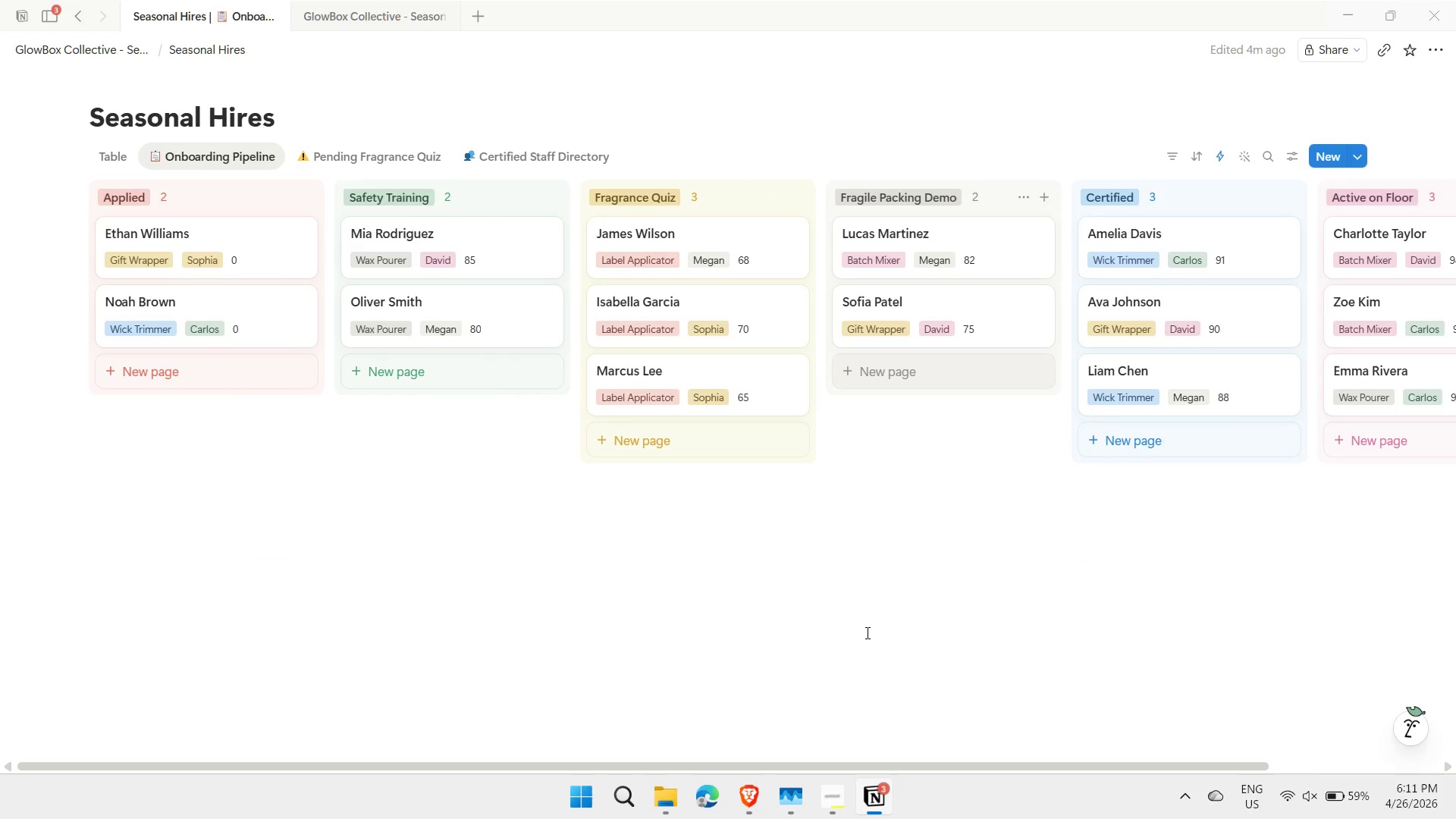 
left_click_drag(start_coordinate=[774, 760], to_coordinate=[823, 770])
 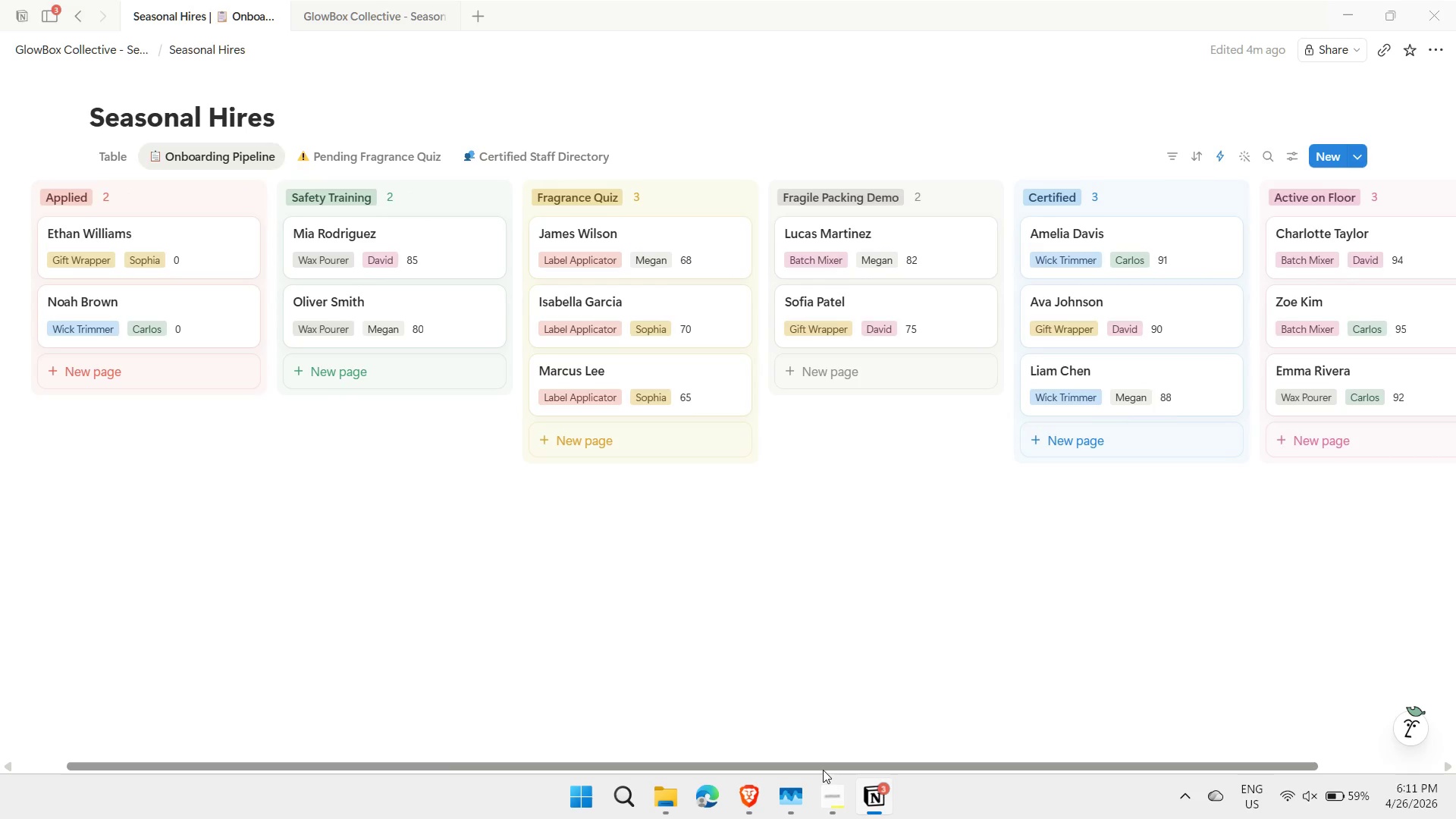 
key(Shift+ShiftLeft)
 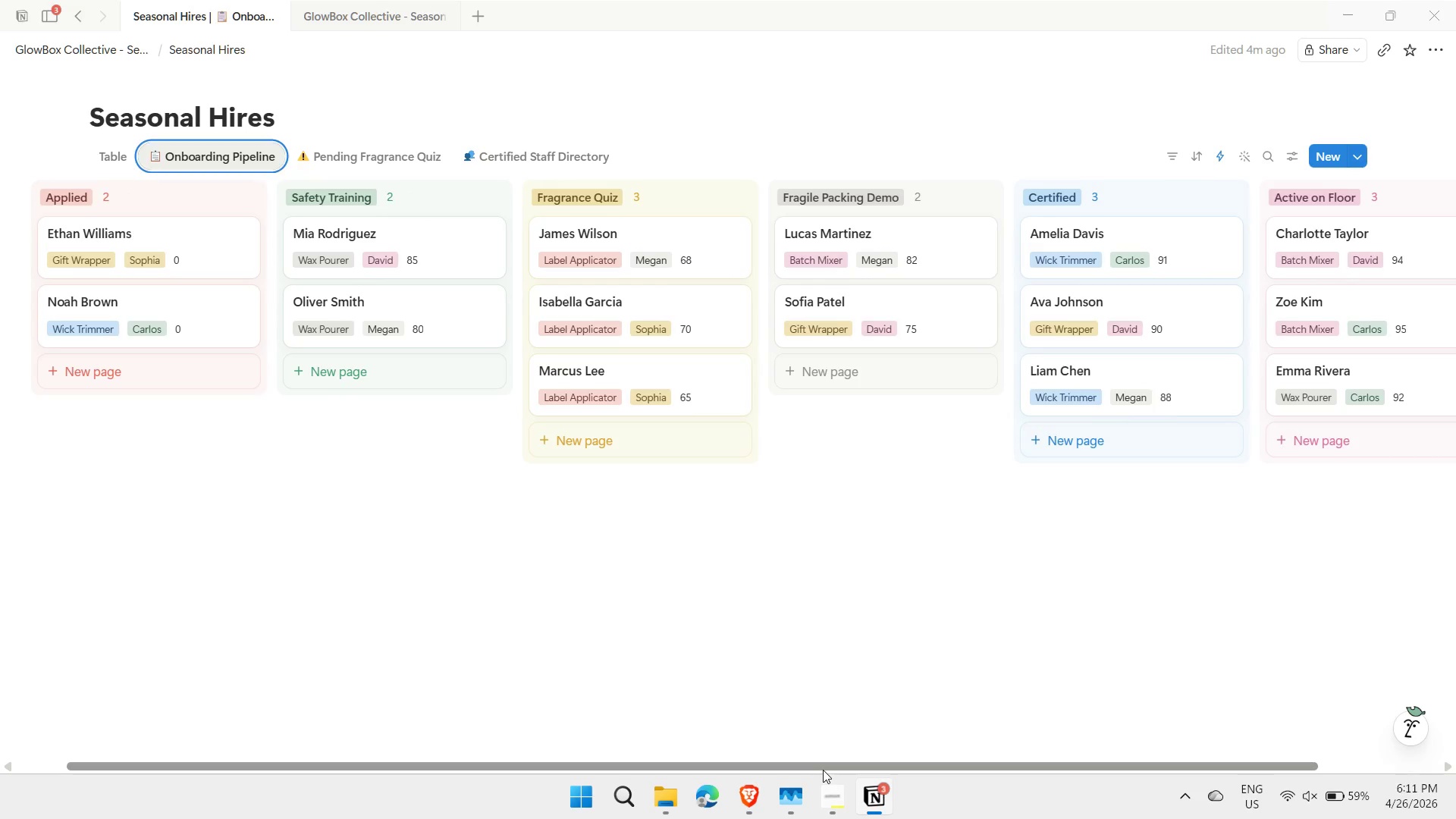 
key(Meta+Shift+MetaLeft)
 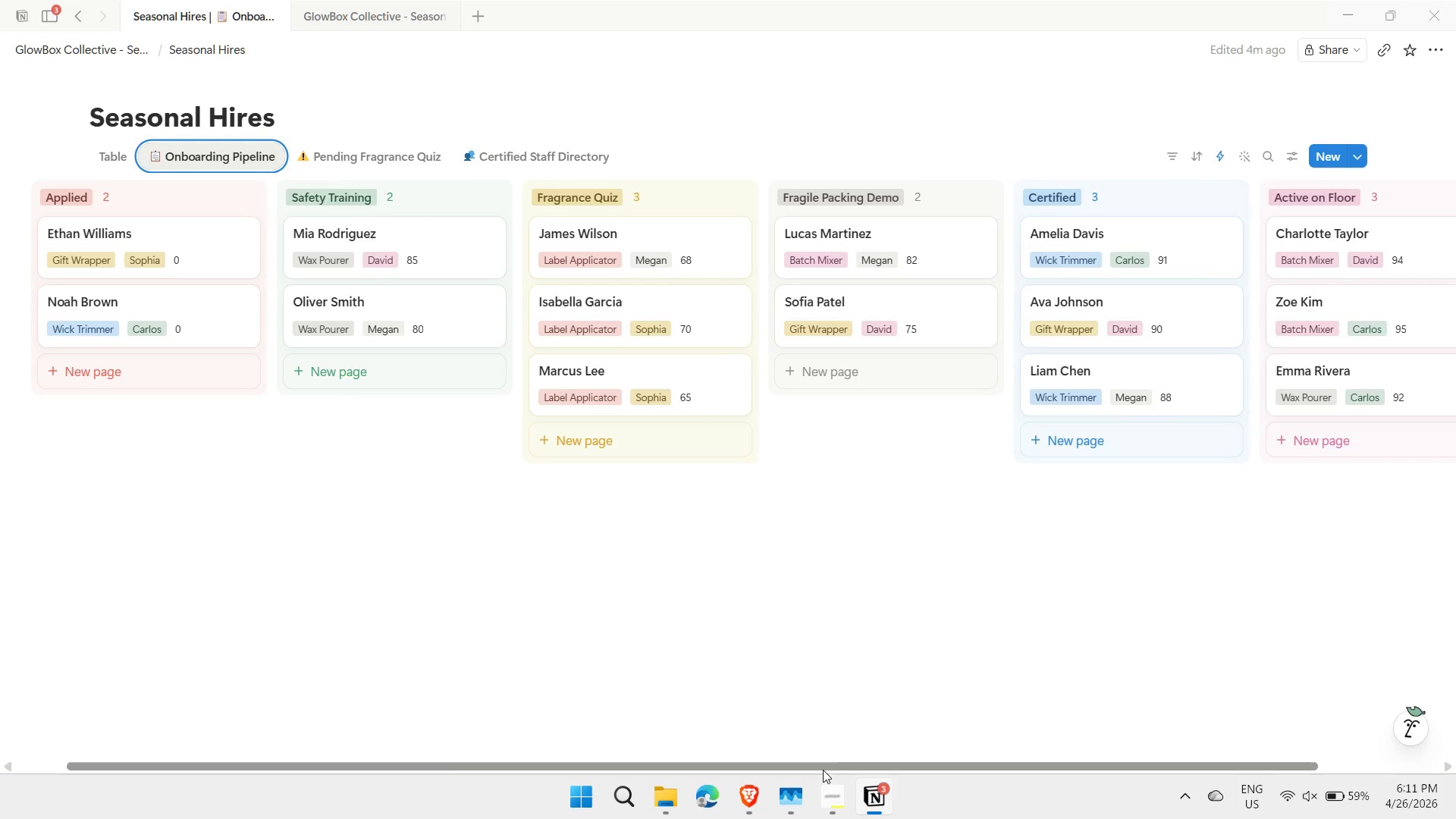 
key(Meta+Shift+S)
 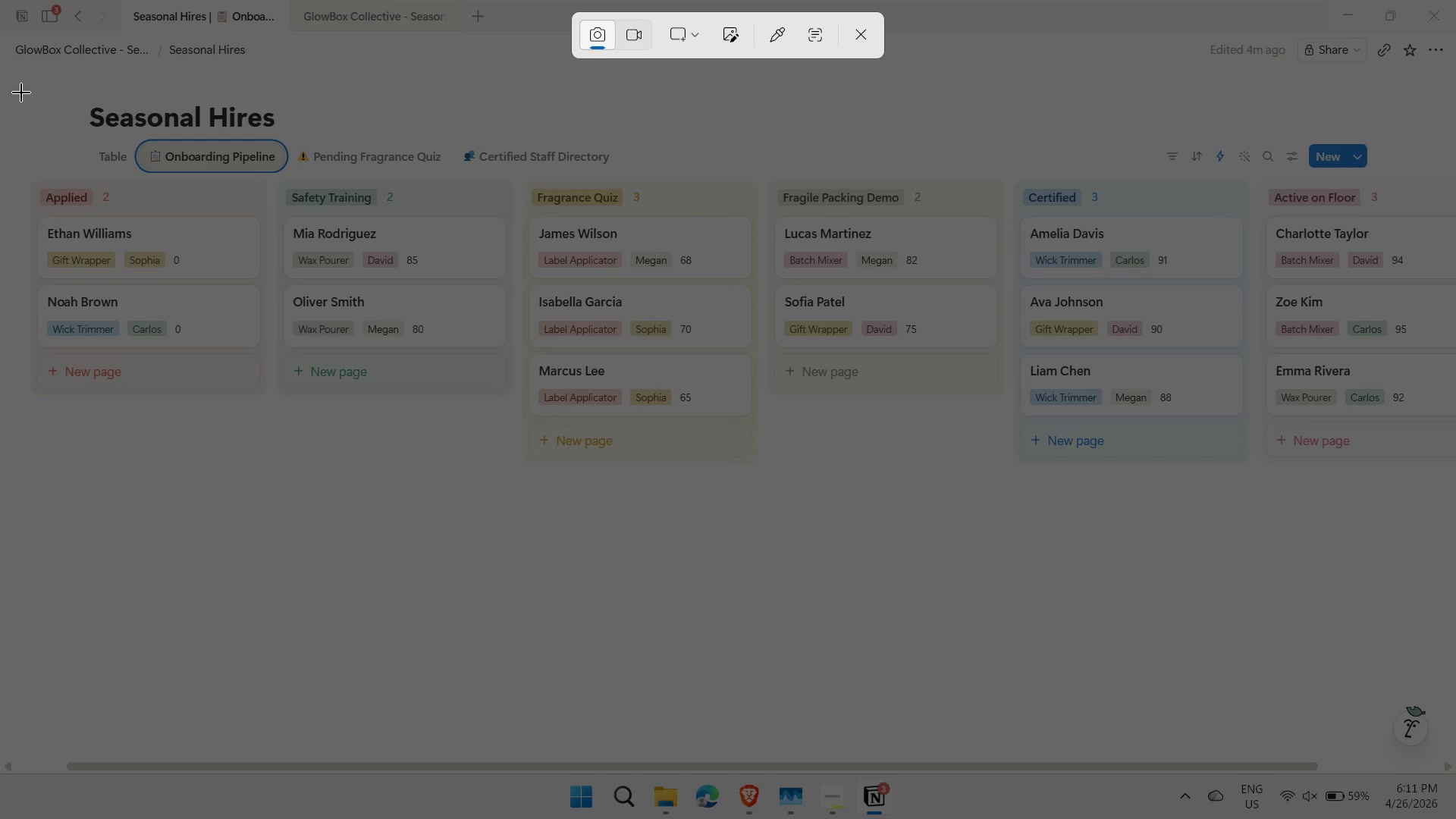 
left_click_drag(start_coordinate=[21, 93], to_coordinate=[1455, 491])
 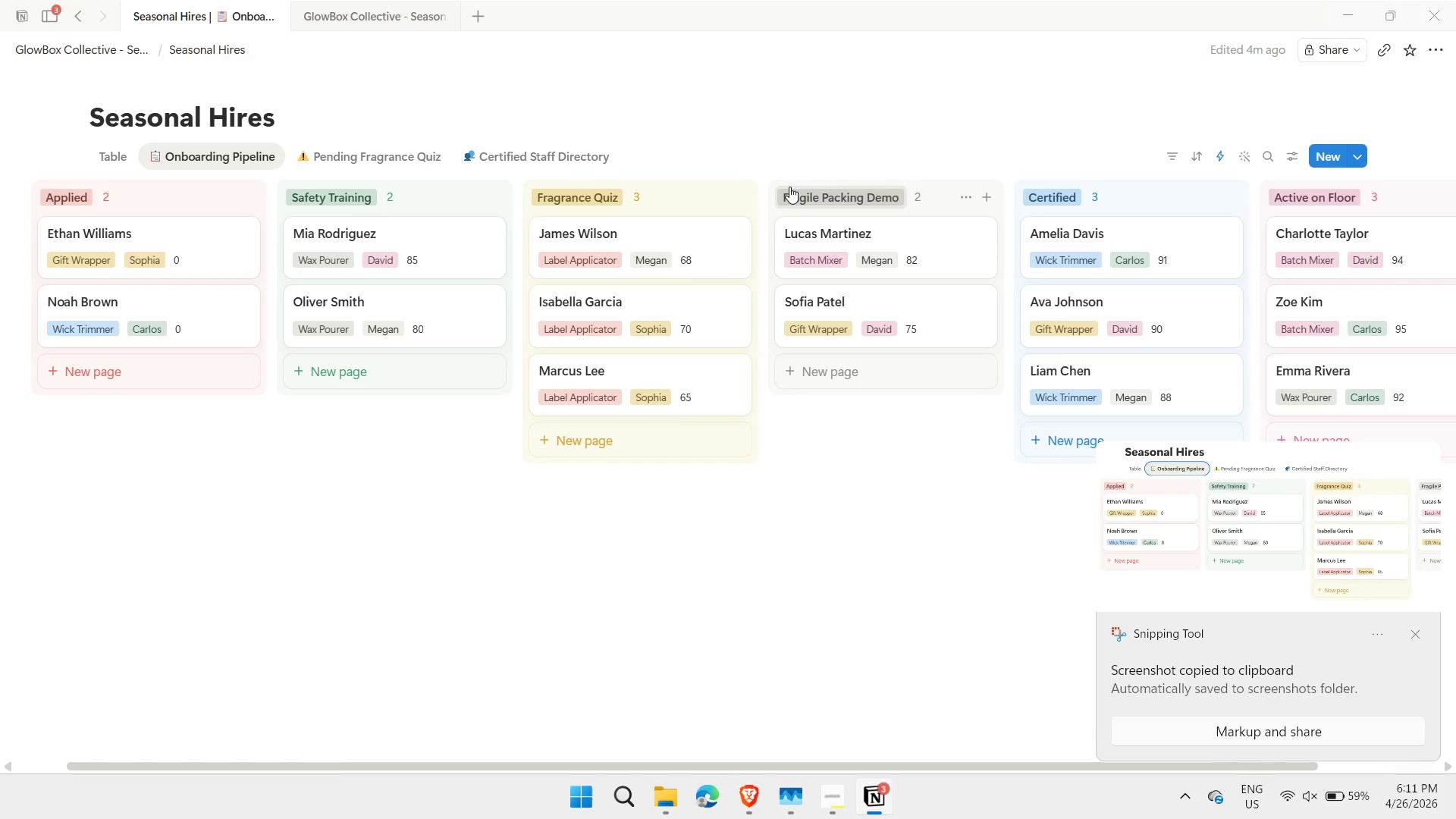 
left_click([392, 162])
 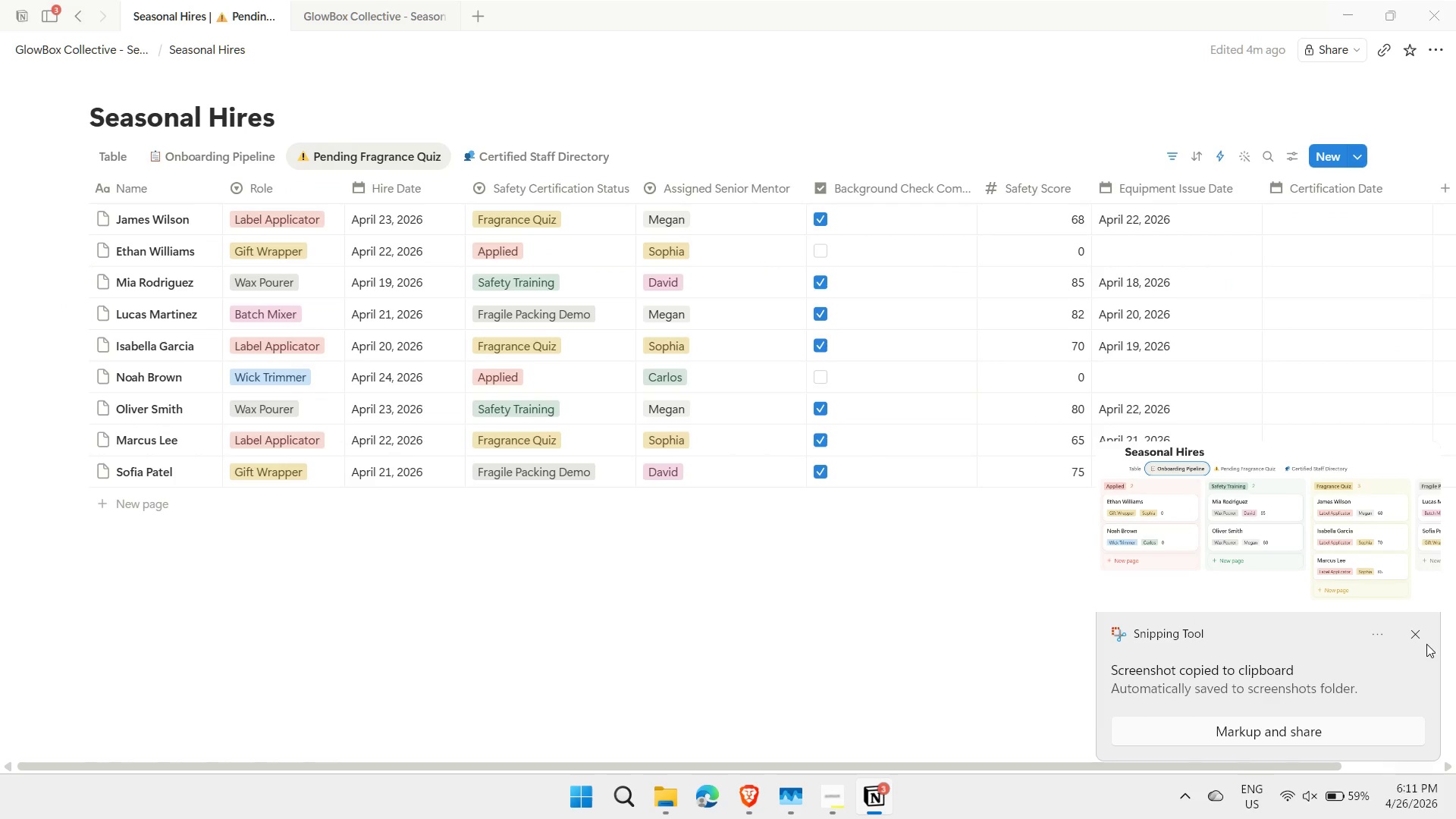 
left_click([1418, 632])
 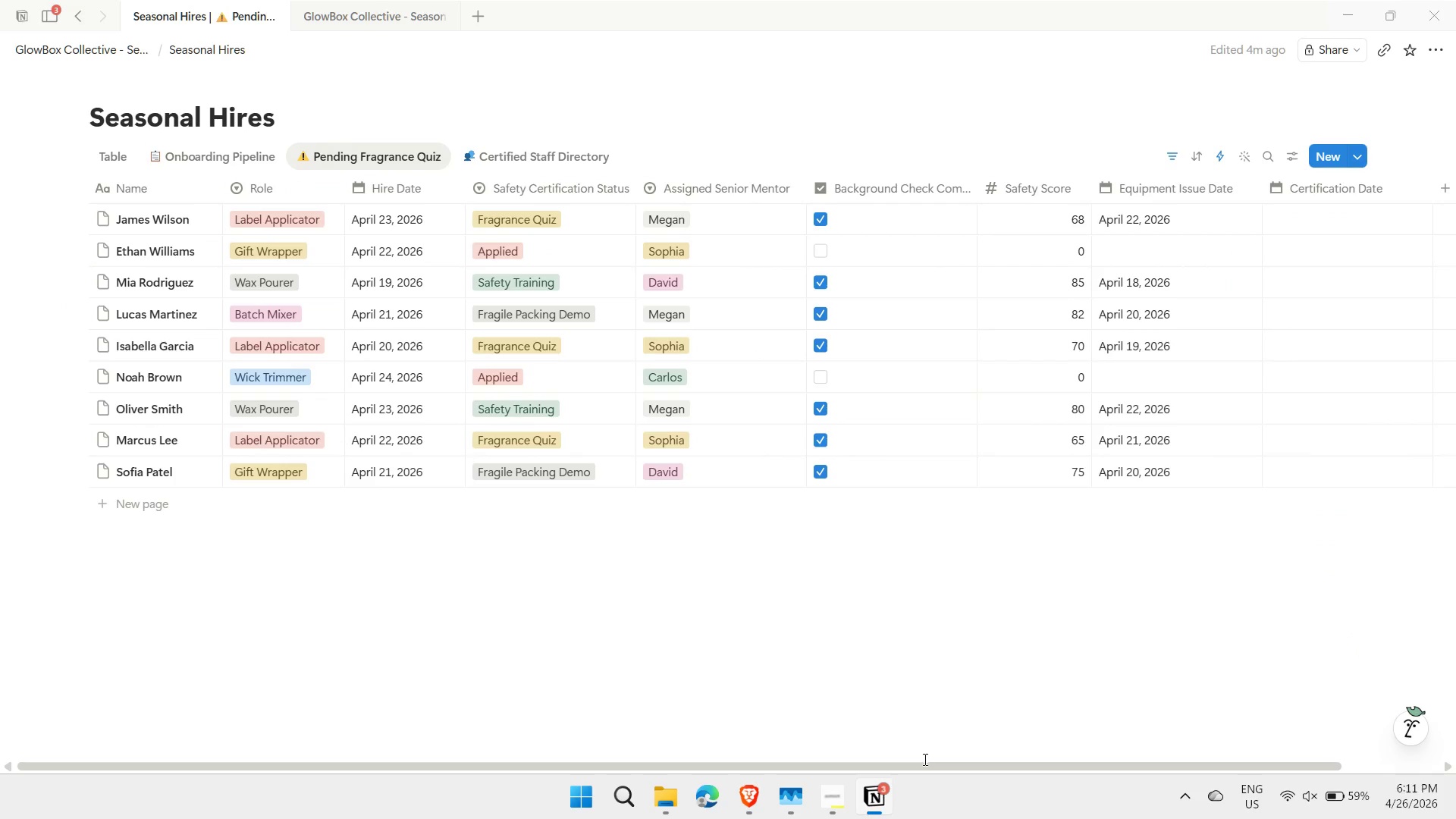 
left_click_drag(start_coordinate=[918, 765], to_coordinate=[929, 755])
 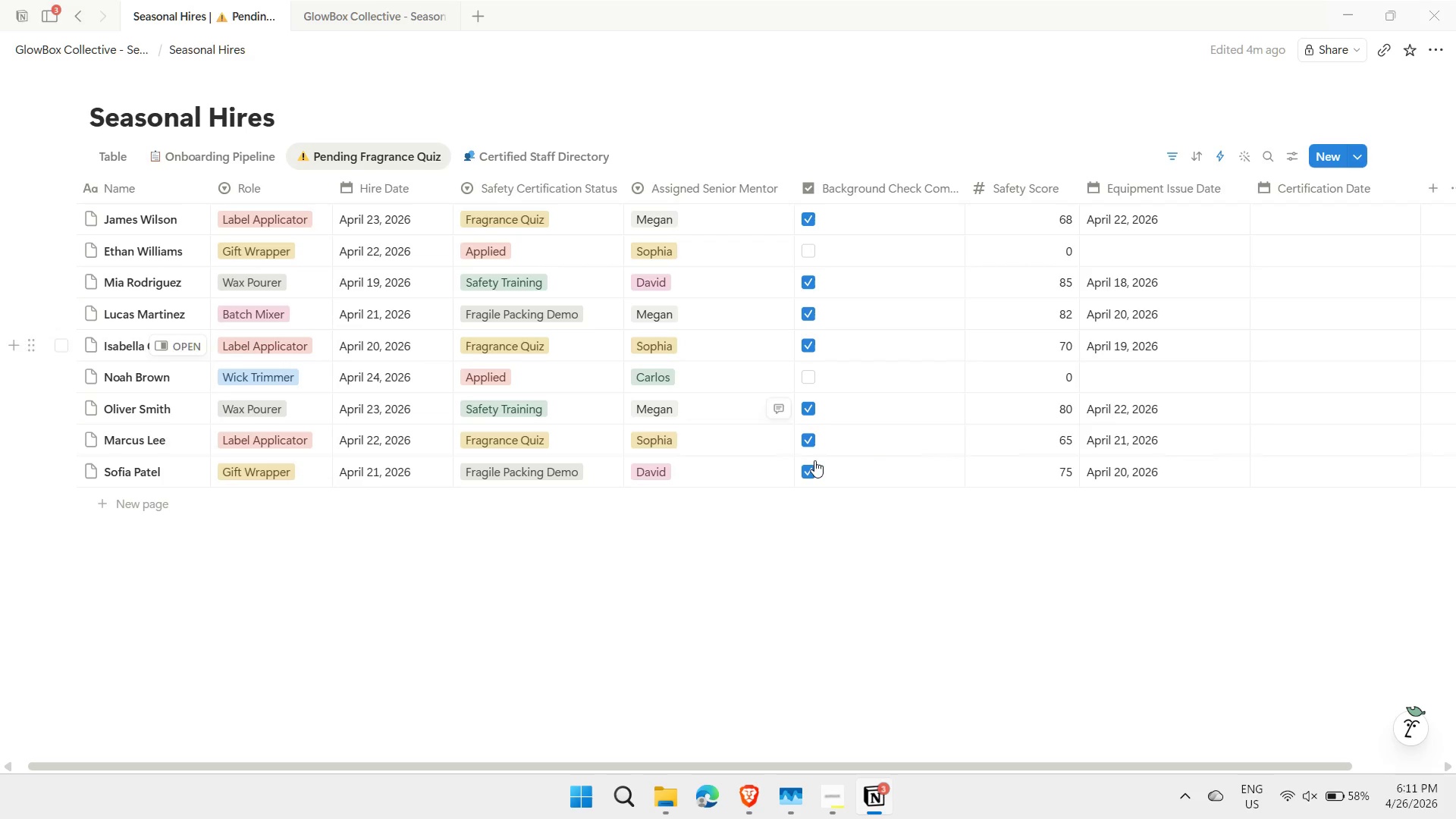 
mouse_move([602, 303])
 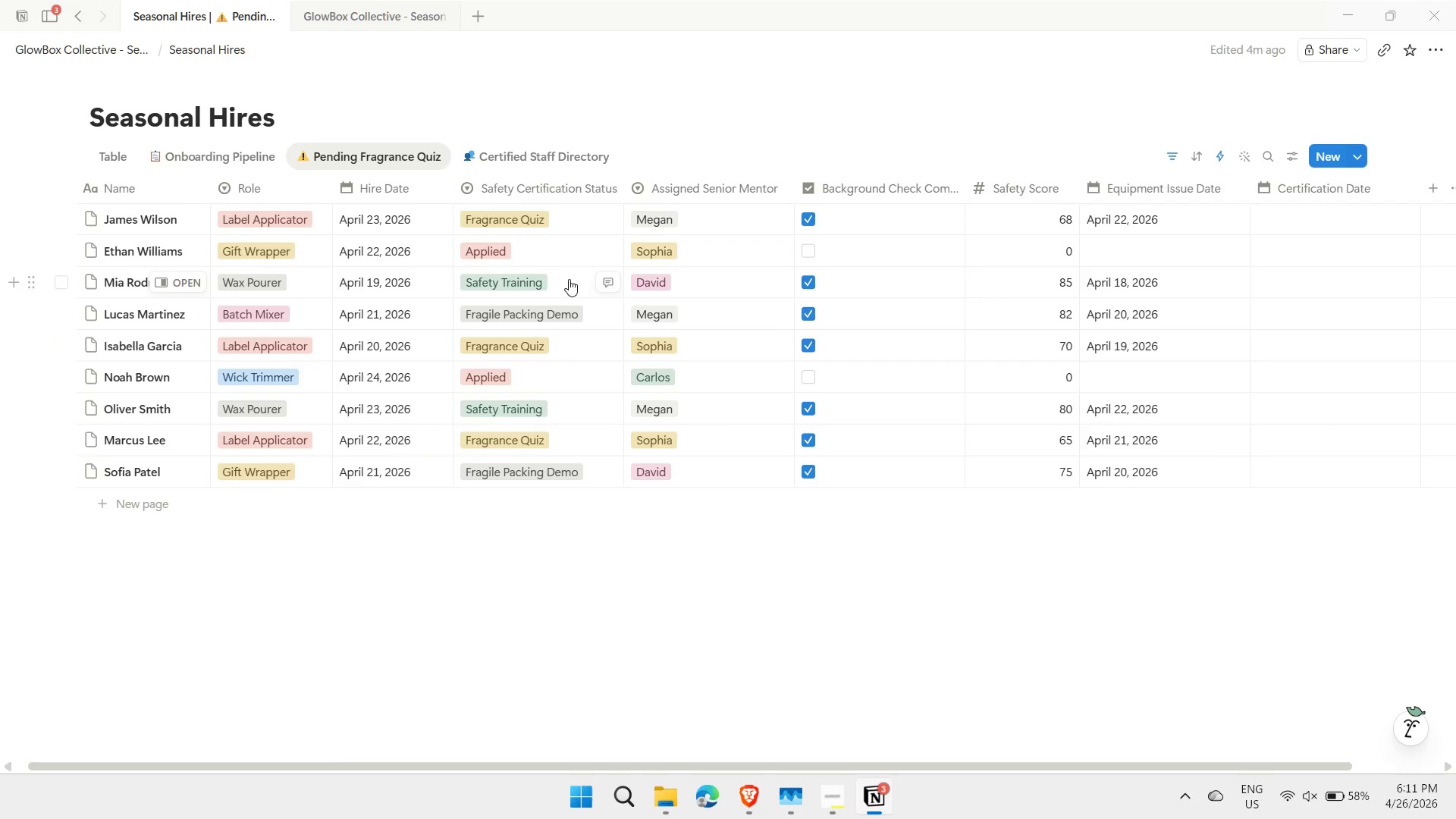 
wait(5.27)
 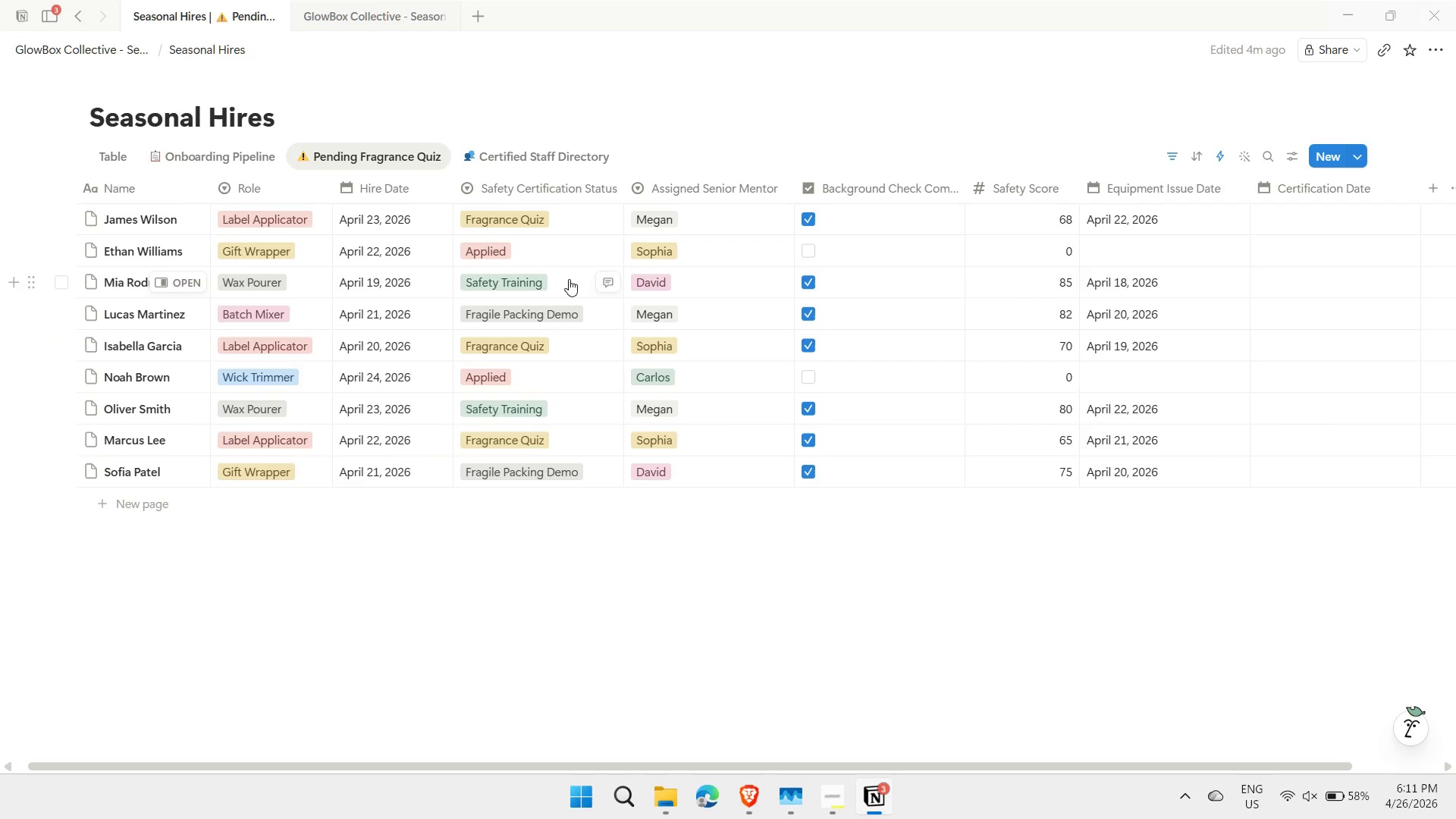 
left_click([544, 251])
 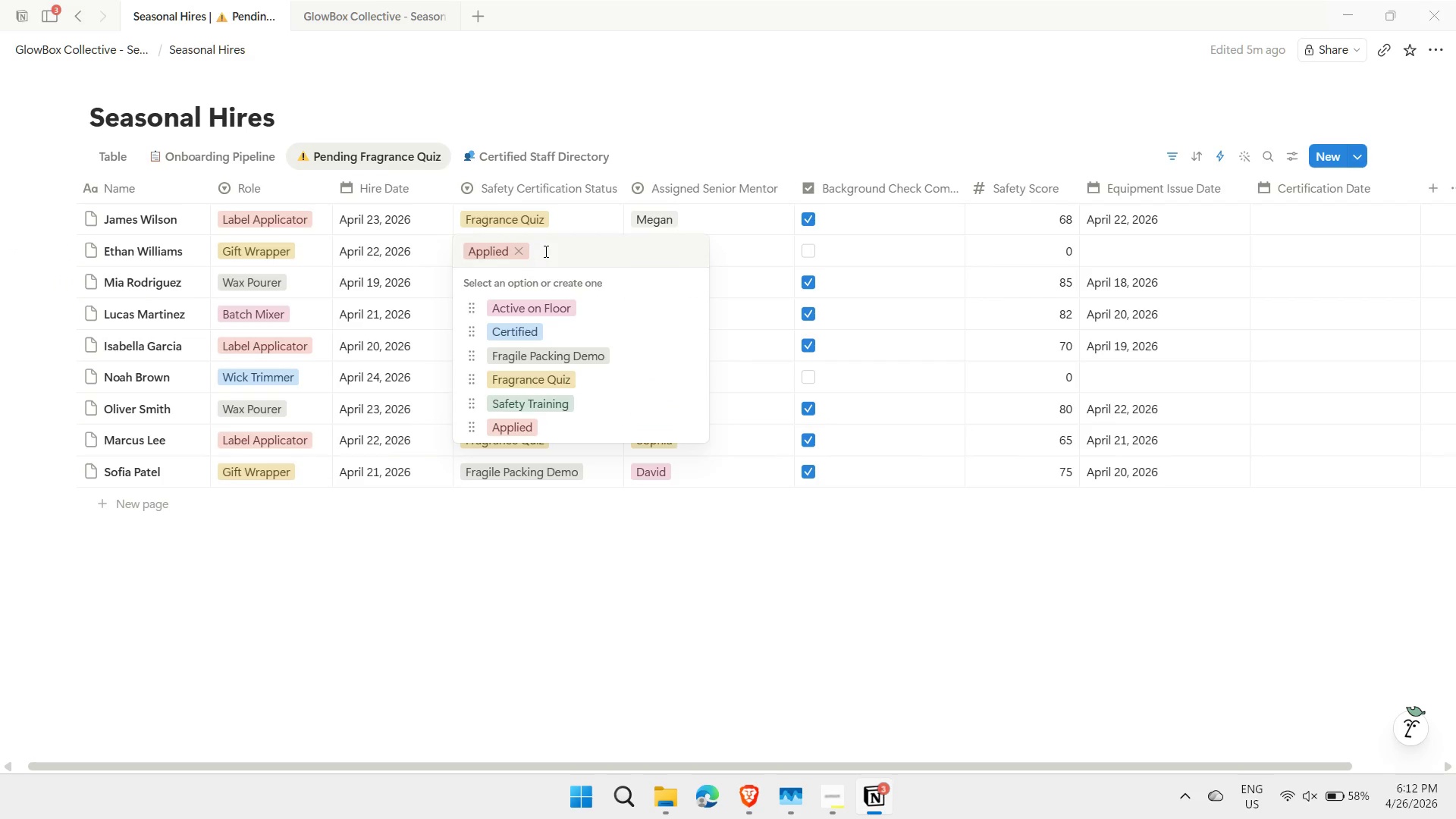 
type(cer)
 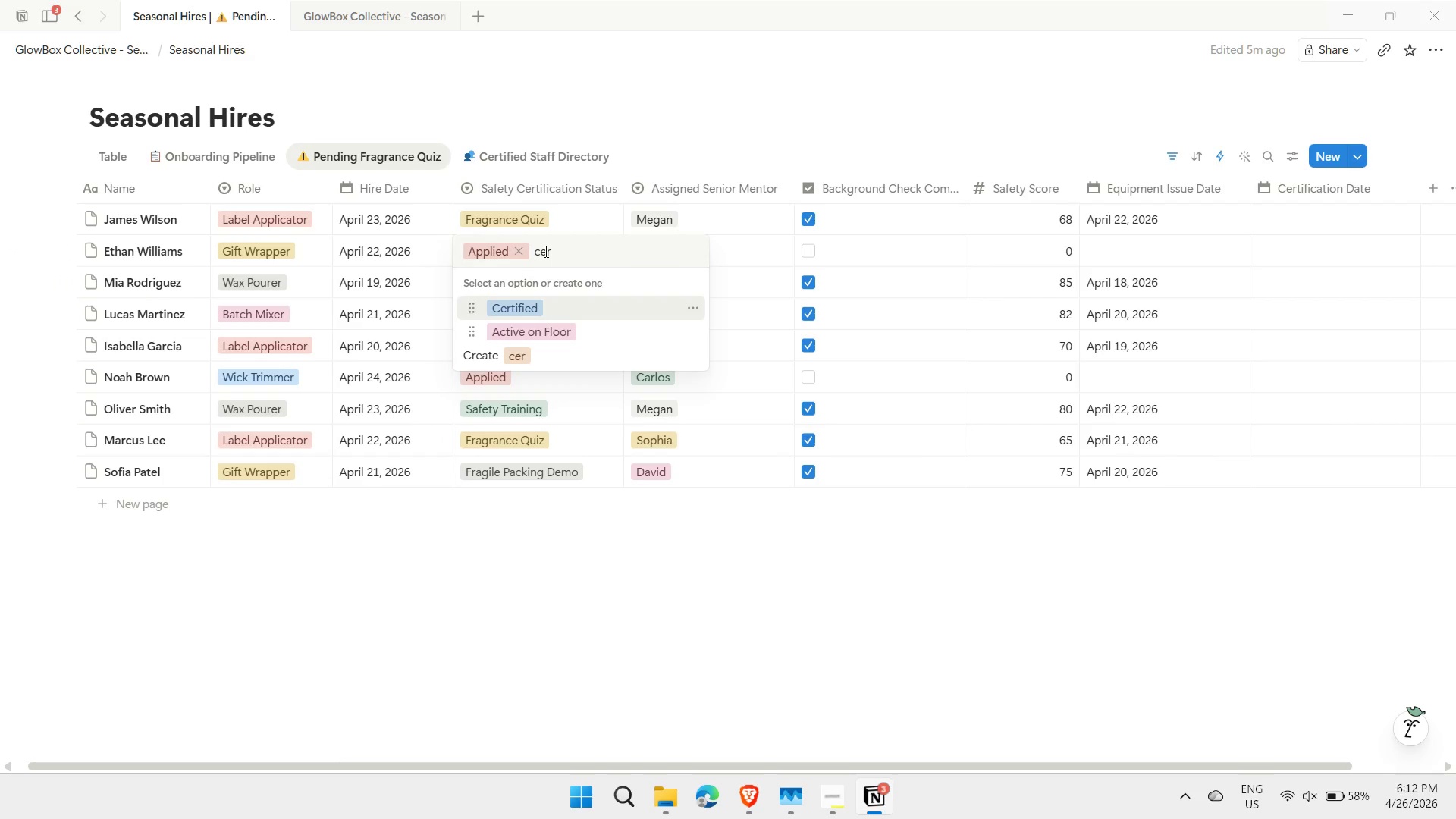 
key(Enter)
 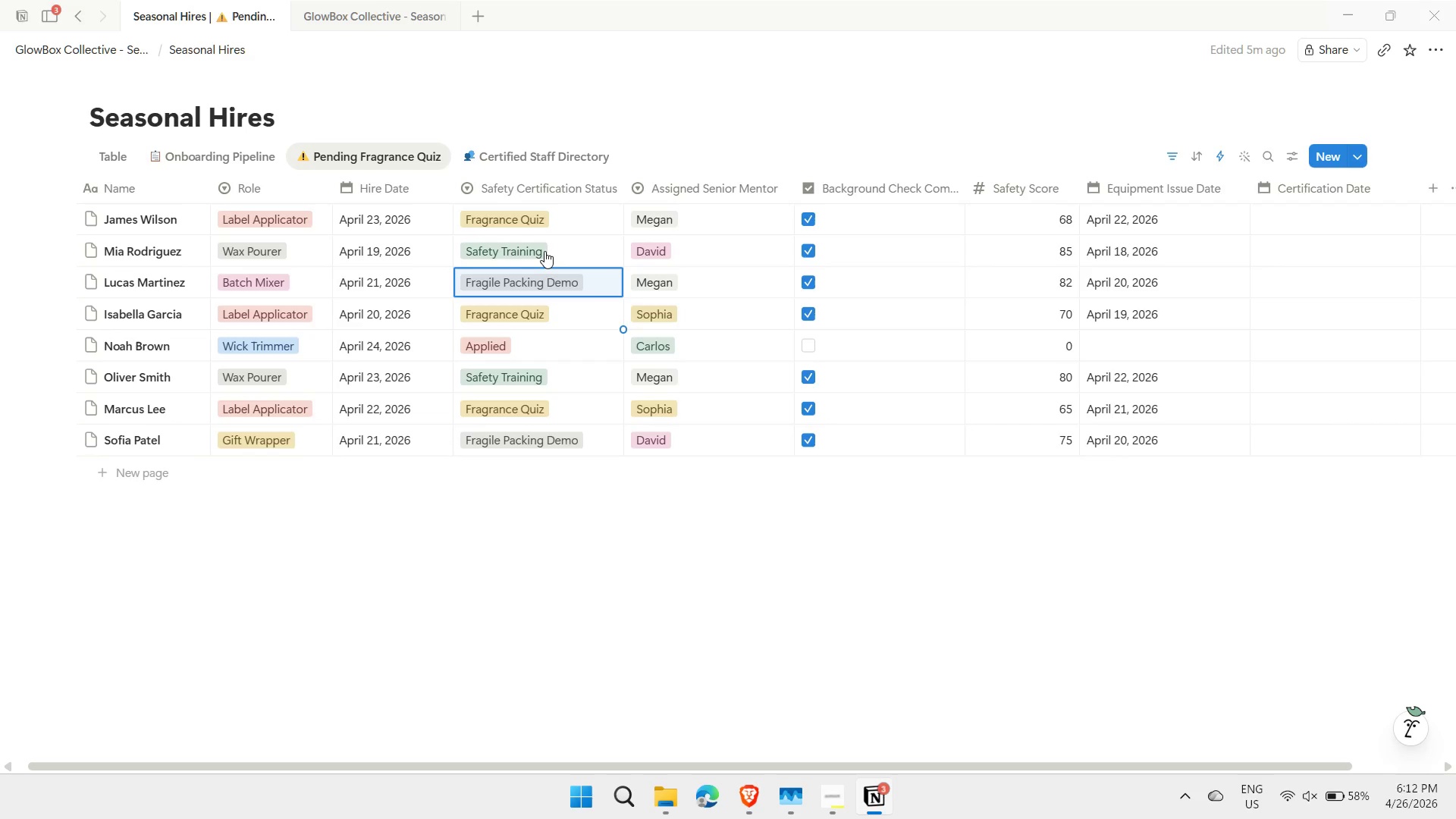 
key(Control+ControlLeft)
 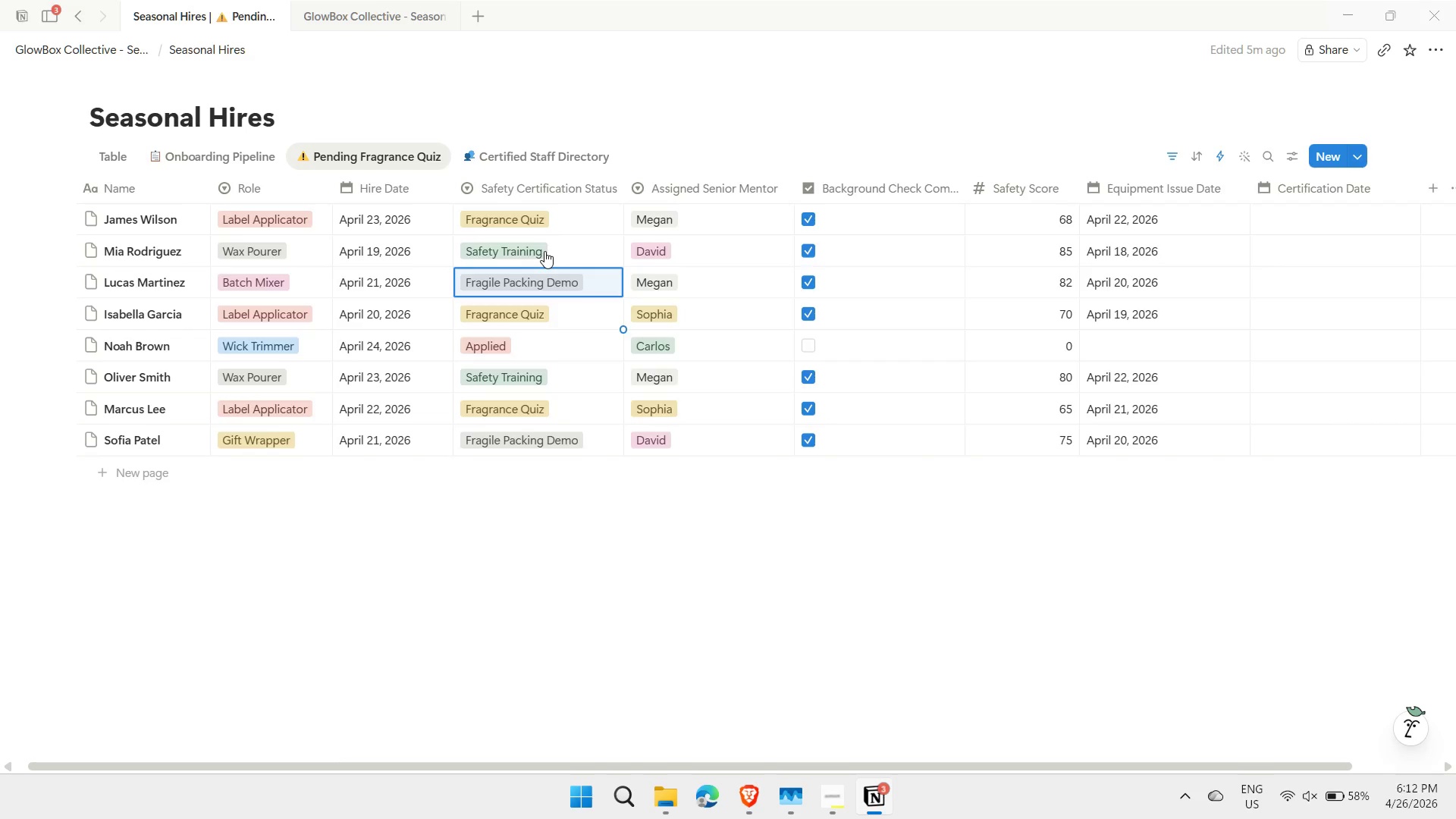 
key(Control+Z)
 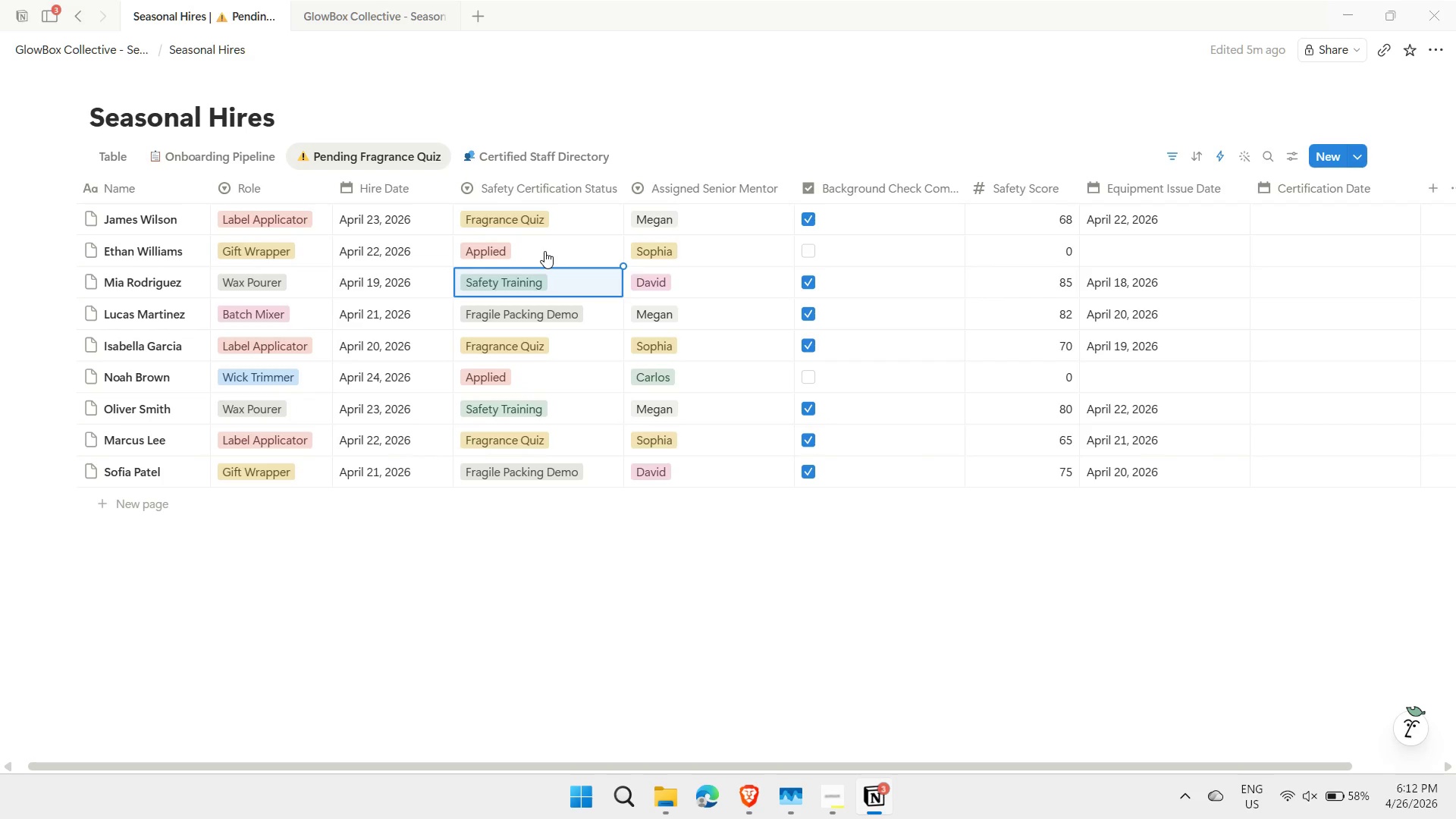 
key(ArrowUp)
 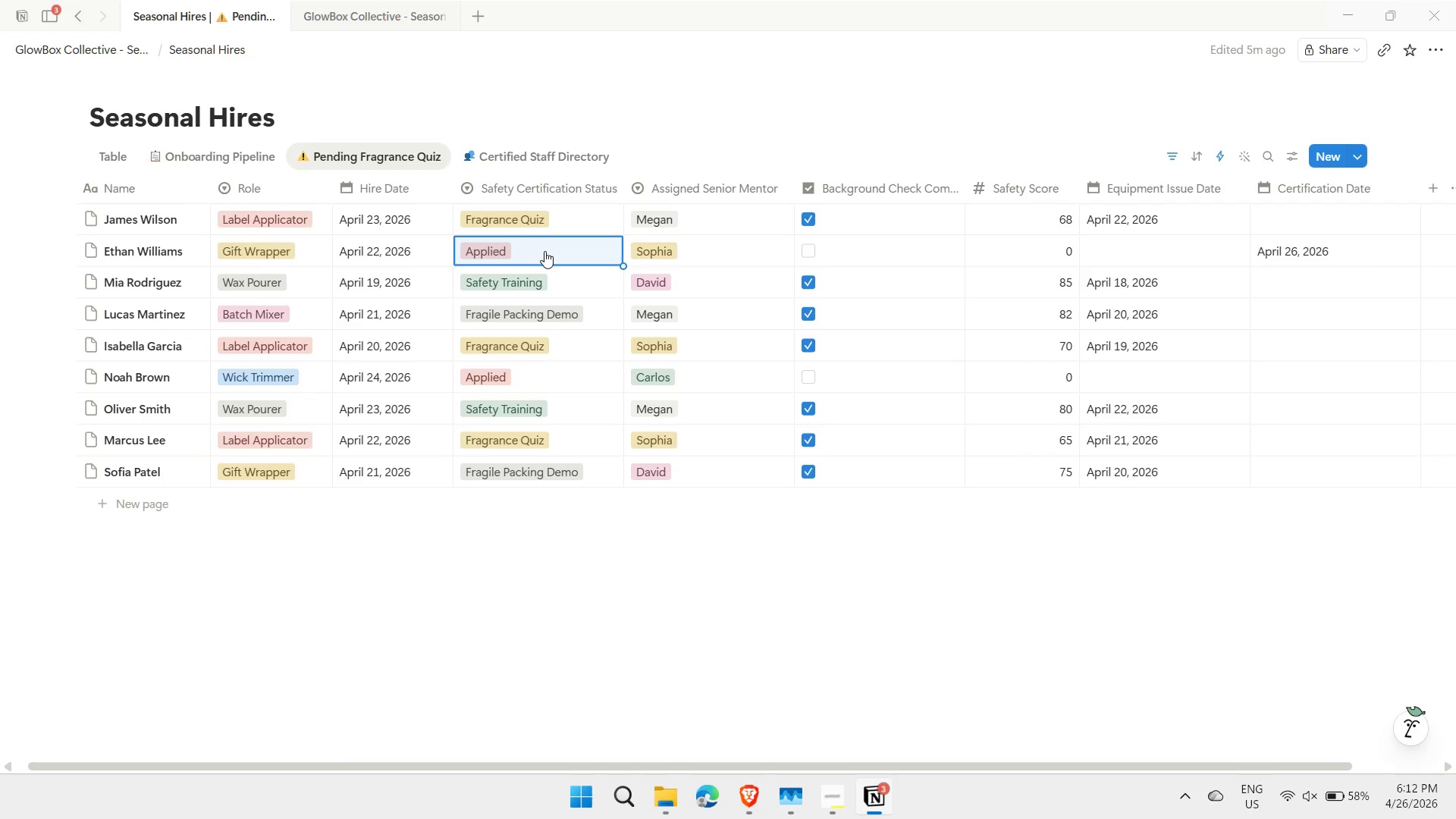 
type(ce)
 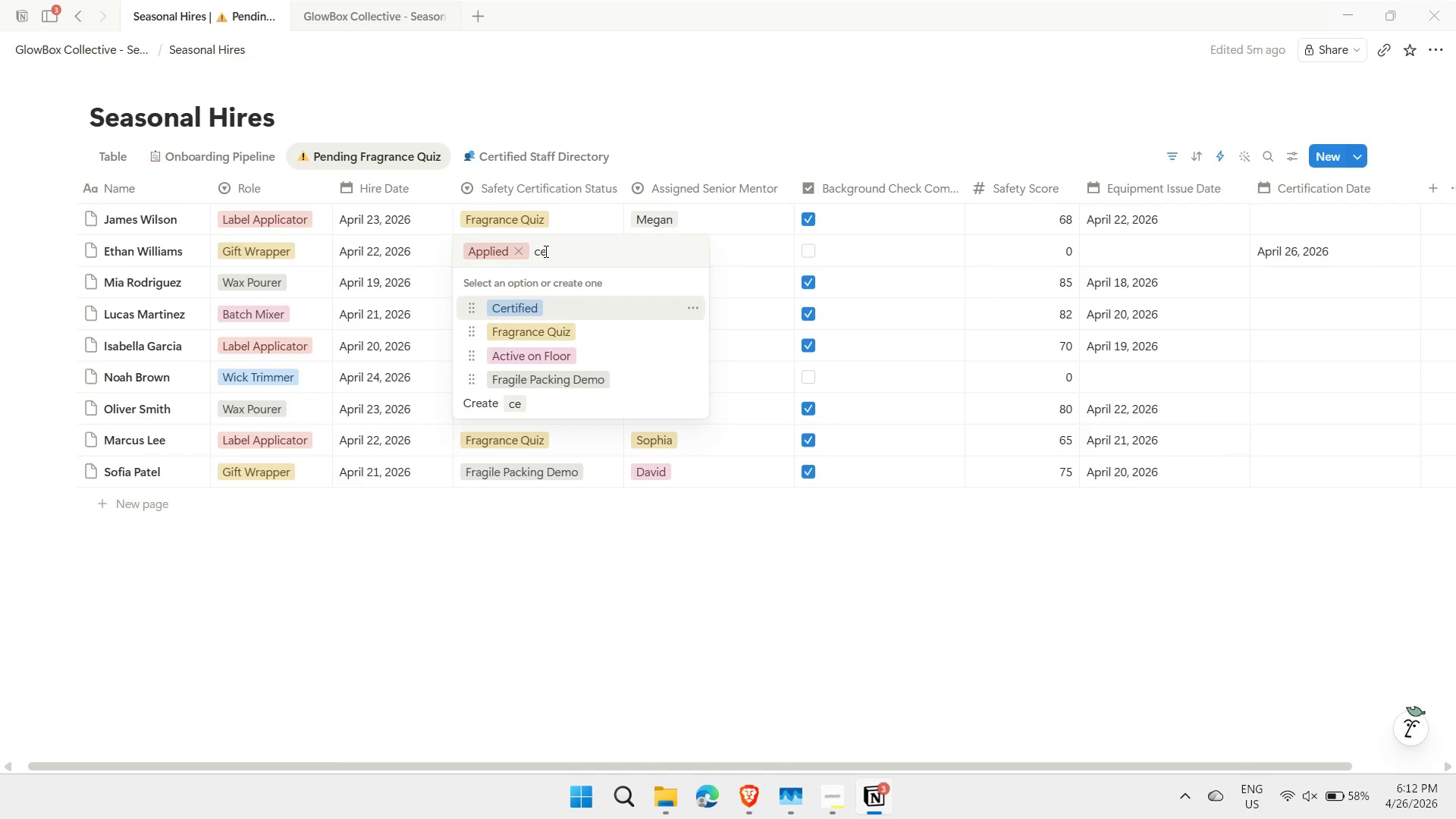 
key(Enter)
 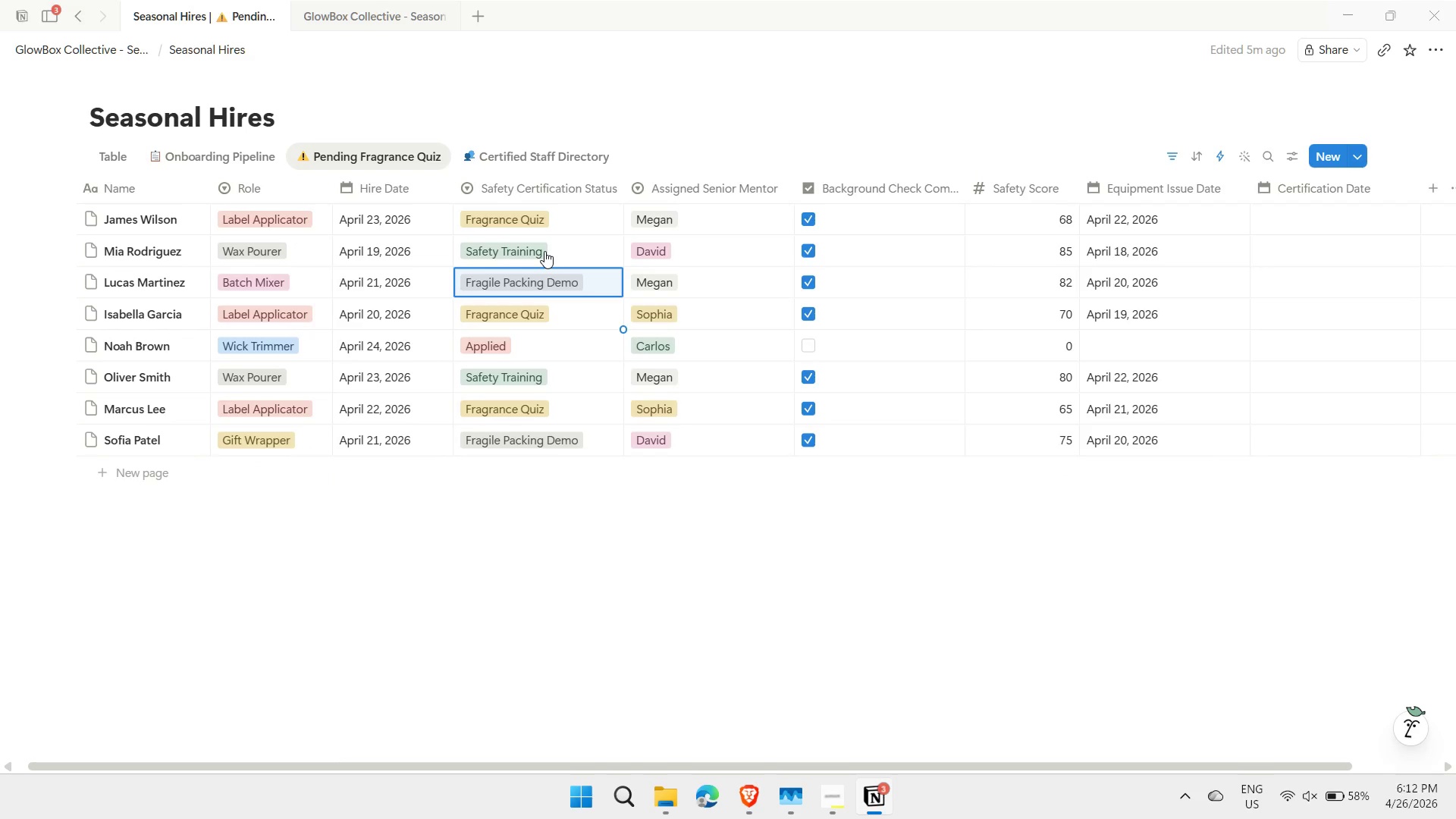 
key(Control+ControlLeft)
 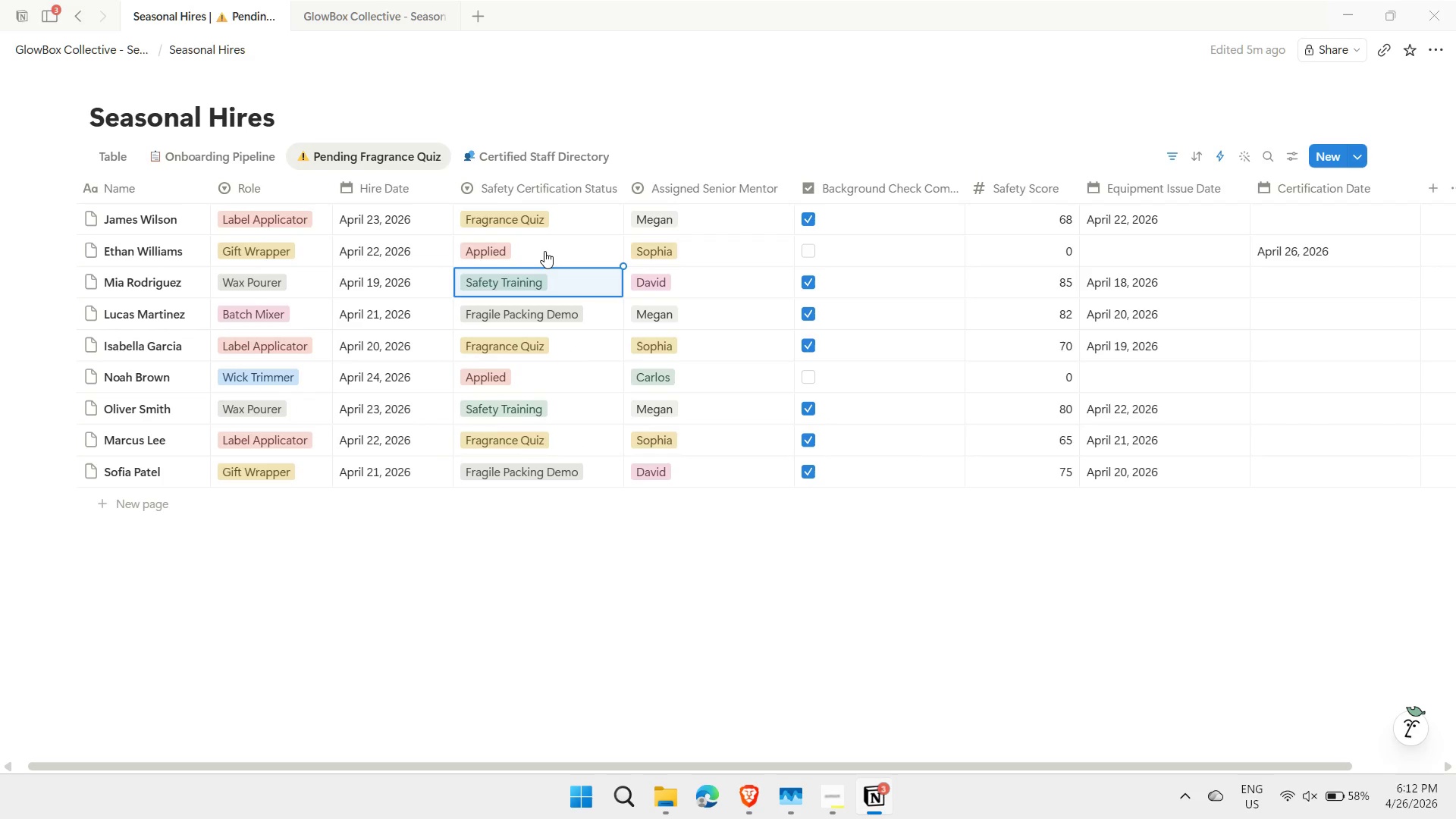 
key(Control+Z)
 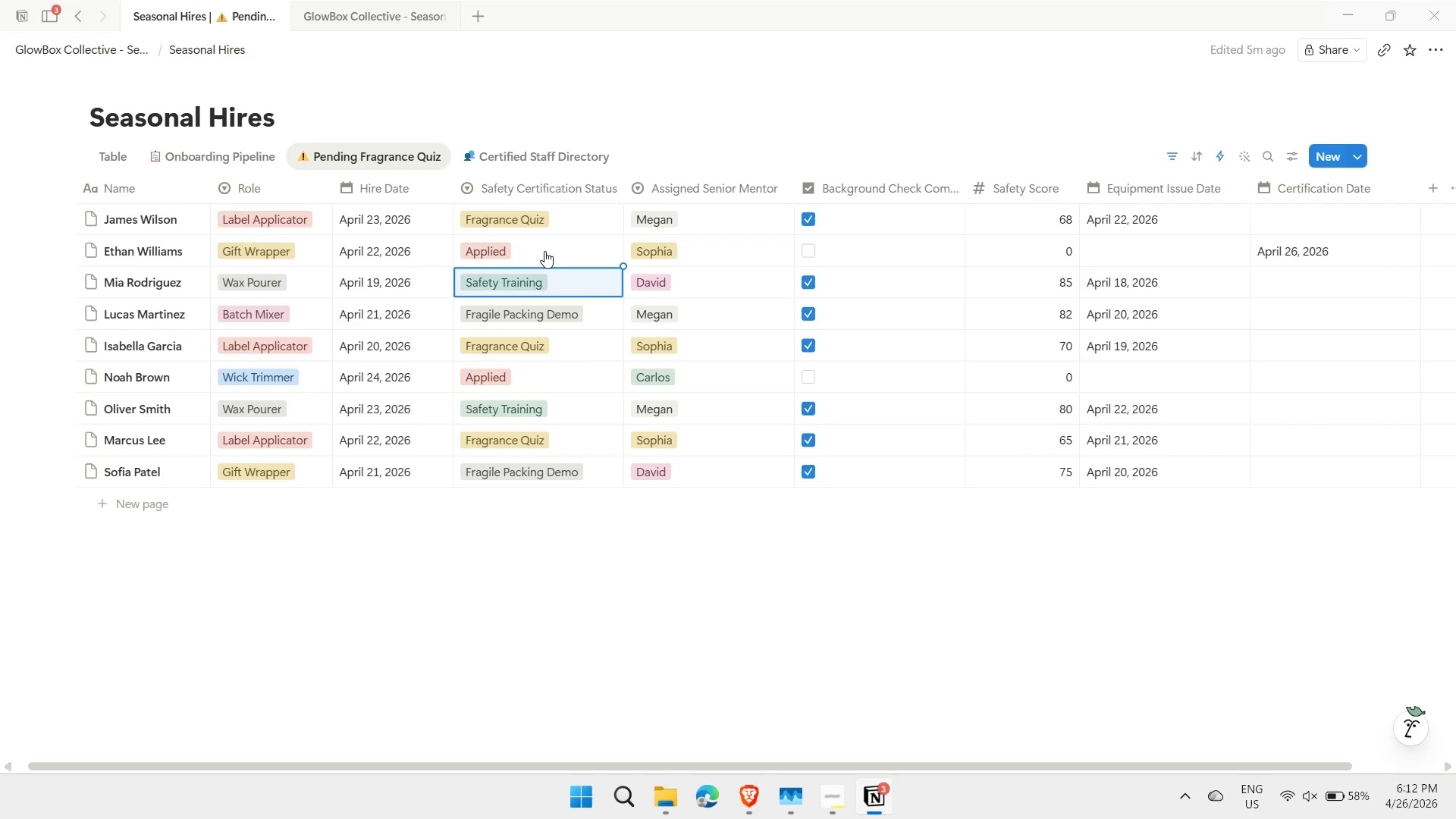 
wait(6.67)
 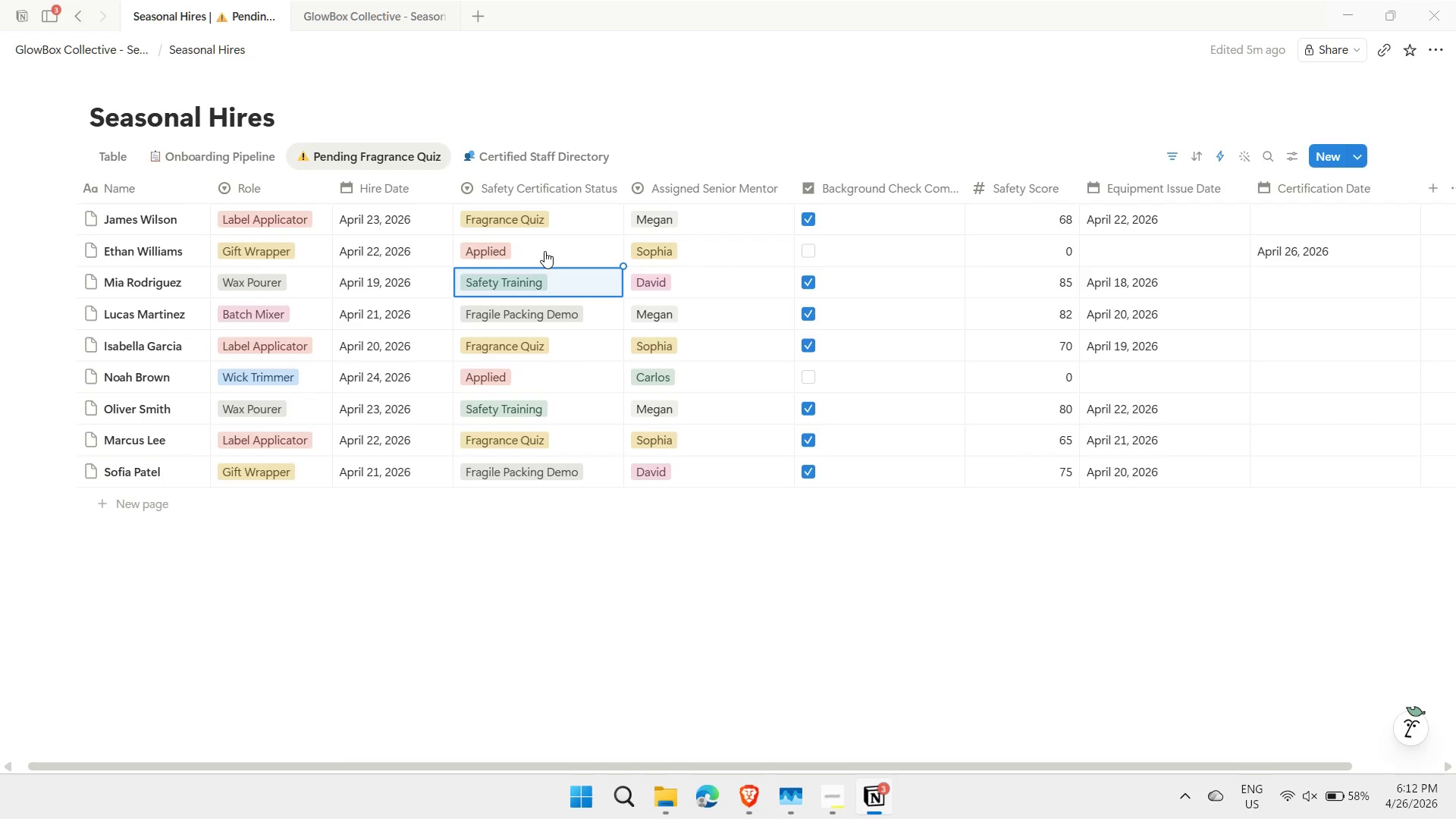 
key(ArrowUp)
 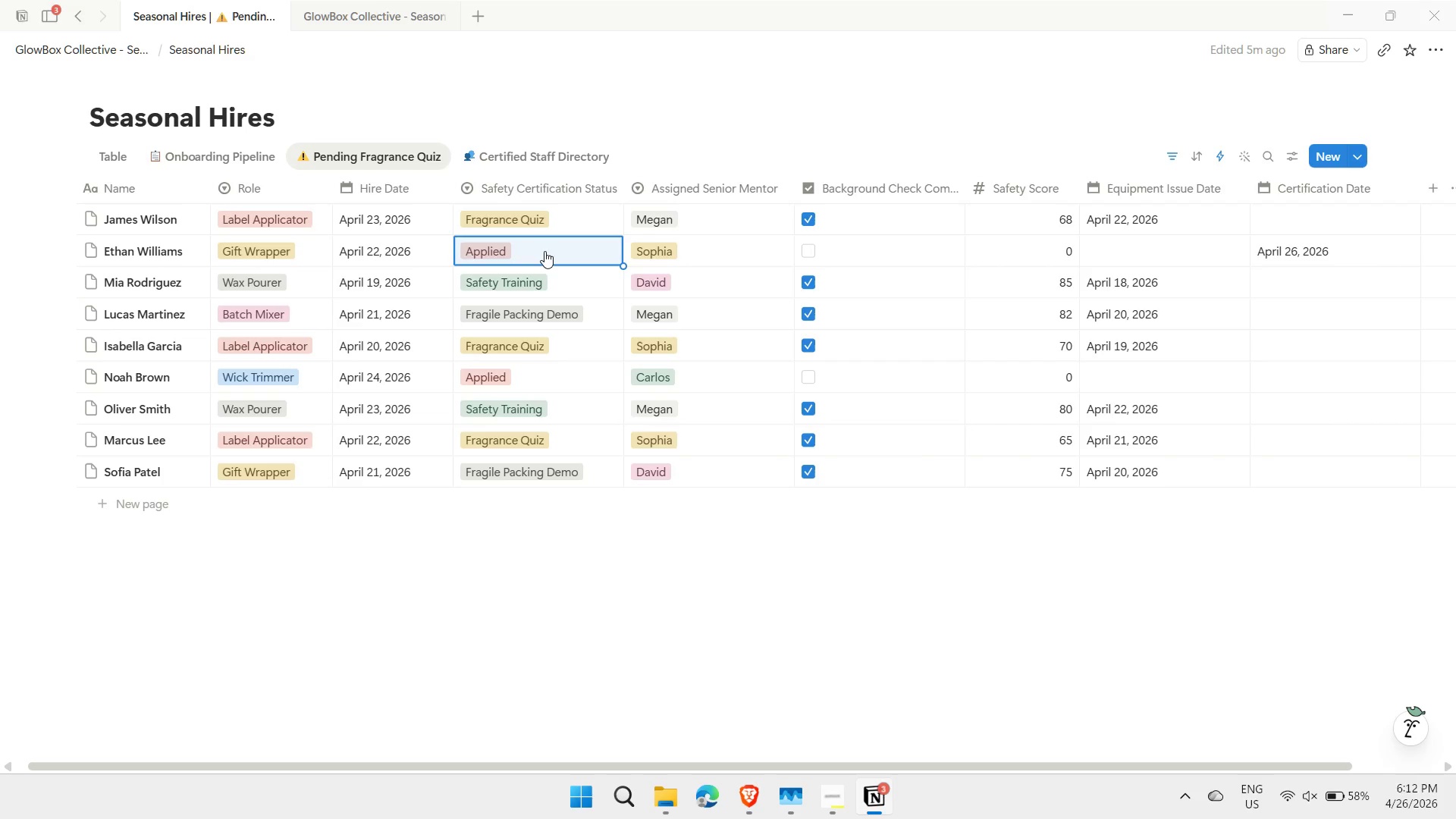 
key(ArrowRight)
 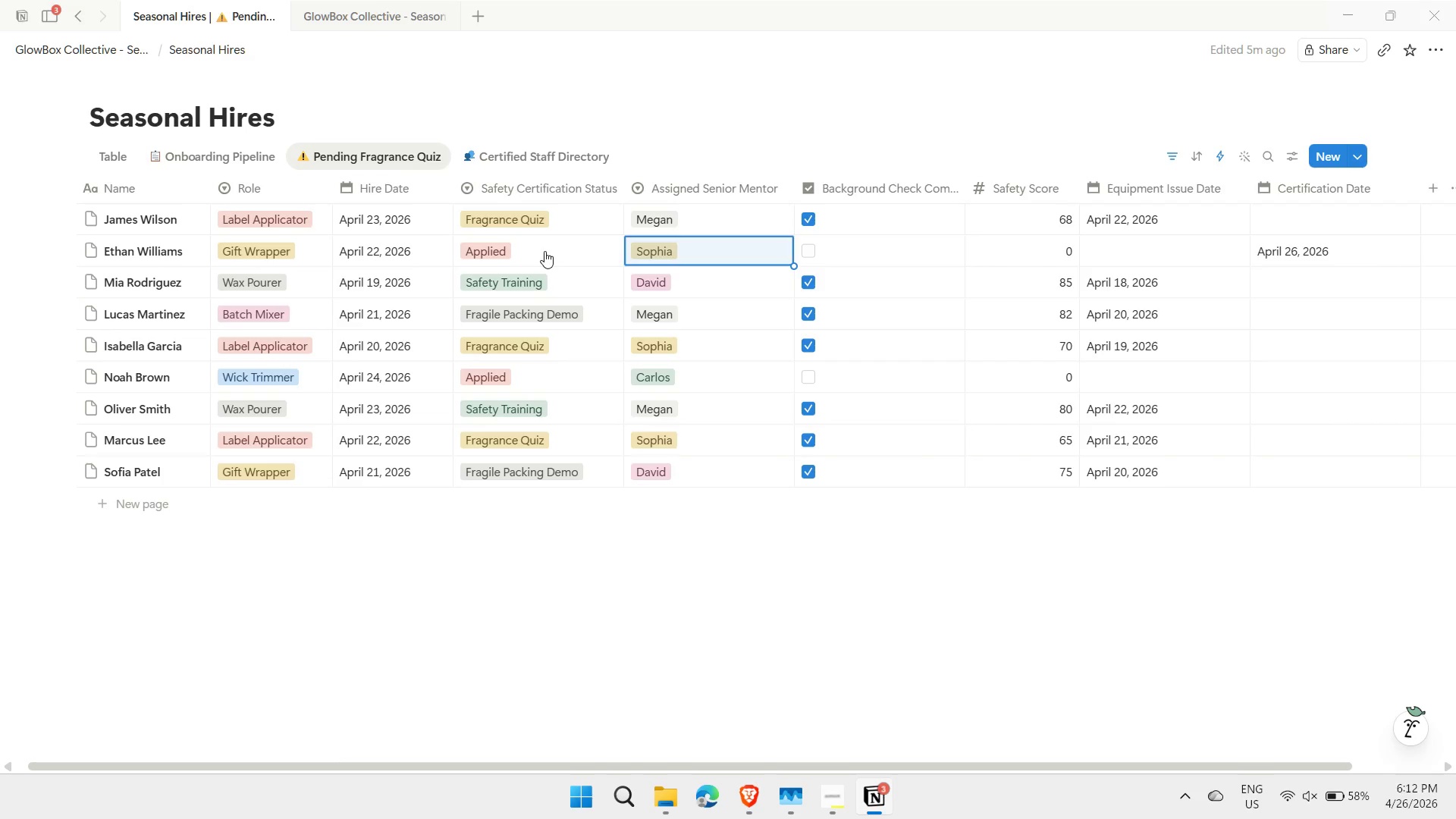 
key(ArrowRight)
 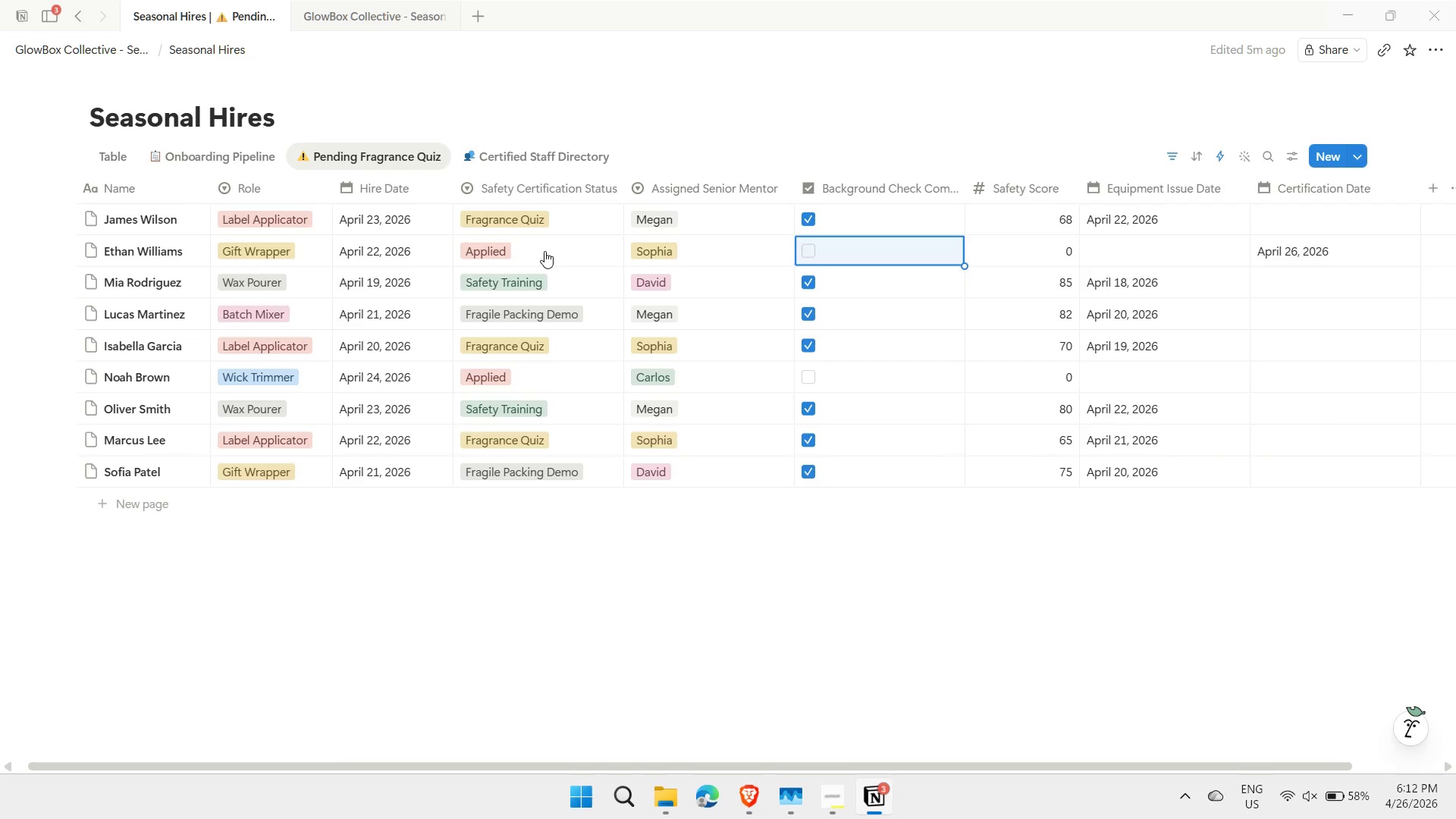 
key(ArrowRight)
 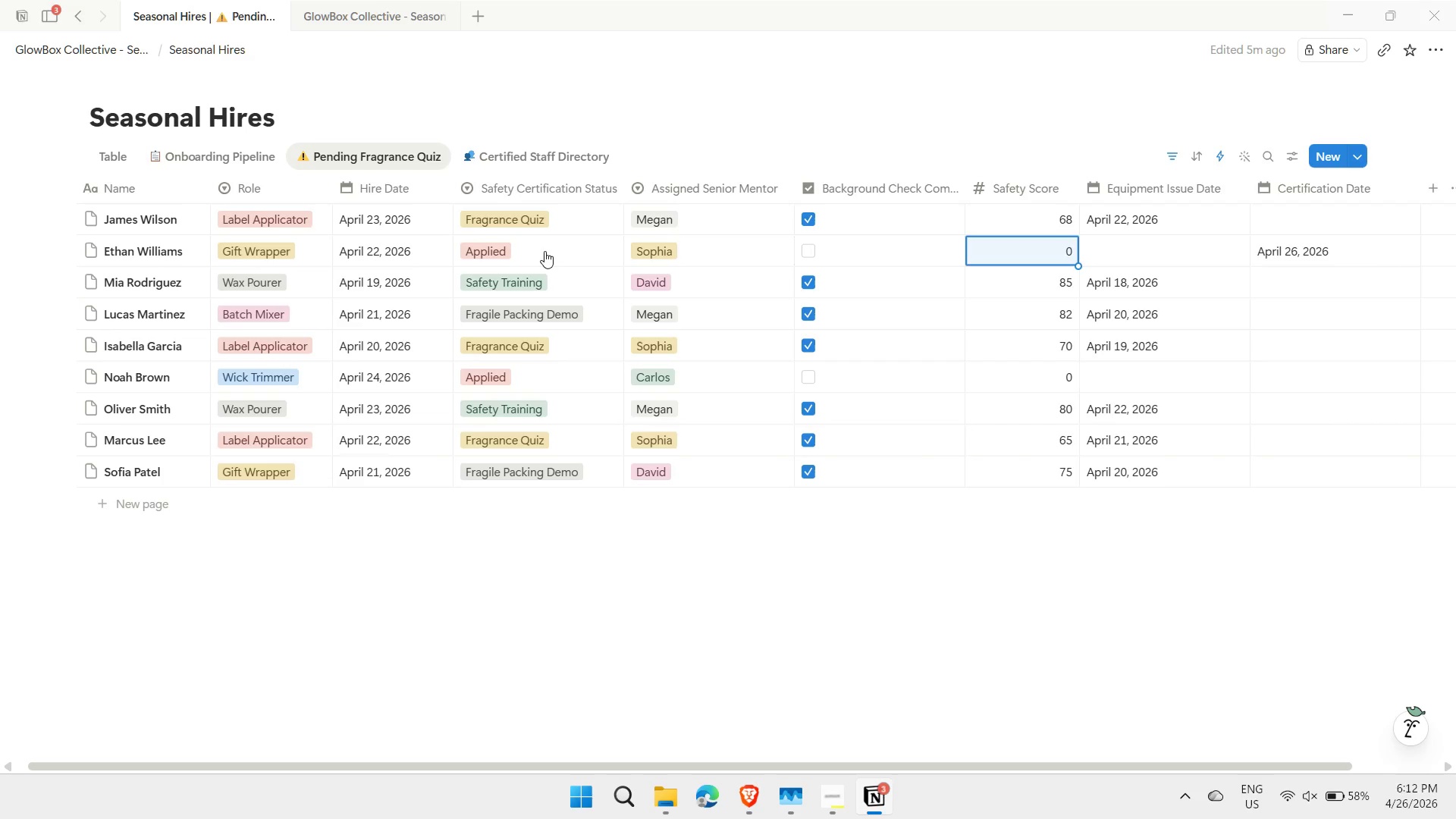 
key(ArrowRight)
 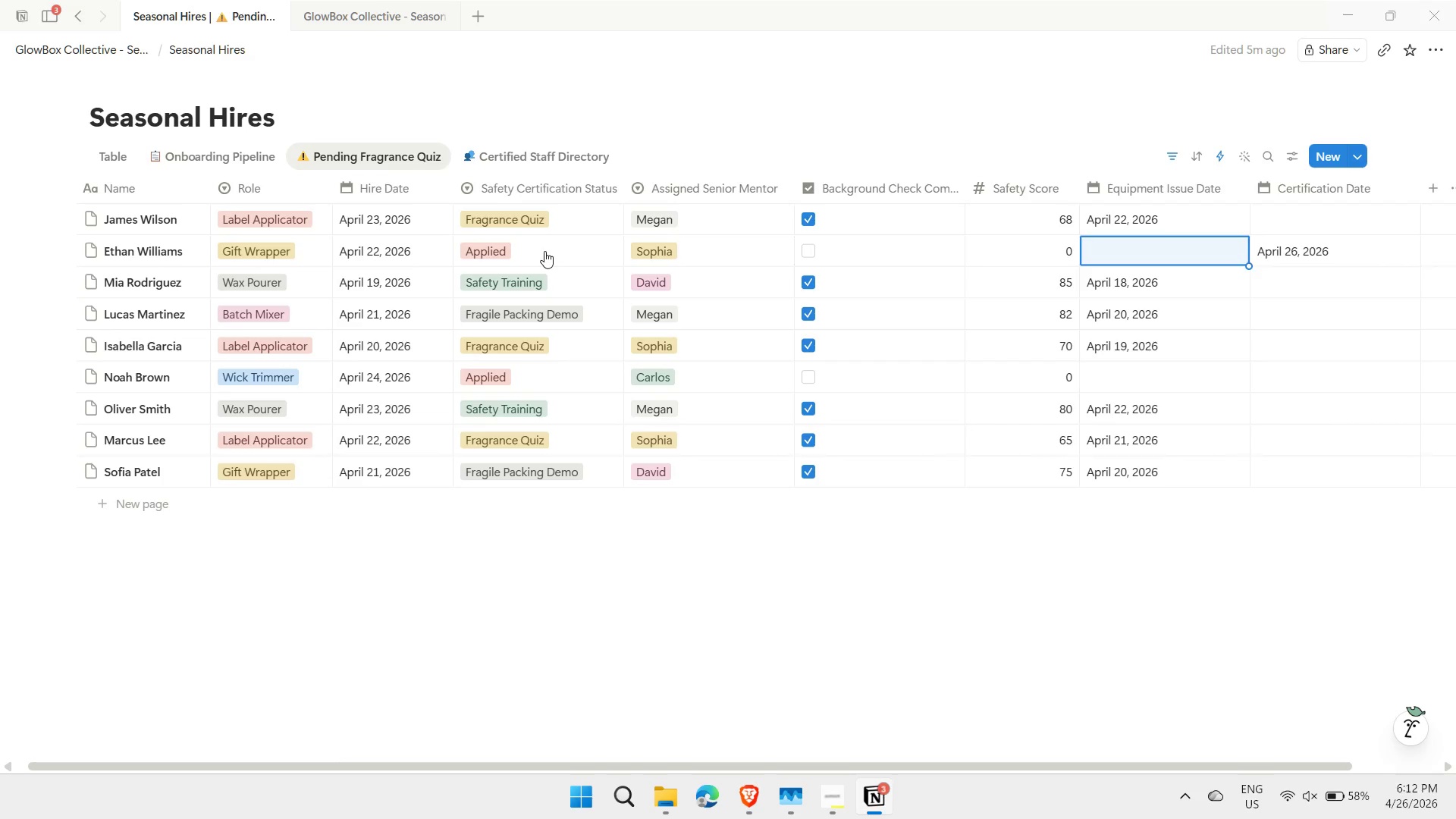 
key(ArrowRight)
 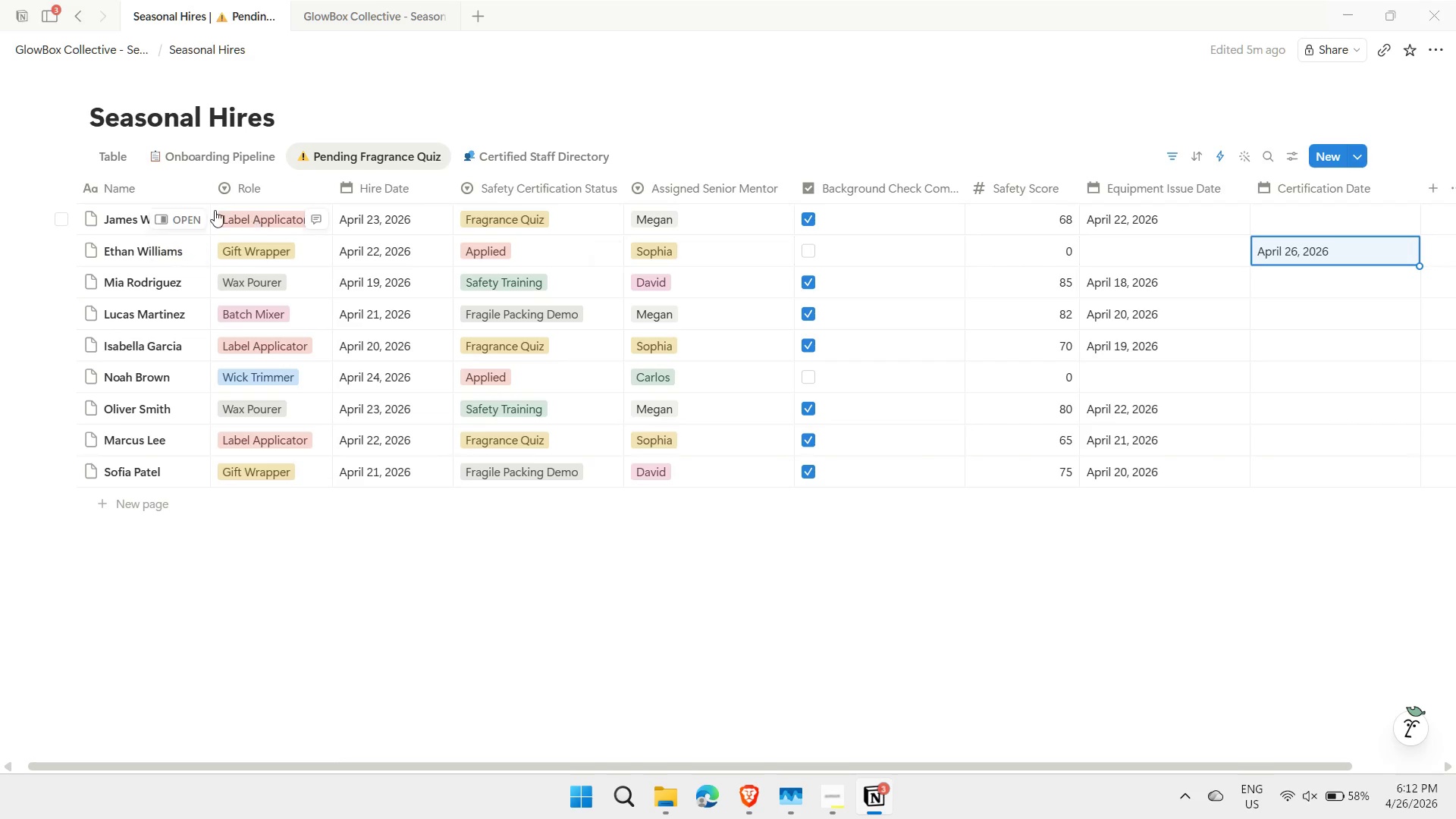 
left_click([112, 156])
 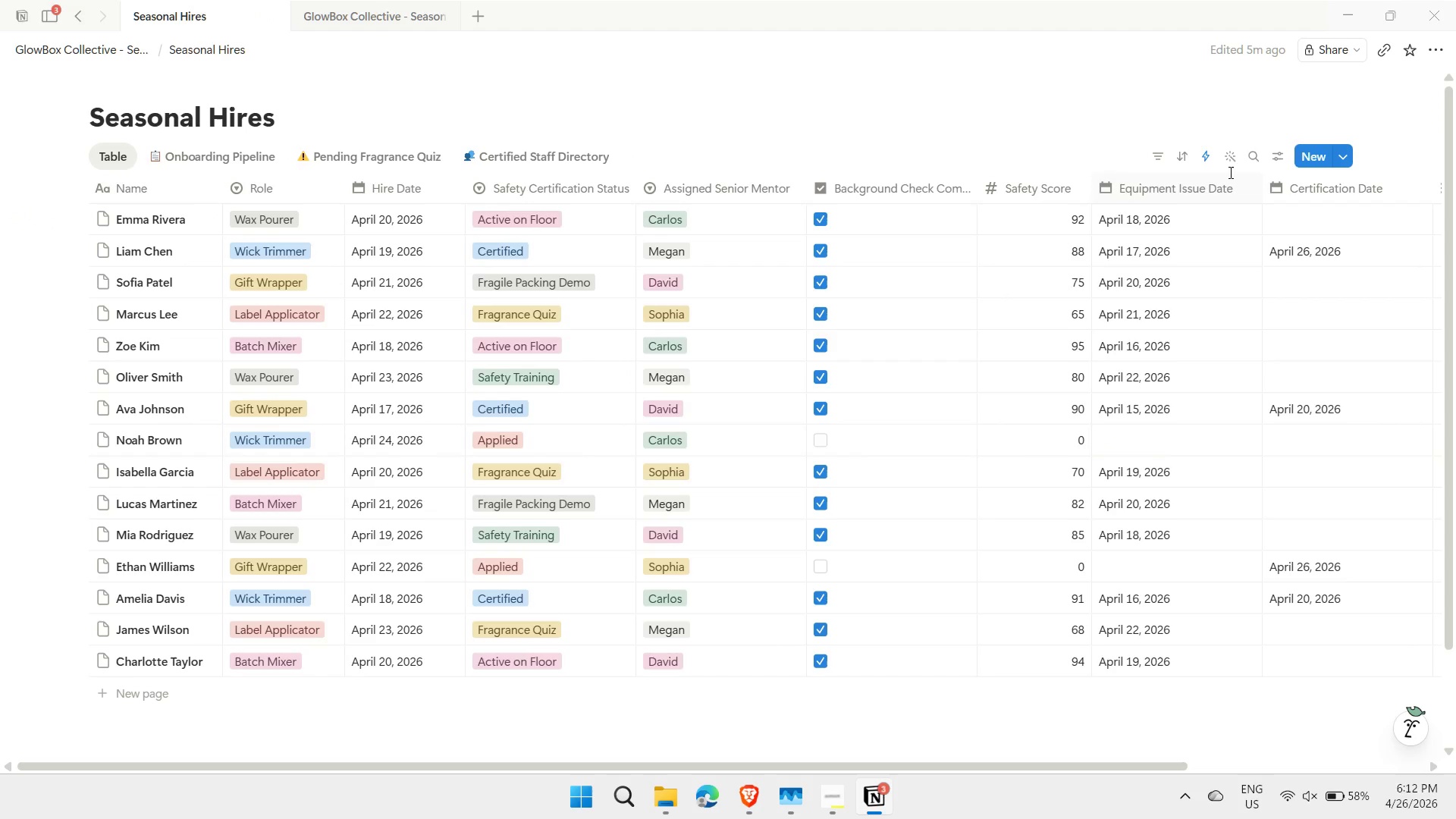 
left_click([1280, 164])
 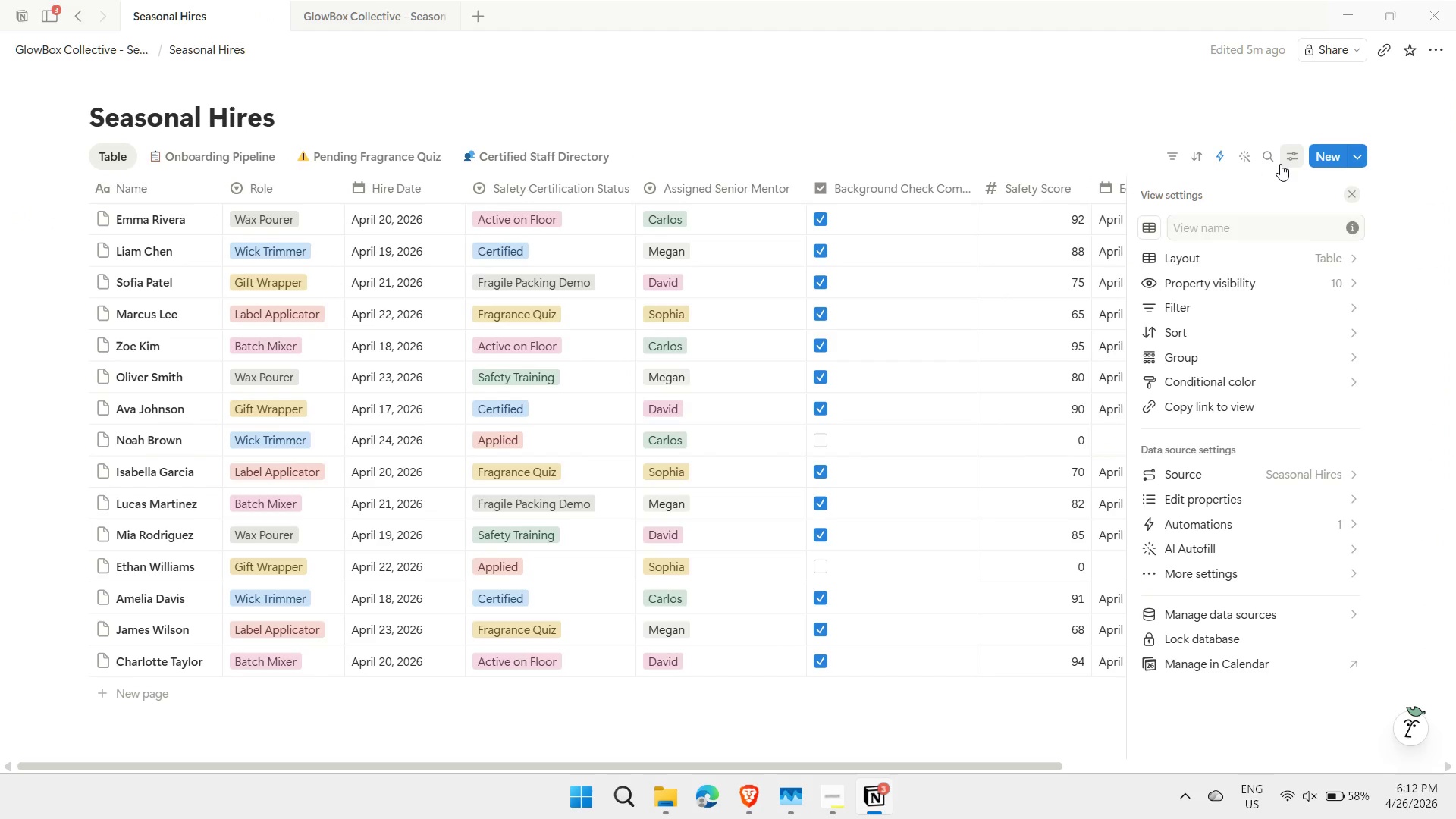 
key(Escape)
 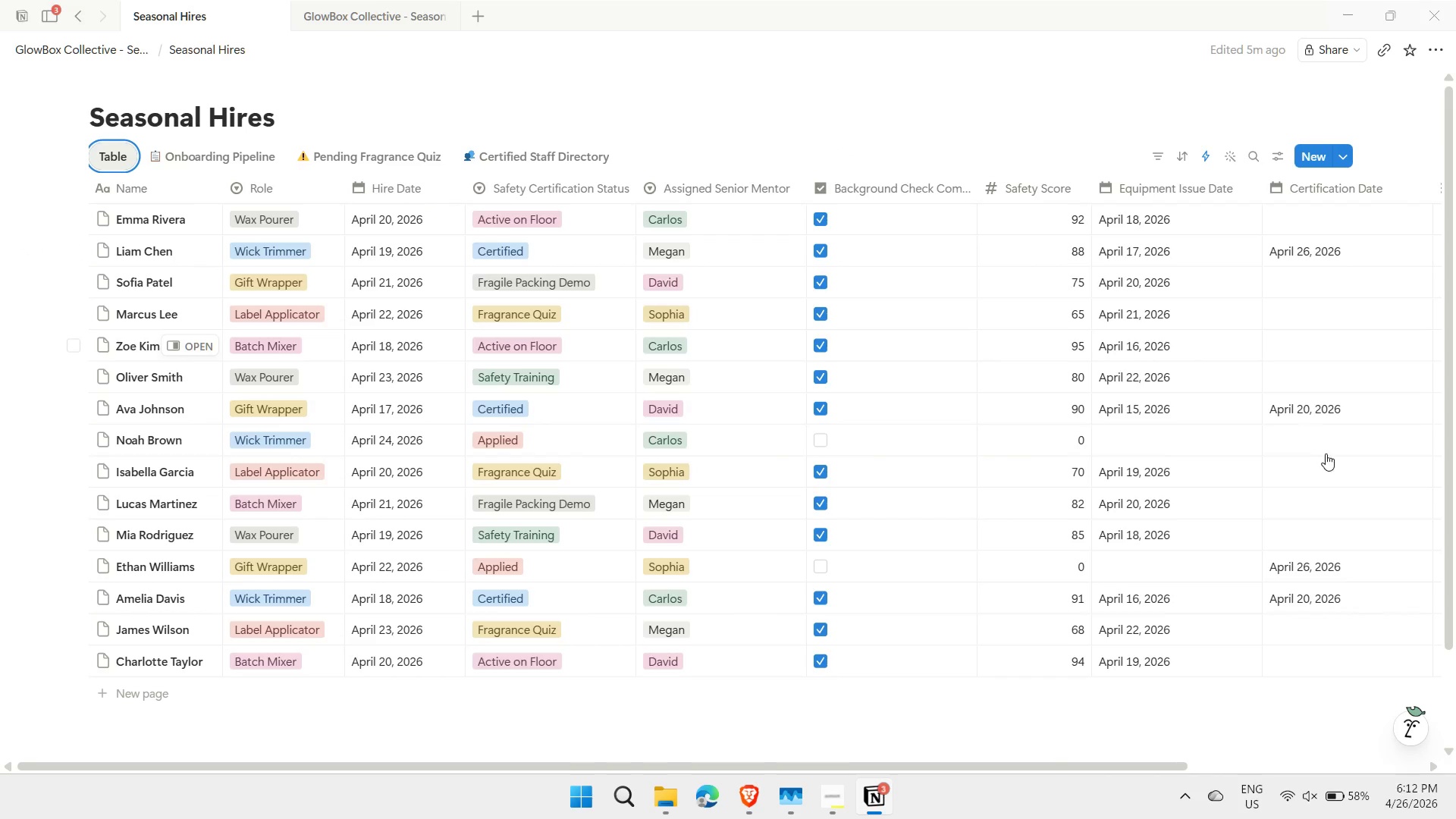 
left_click([1357, 572])
 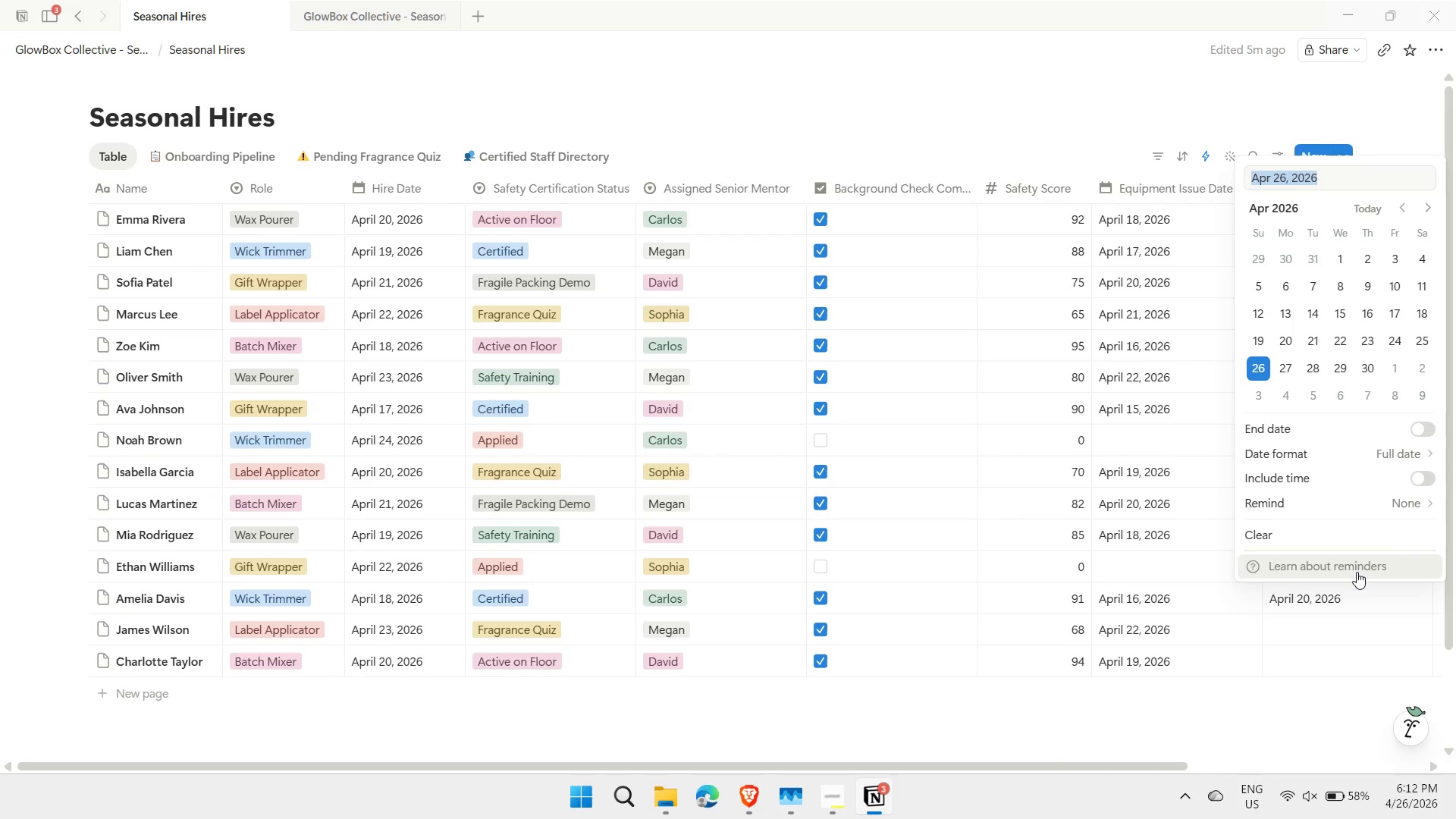 
key(Delete)
 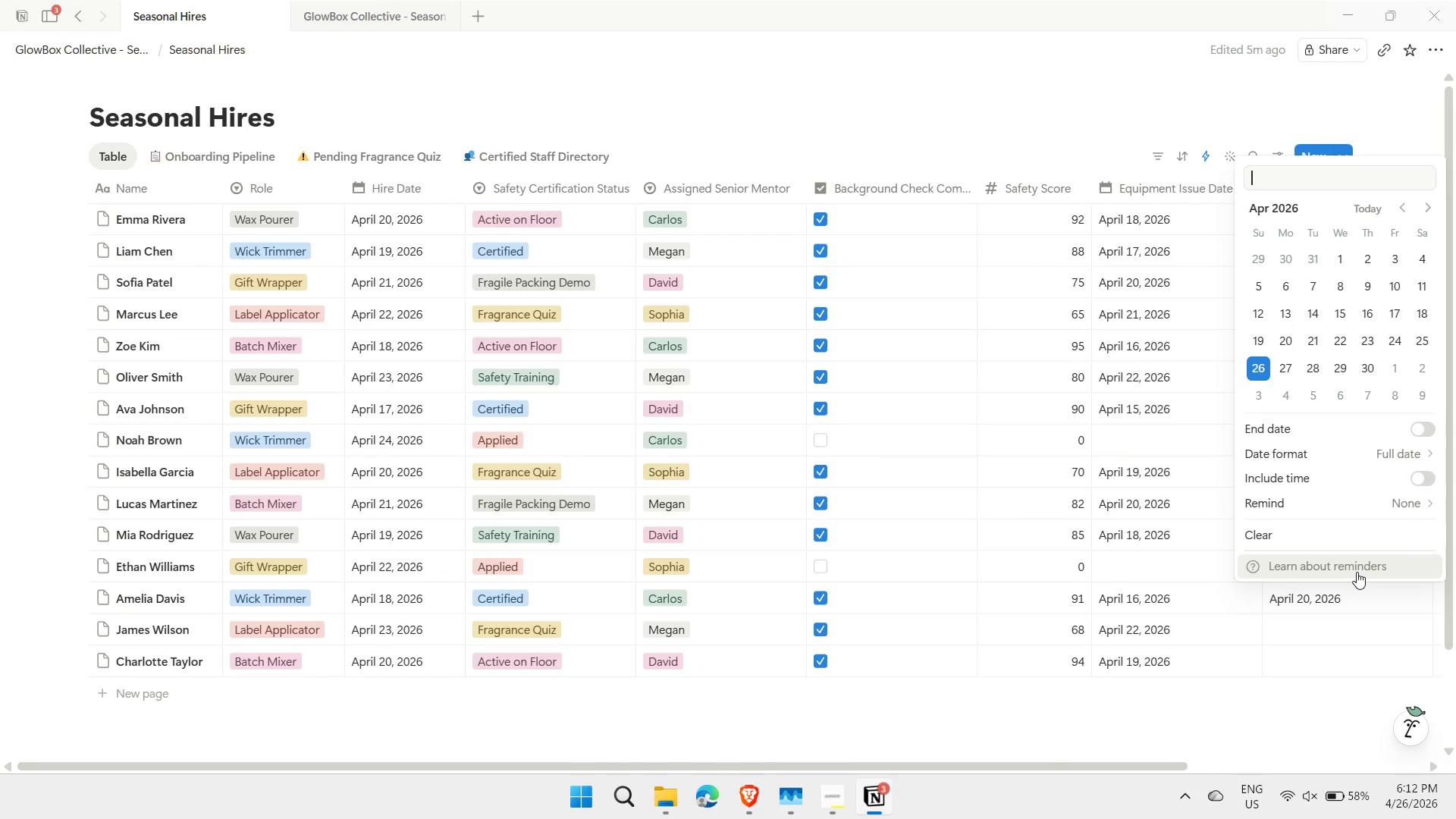 
key(Escape)
 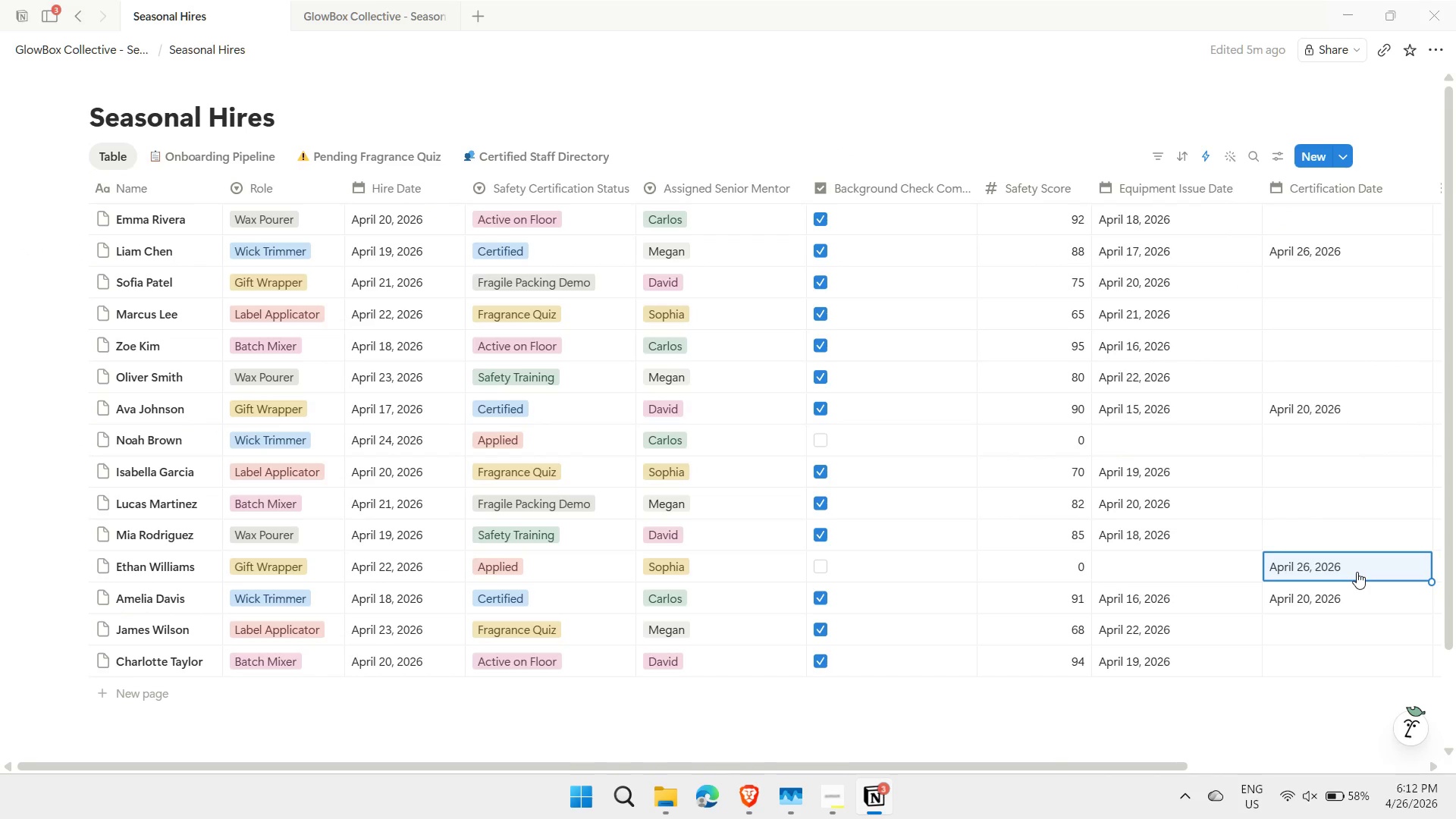 
key(Delete)
 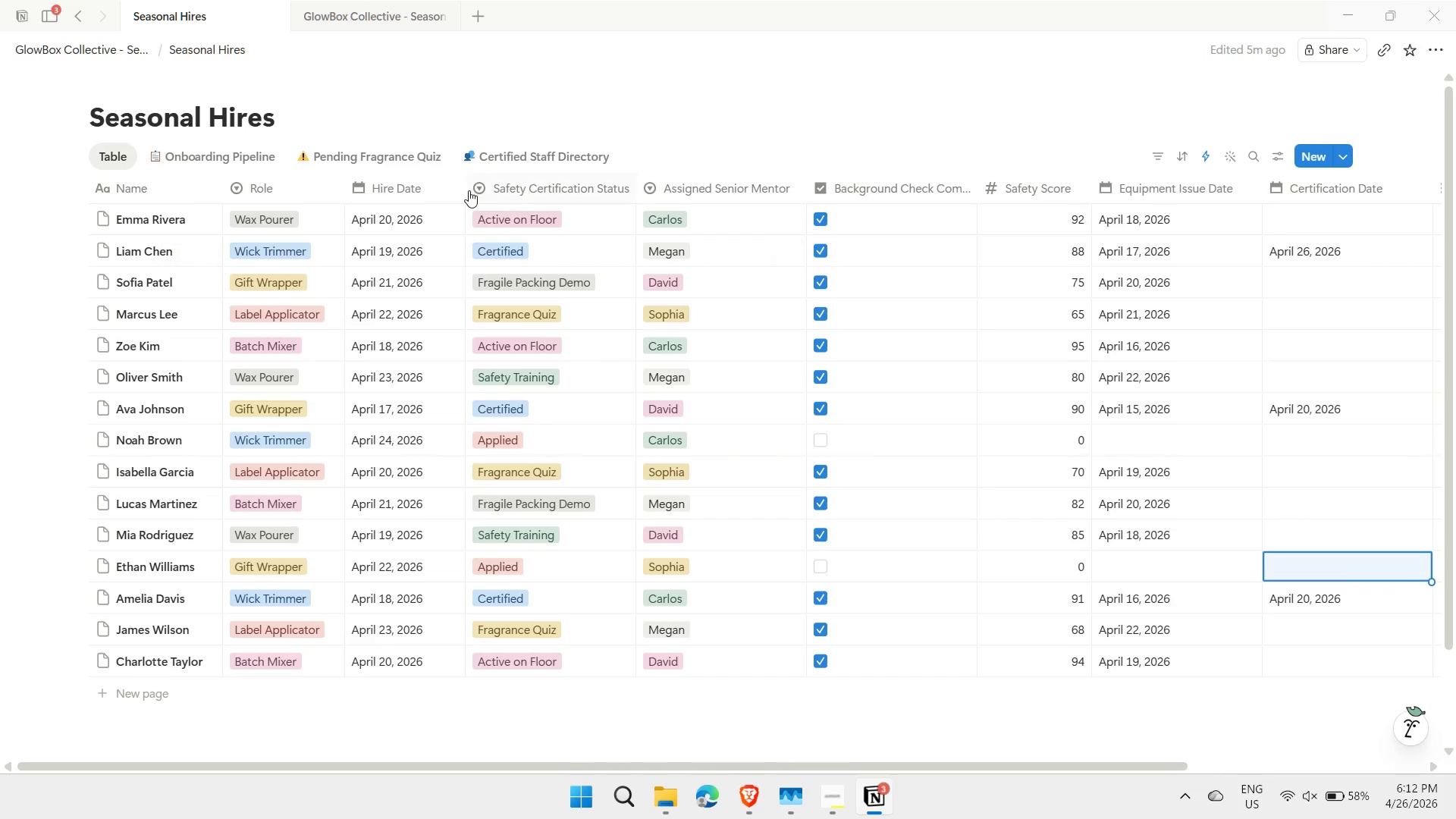 
left_click([393, 160])
 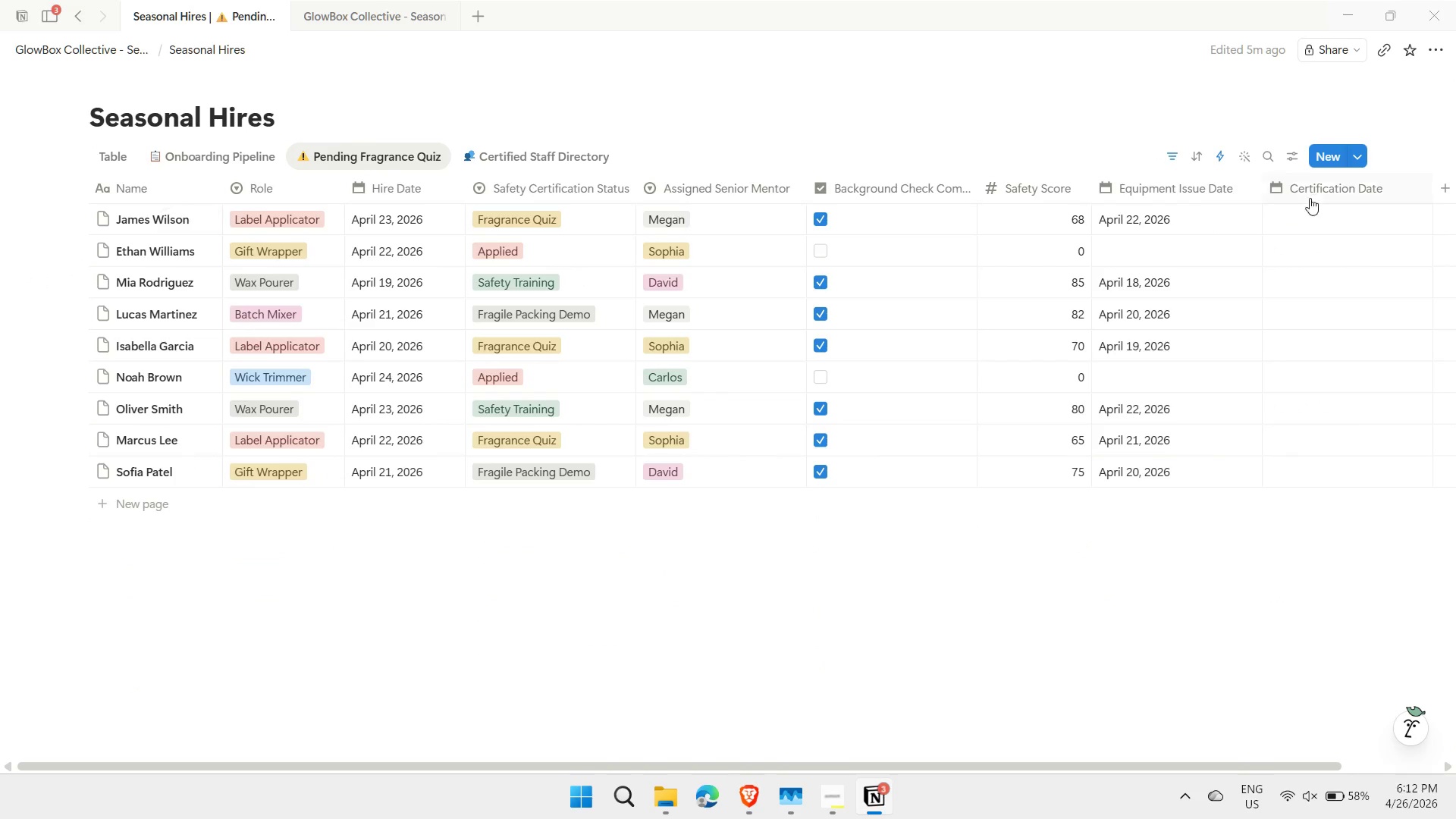 
left_click([1291, 155])
 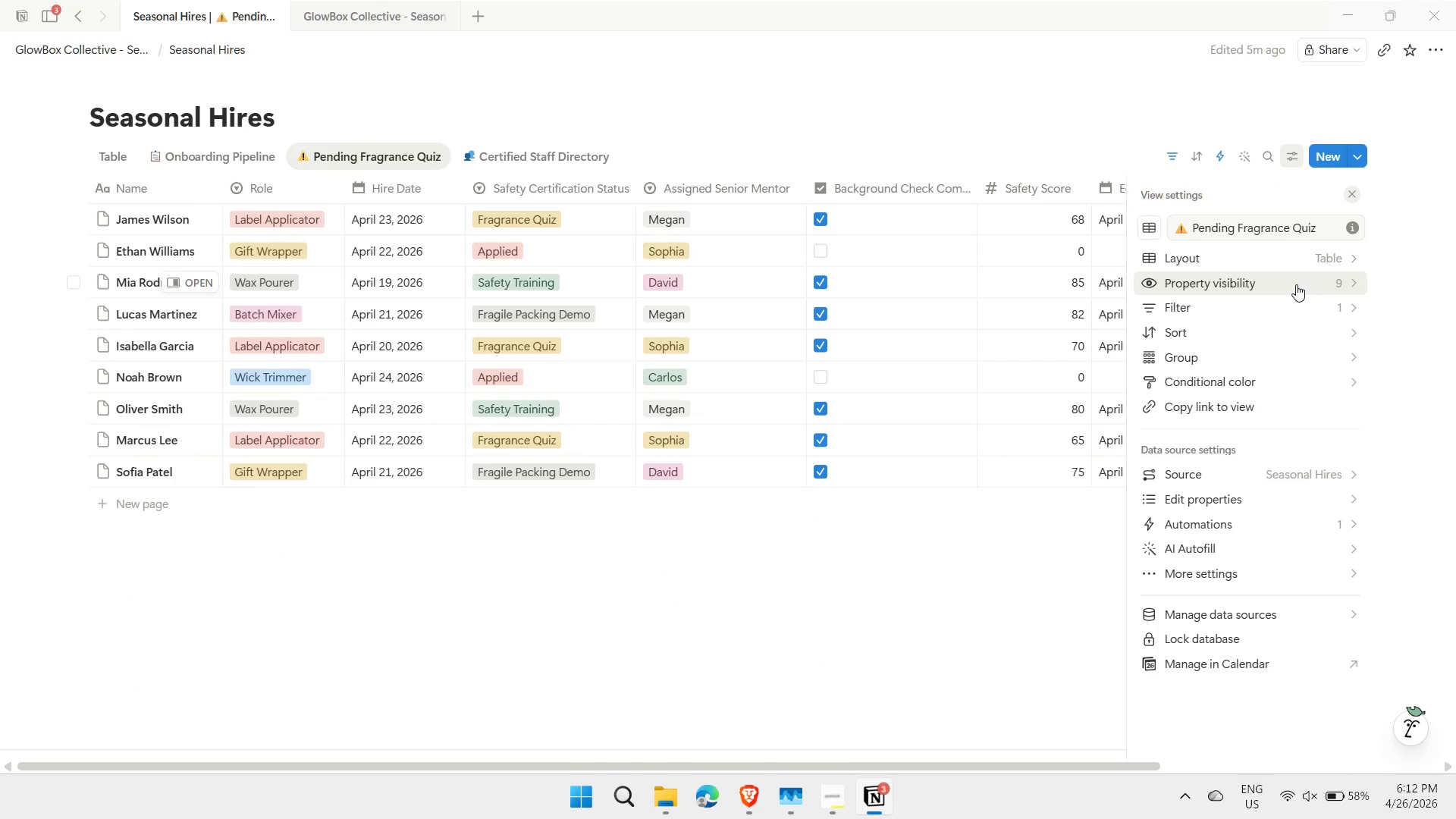 
left_click([1296, 284])
 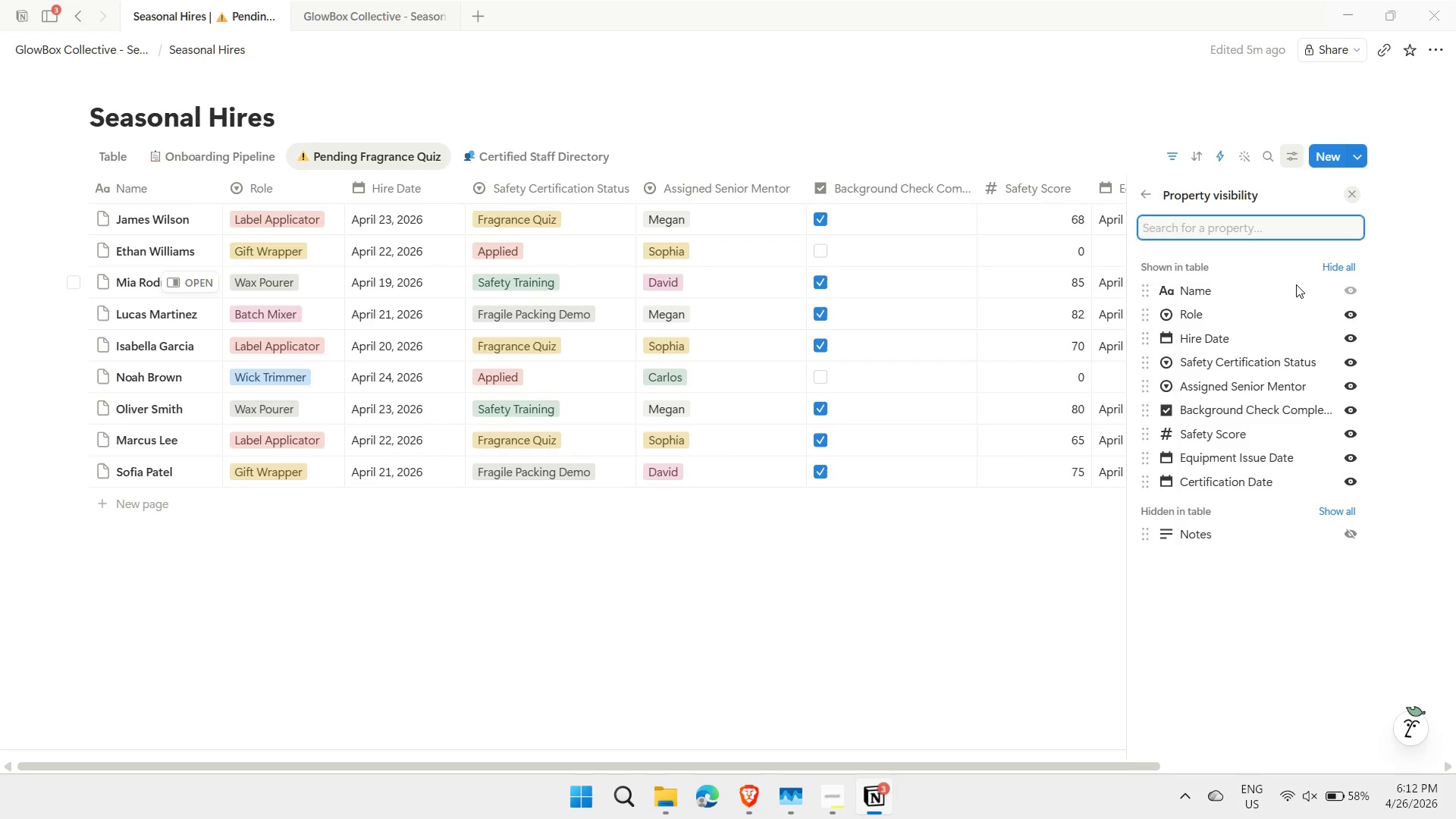 
wait(11.52)
 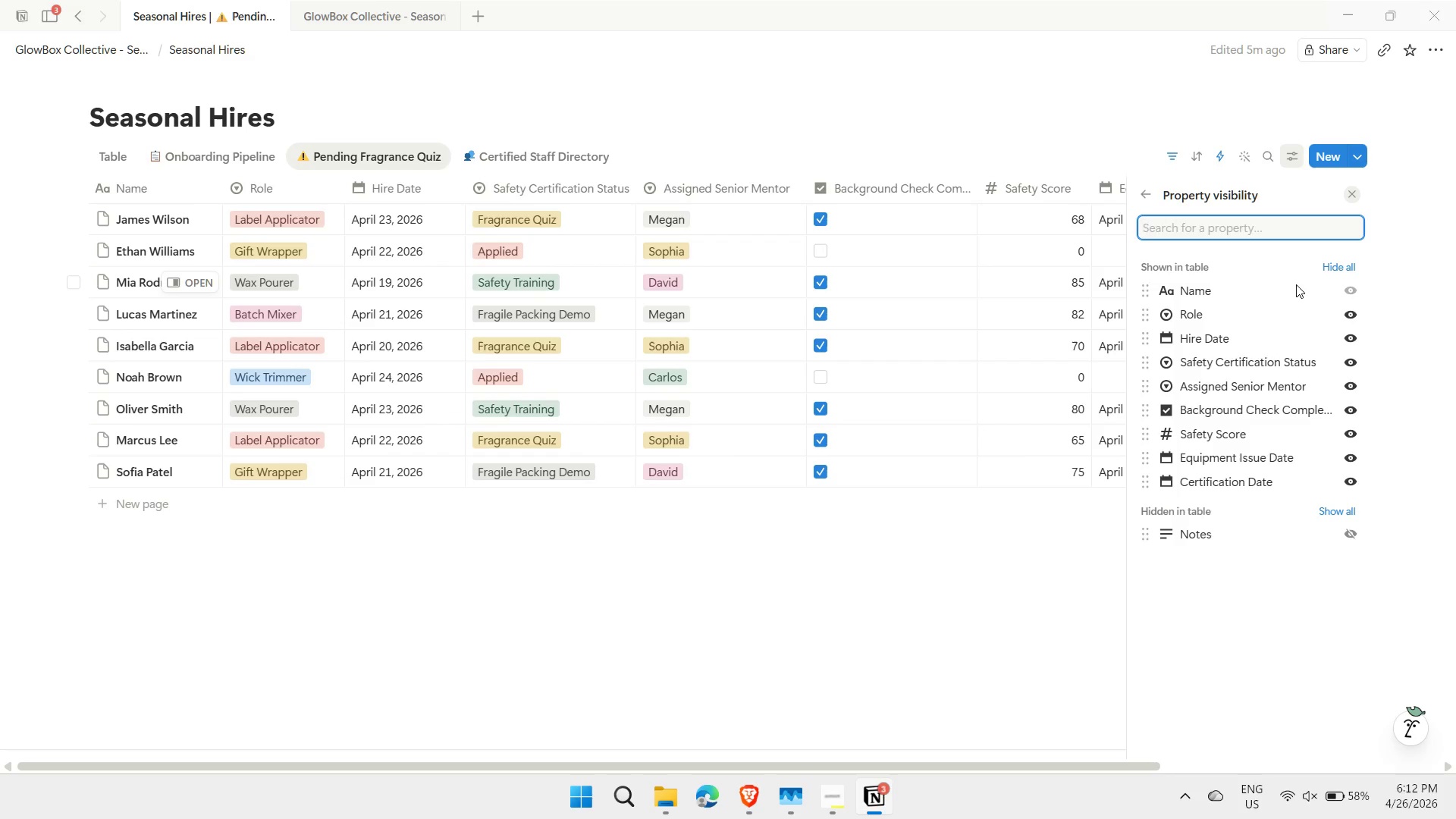 
left_click([1351, 482])
 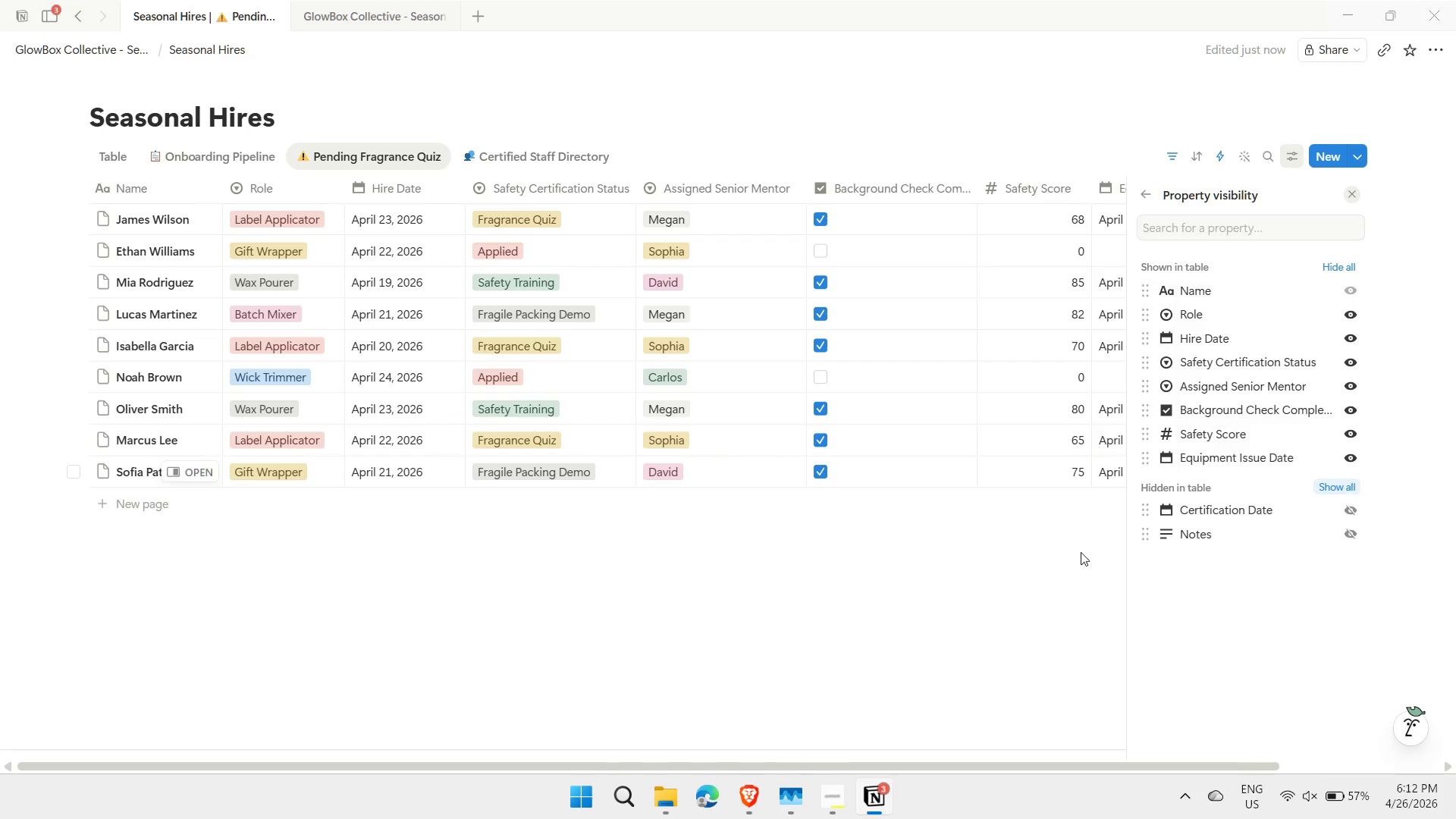 
left_click([1022, 557])
 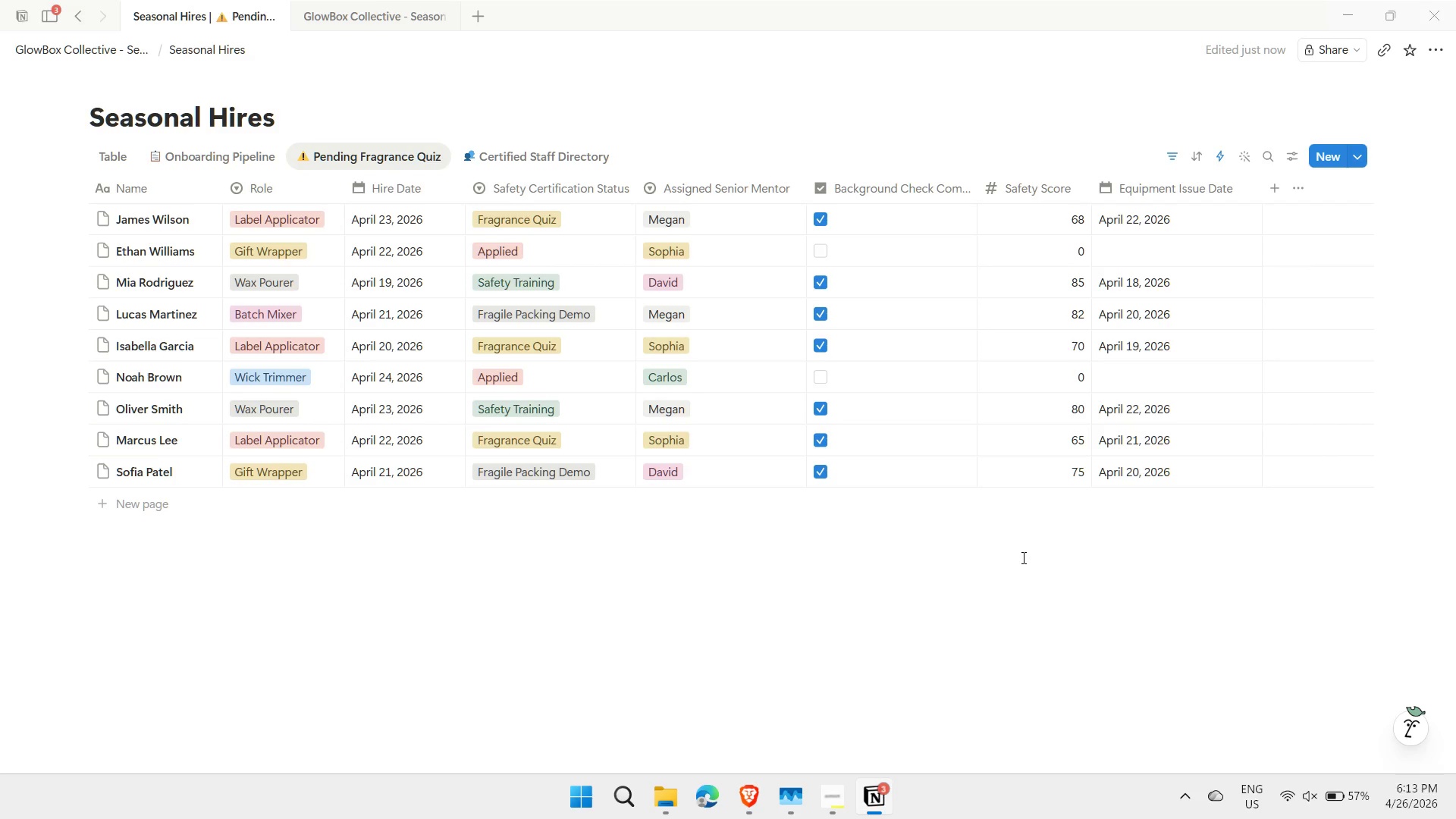 
wait(38.28)
 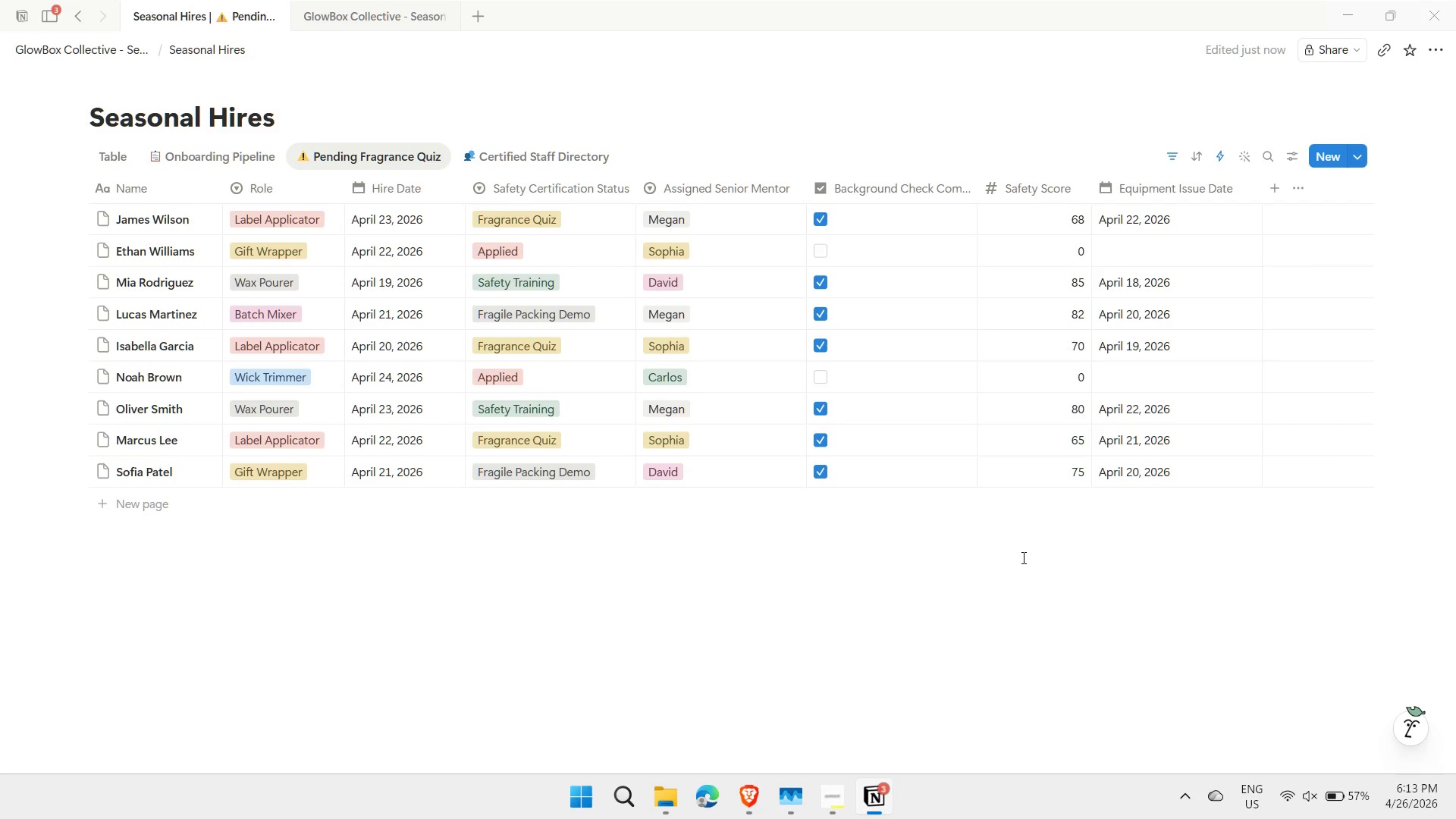 
key(Shift+ShiftLeft)
 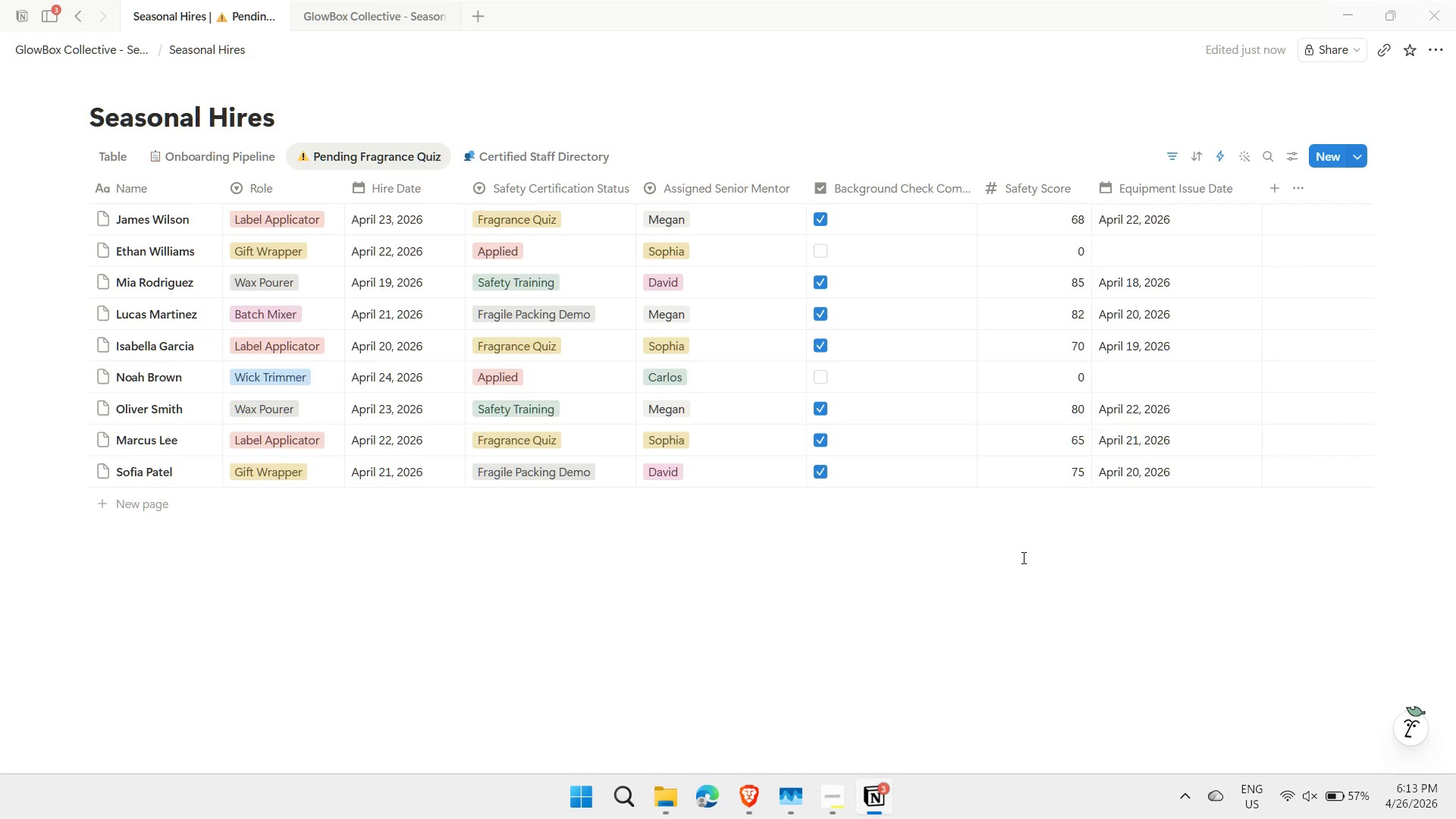 
key(Meta+Shift+MetaLeft)
 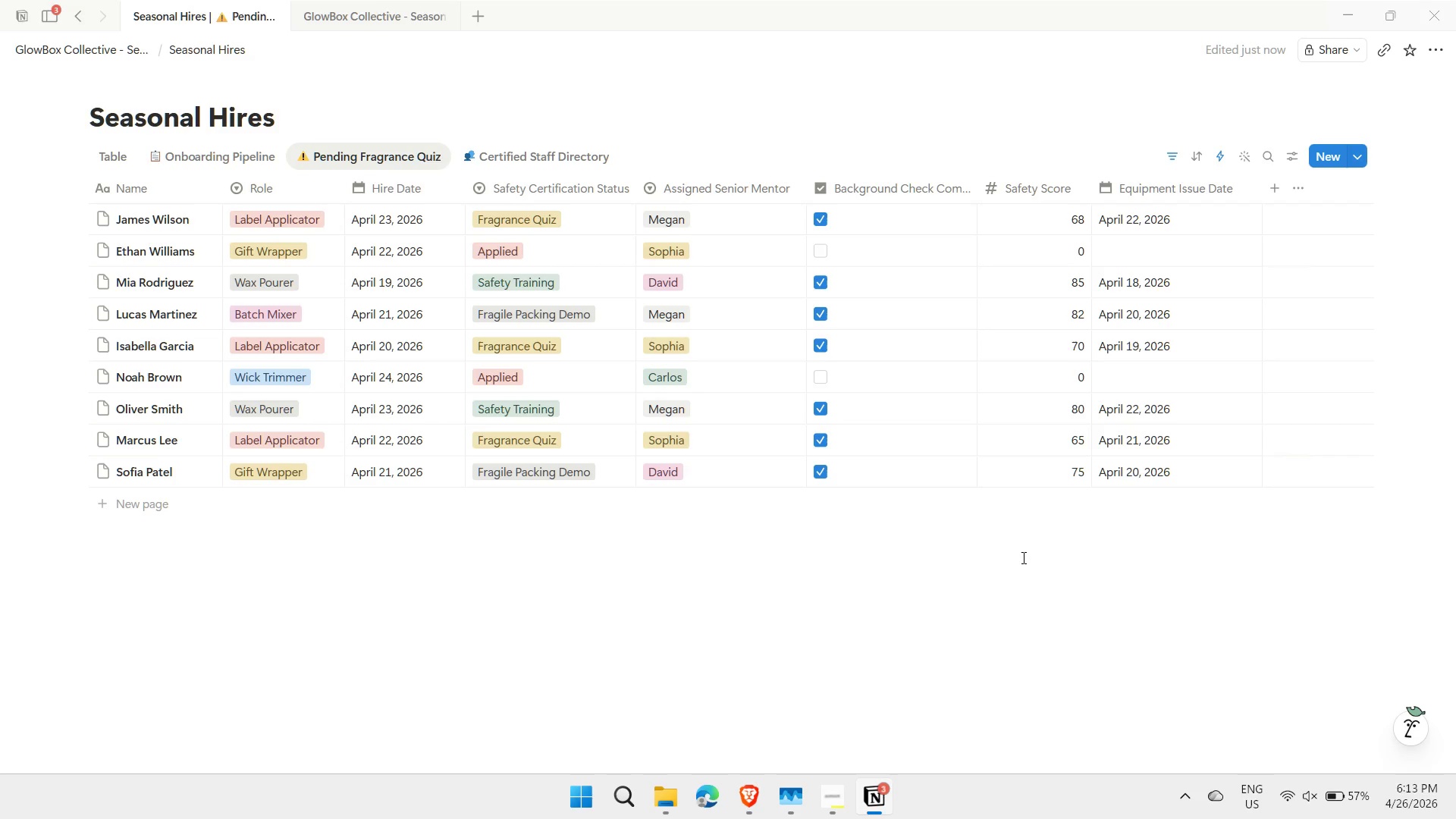 
key(Meta+Shift+S)
 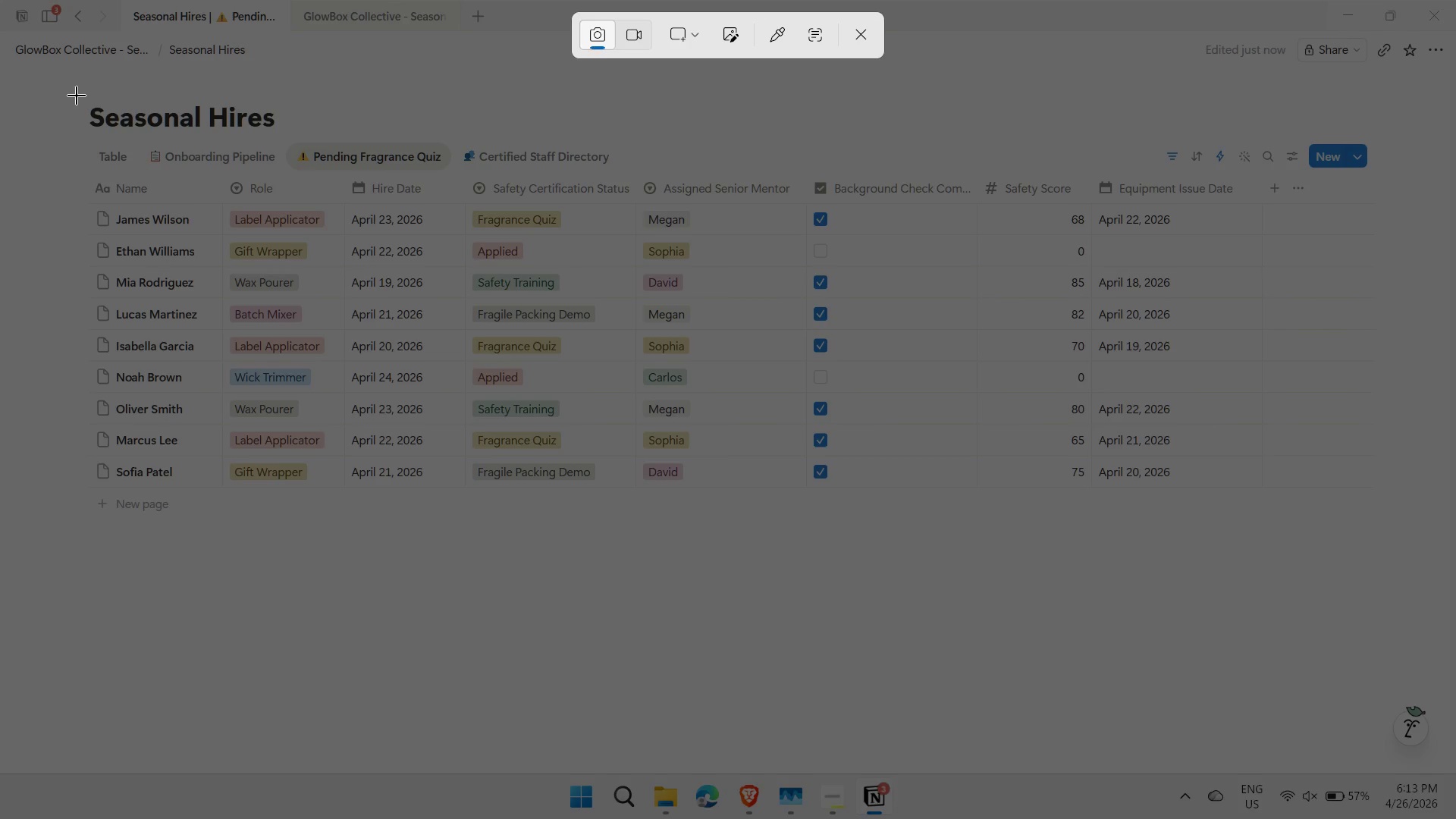 
left_click_drag(start_coordinate=[76, 96], to_coordinate=[1455, 521])
 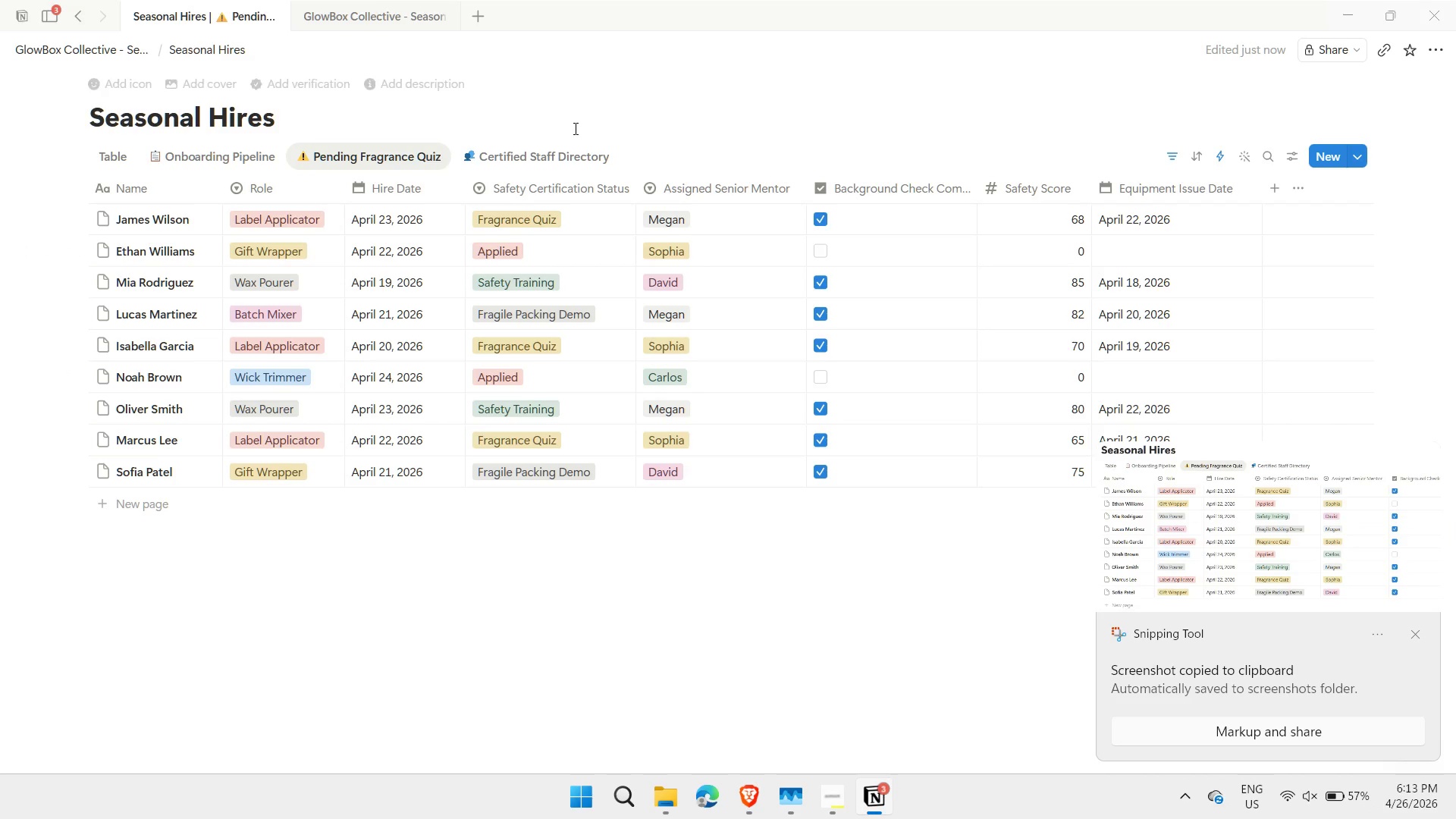 
left_click([531, 154])
 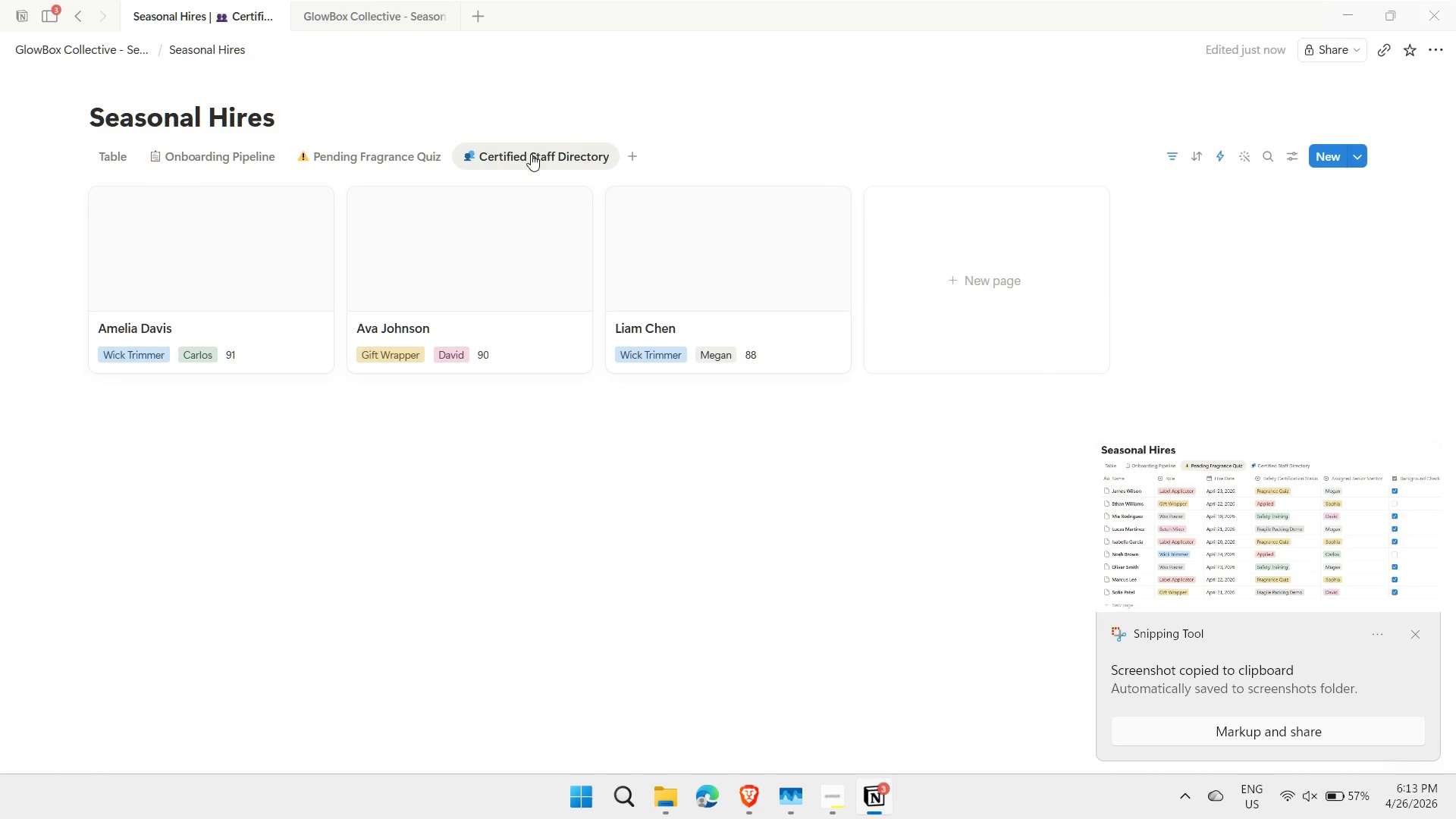 
key(Shift+ShiftLeft)
 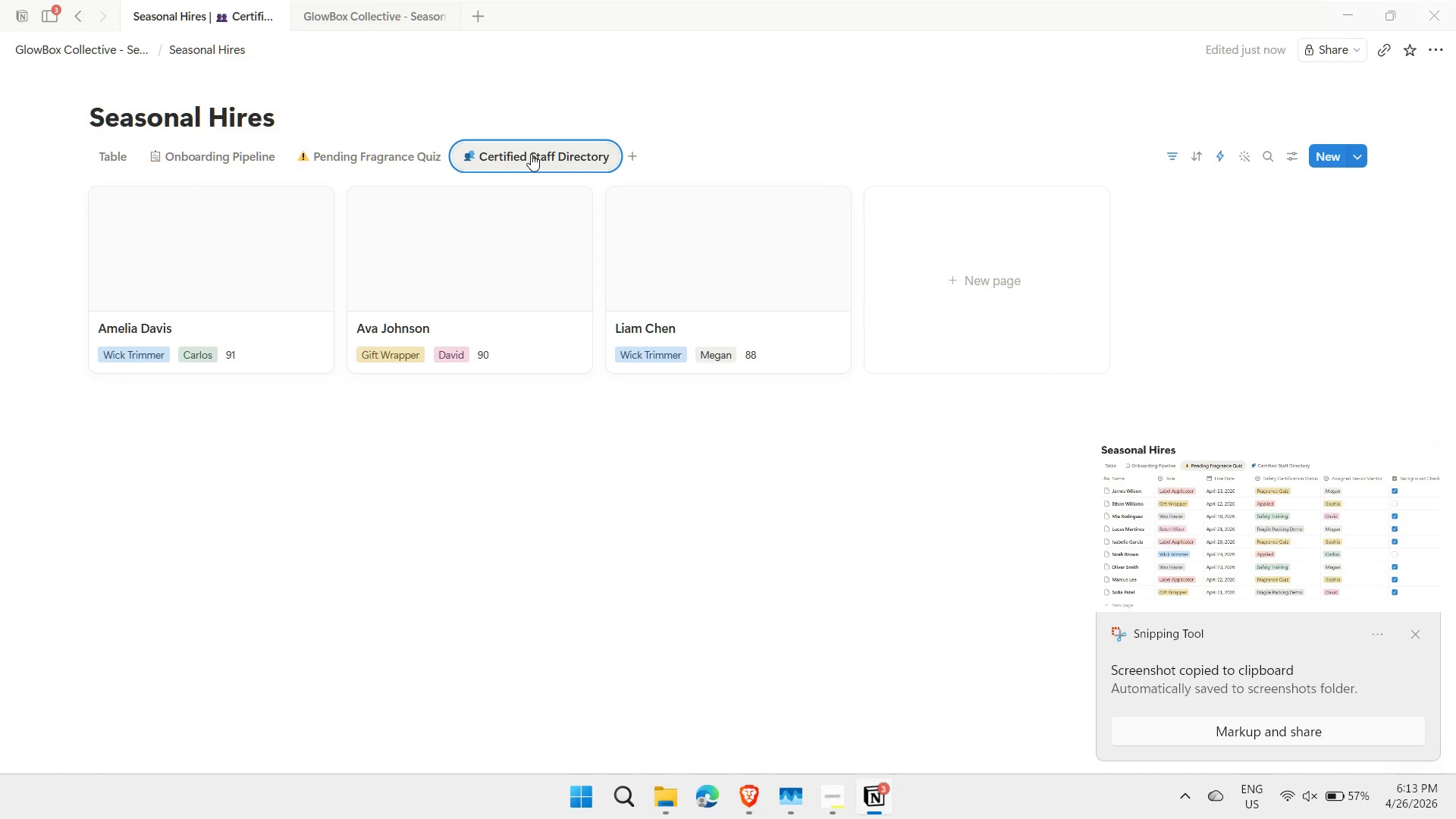 
key(Meta+Shift+MetaLeft)
 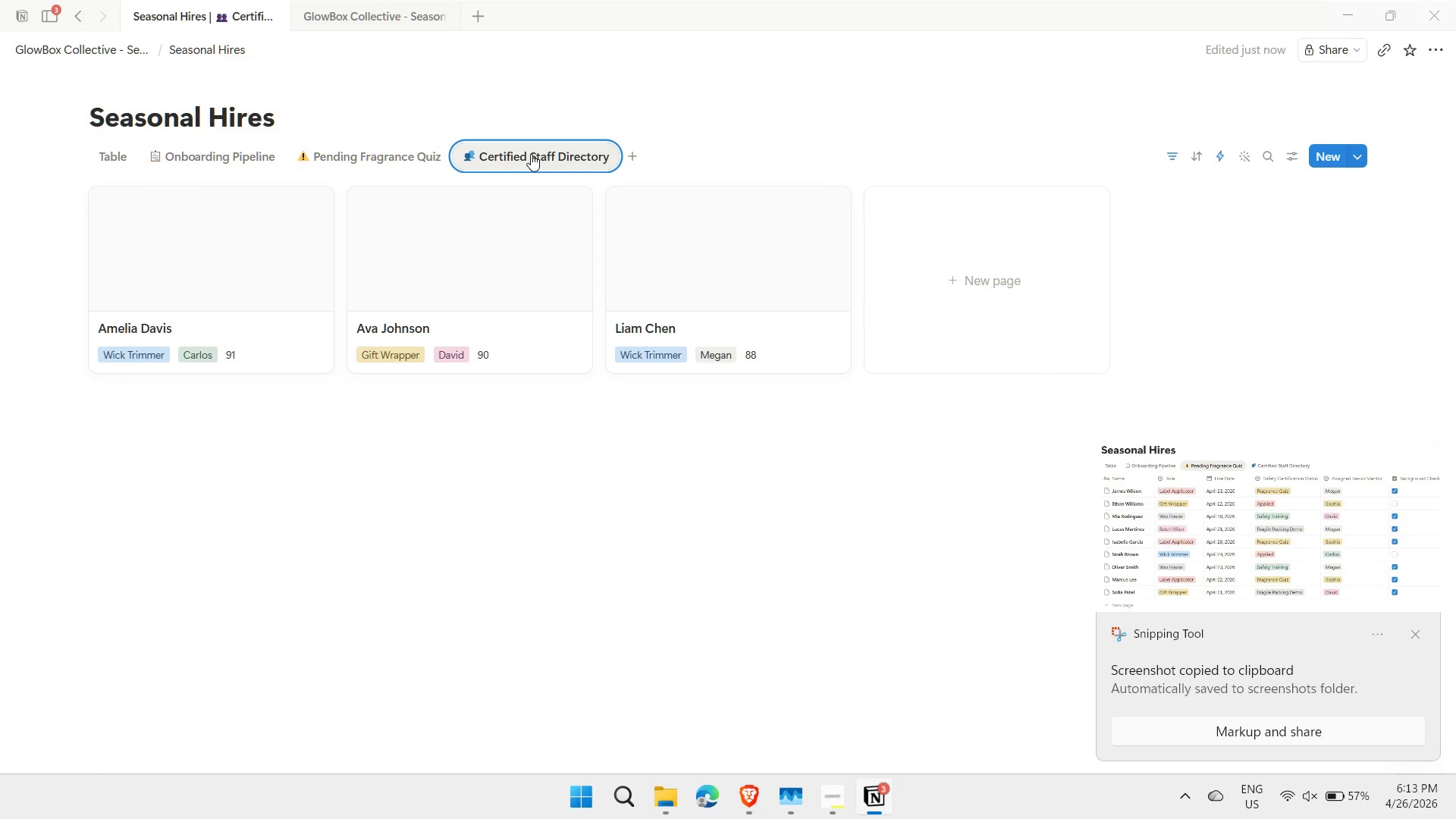 
key(Meta+Shift+S)
 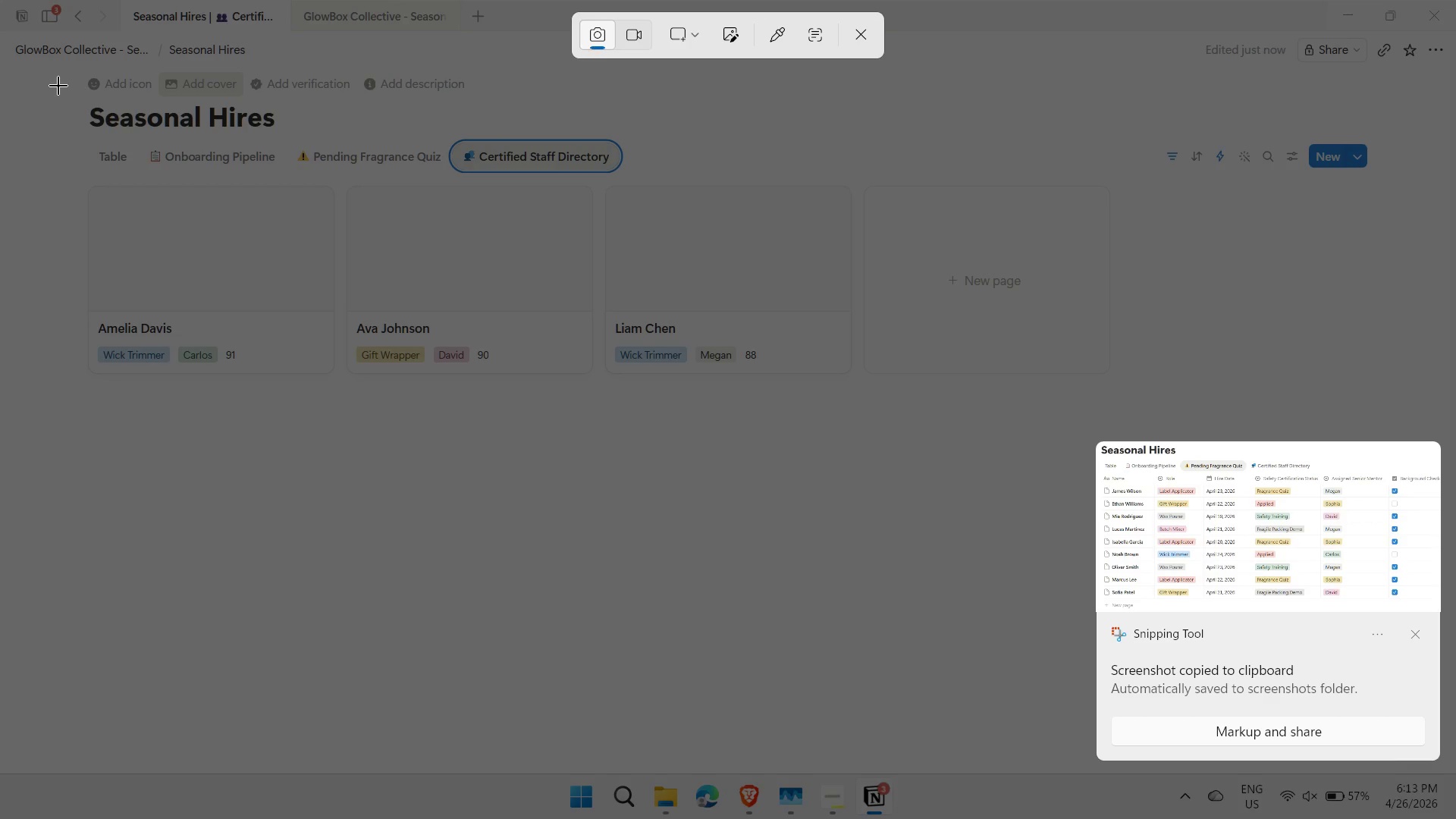 
left_click_drag(start_coordinate=[58, 86], to_coordinate=[913, 417])
 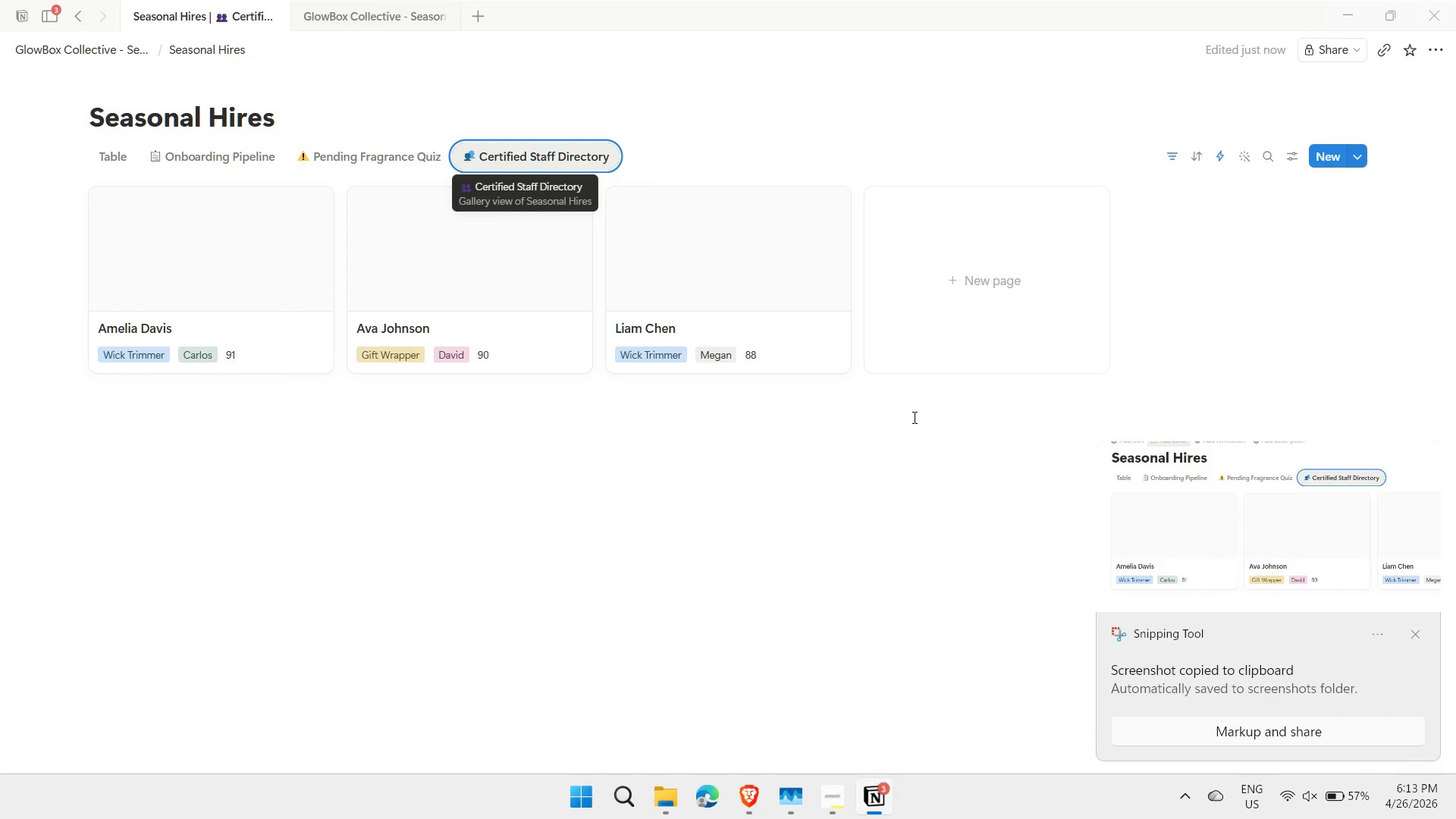 
wait(9.22)
 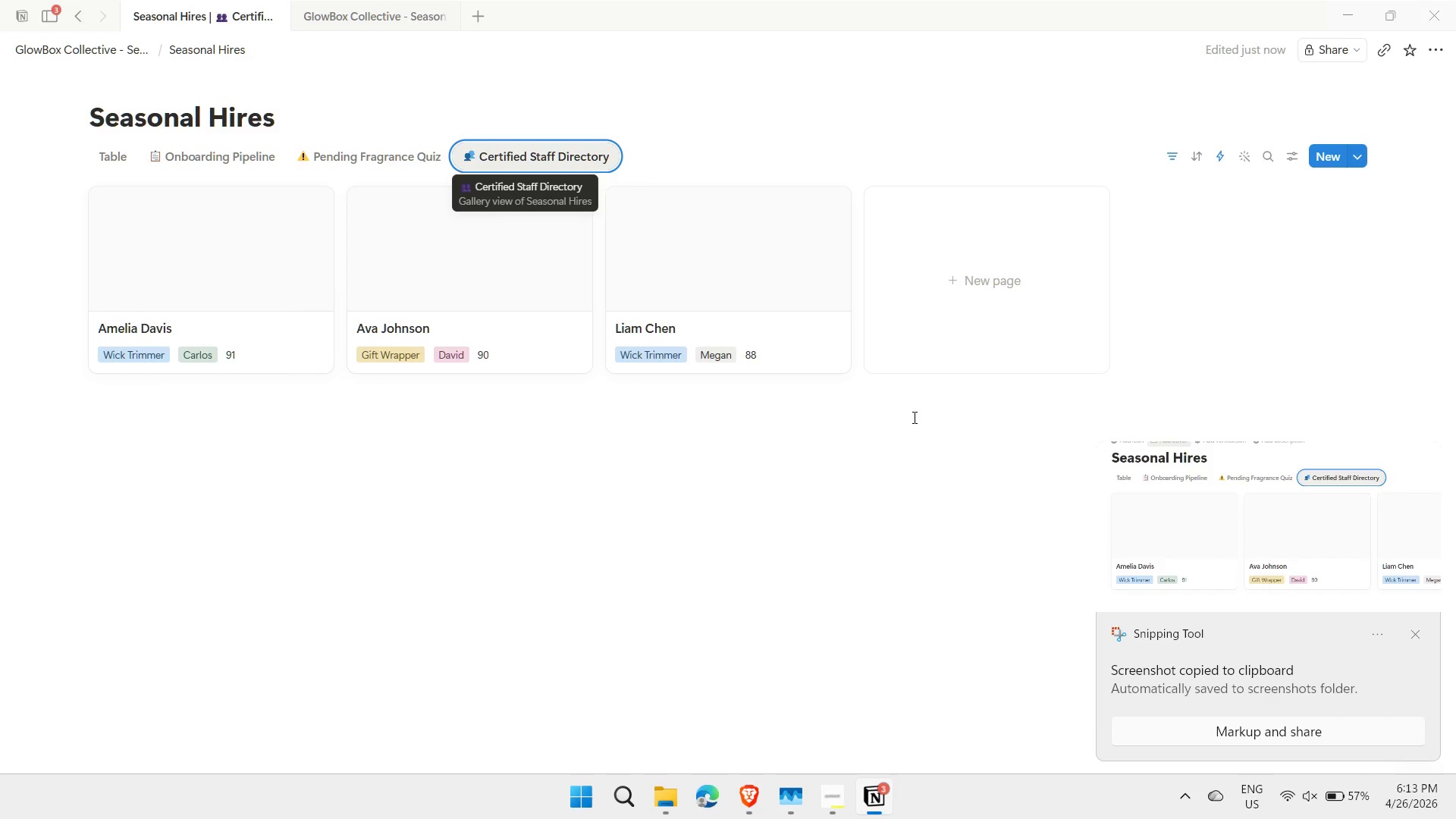 
left_click([830, 817])
 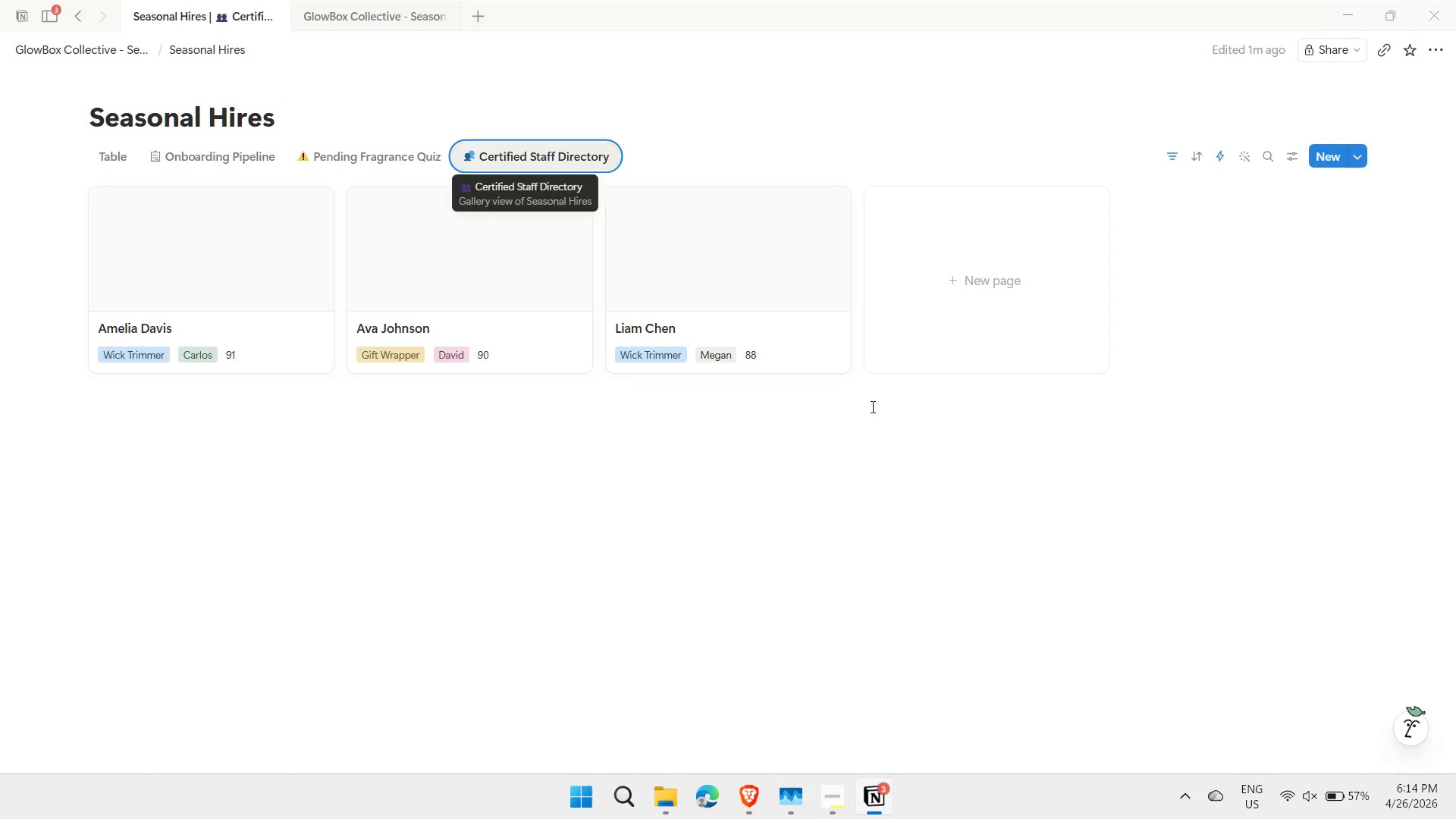 
wait(6.72)
 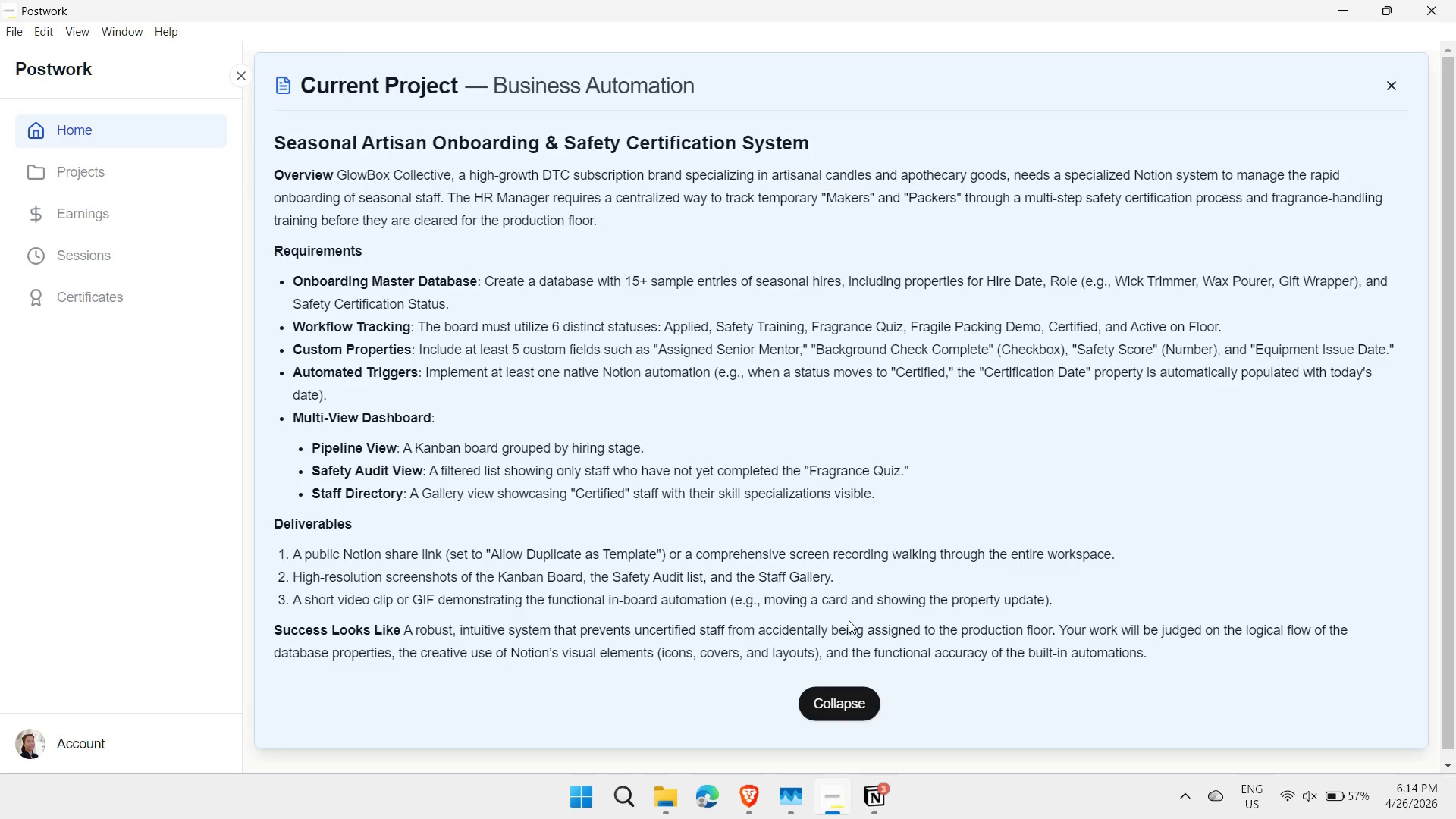 
left_click([116, 158])
 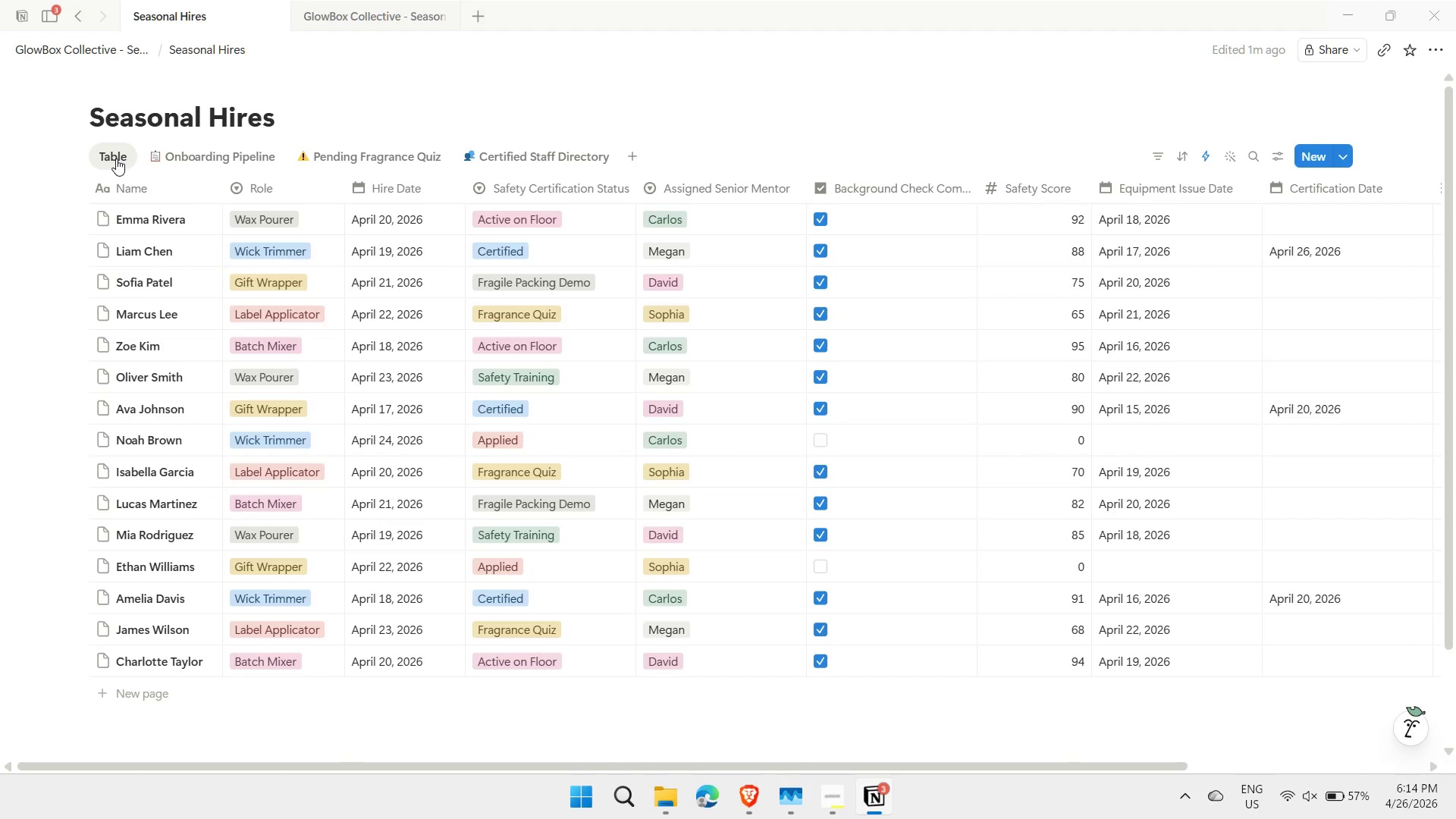 
wait(8.34)
 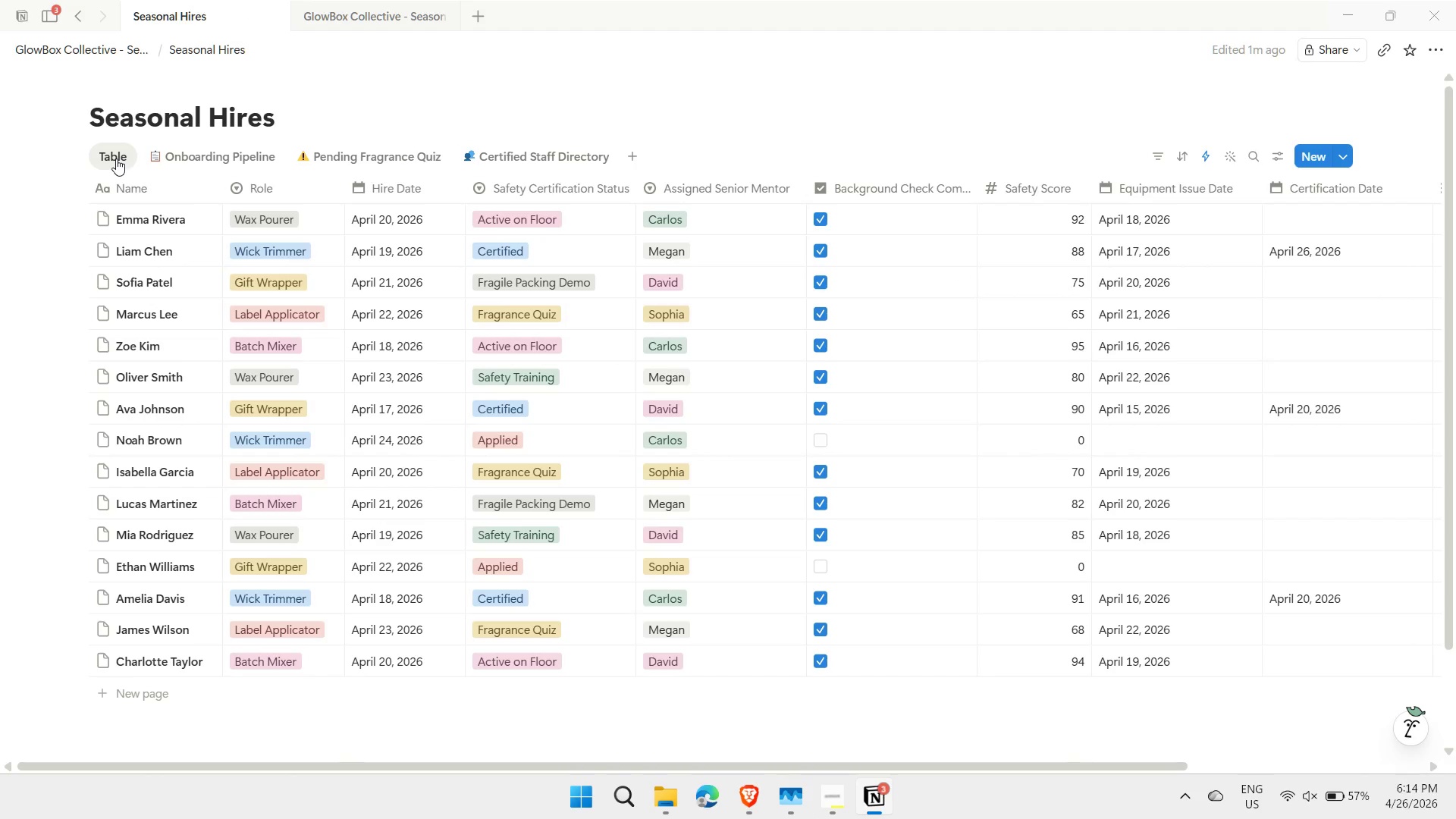 
key(Meta+MetaLeft)
 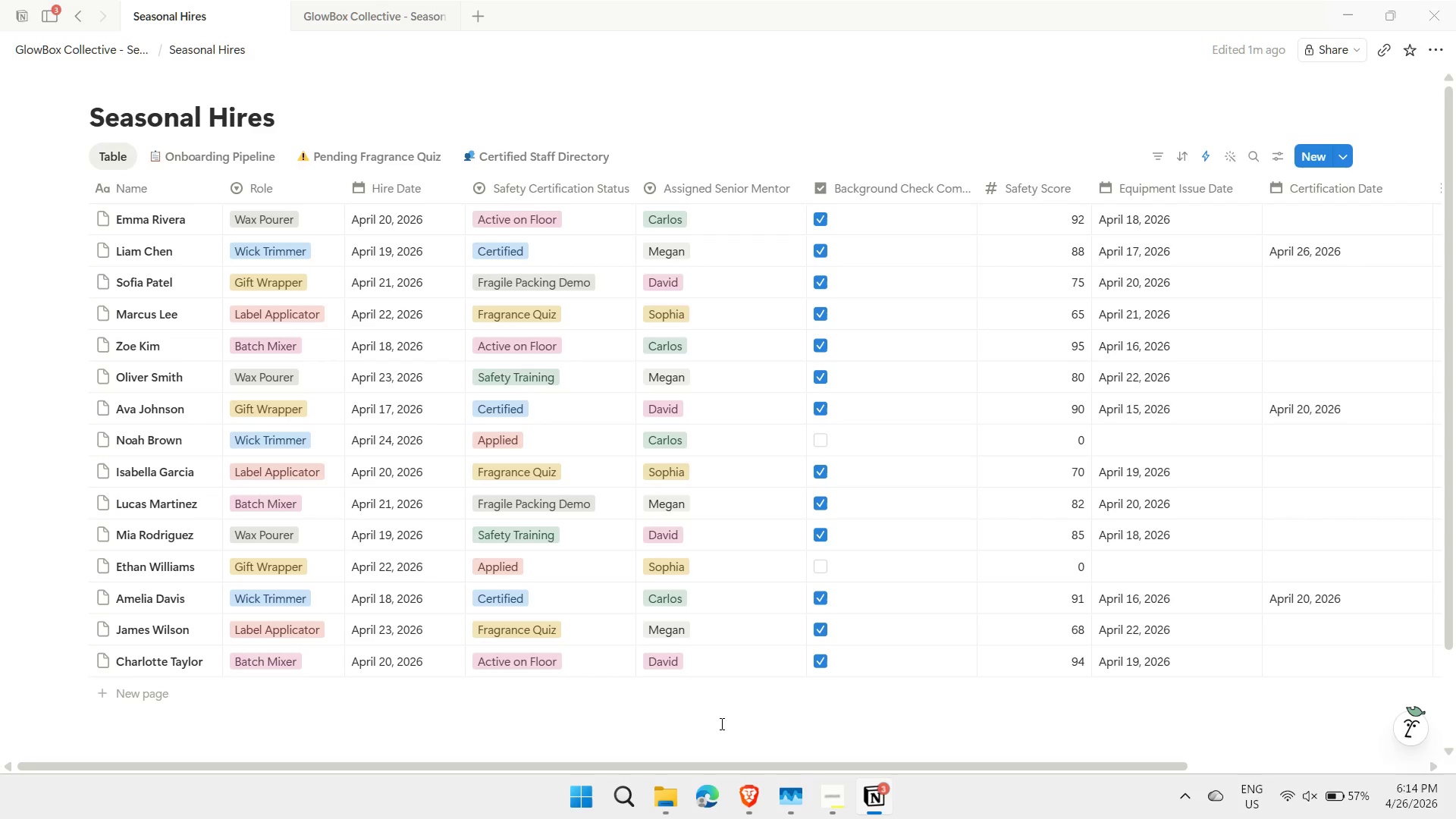 
key(Meta+G)
 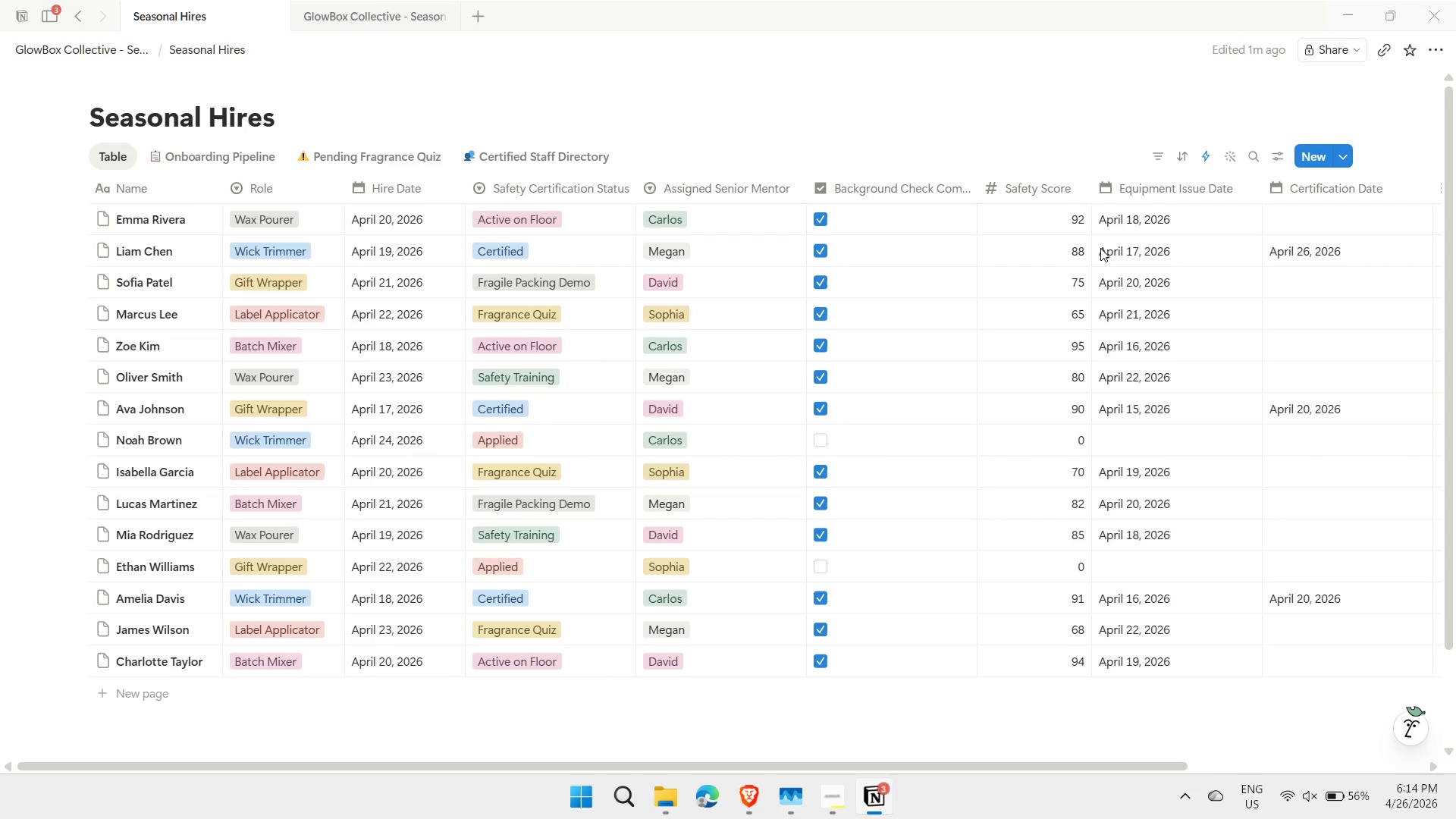 
wait(7.41)
 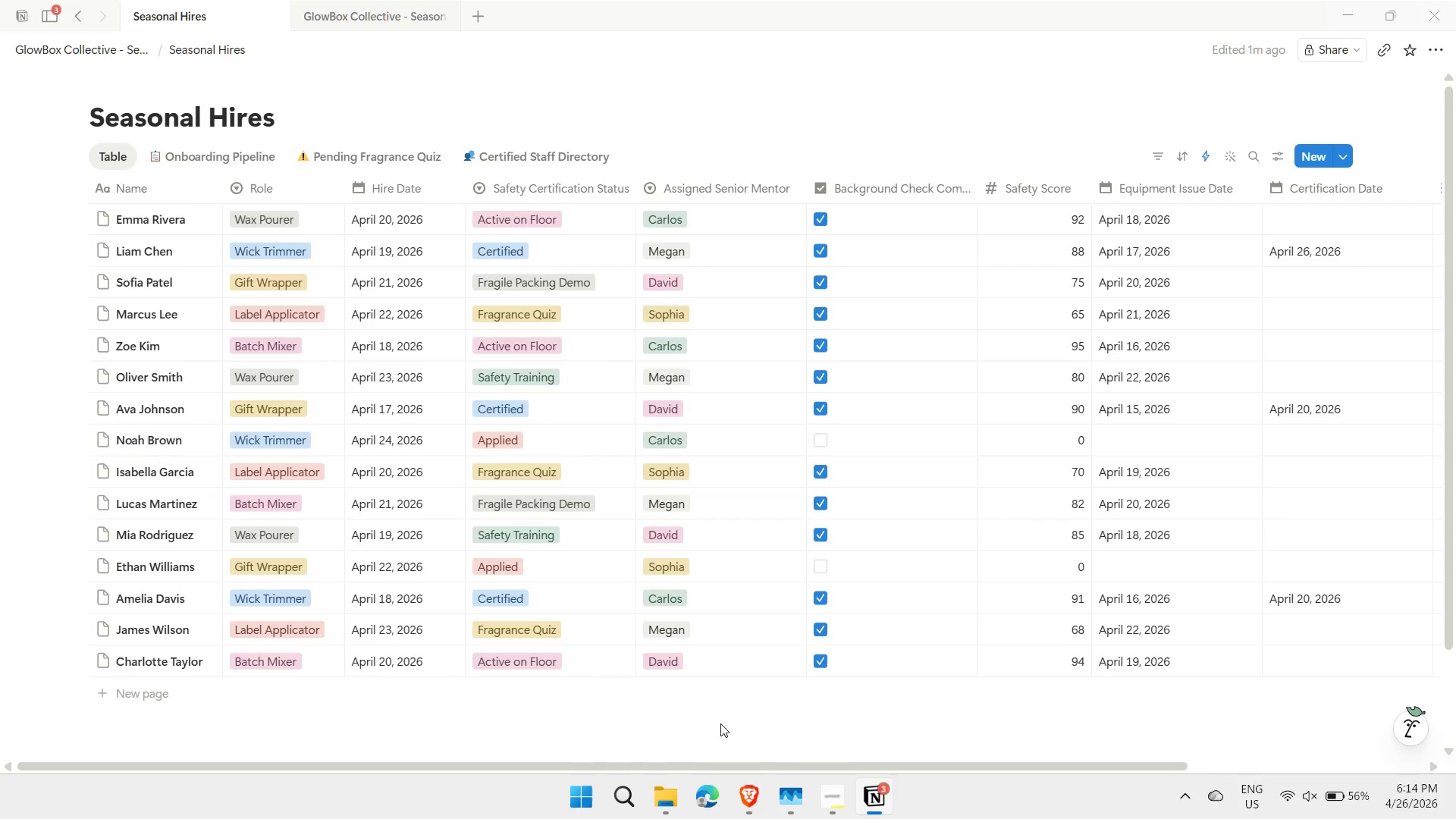 
left_click([1037, 175])
 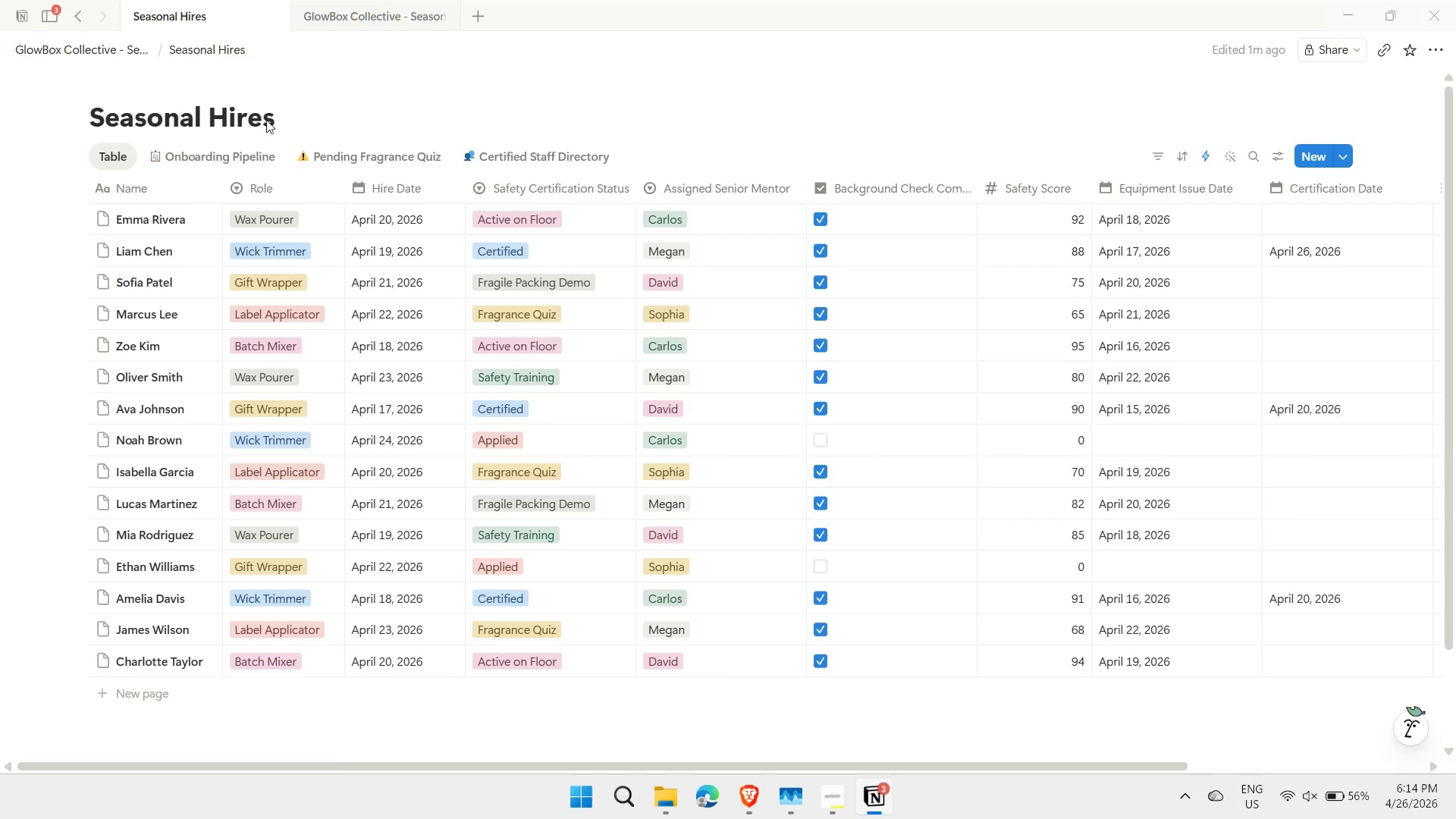 
left_click([205, 91])
 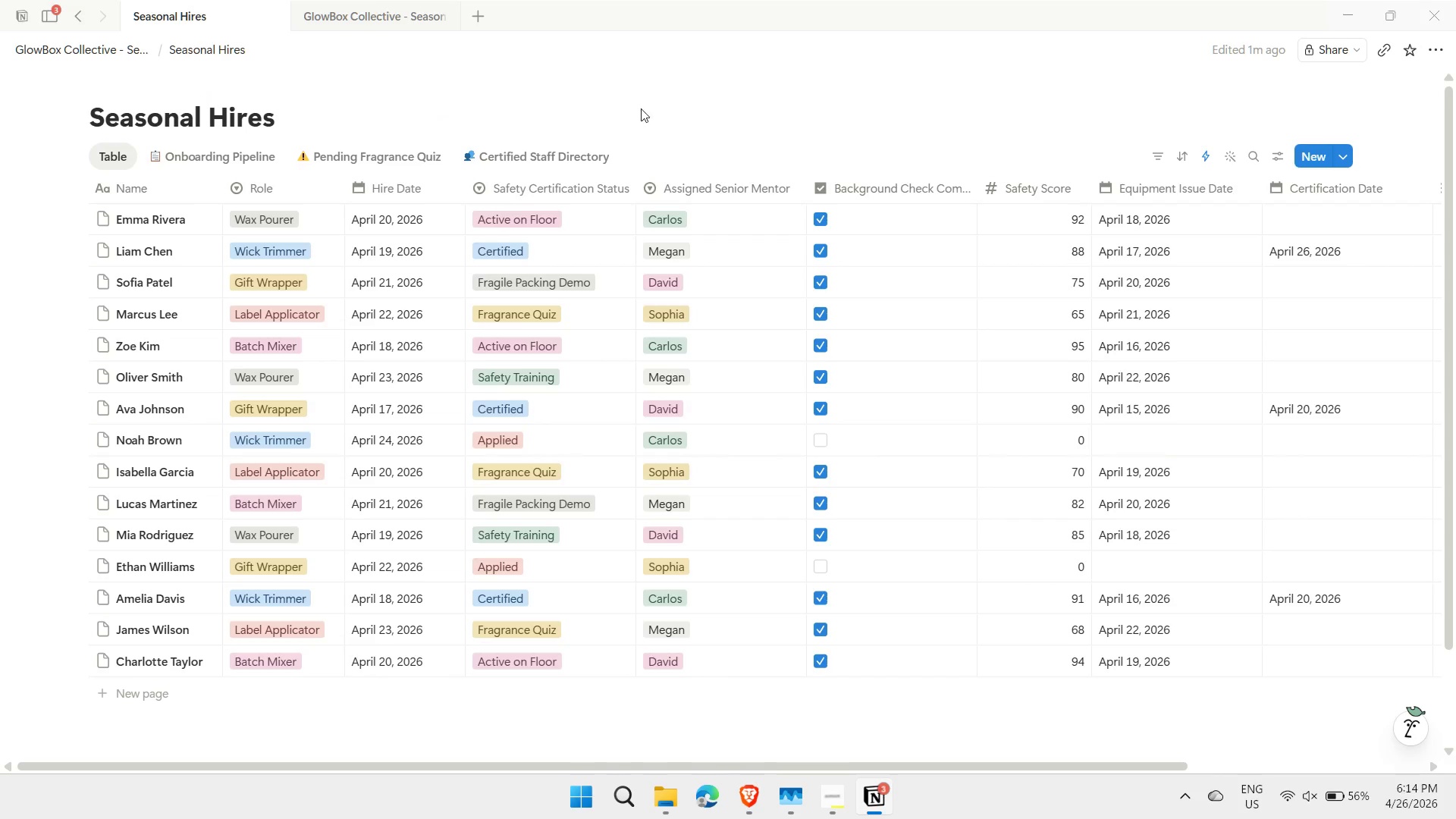 
left_click([622, 52])
 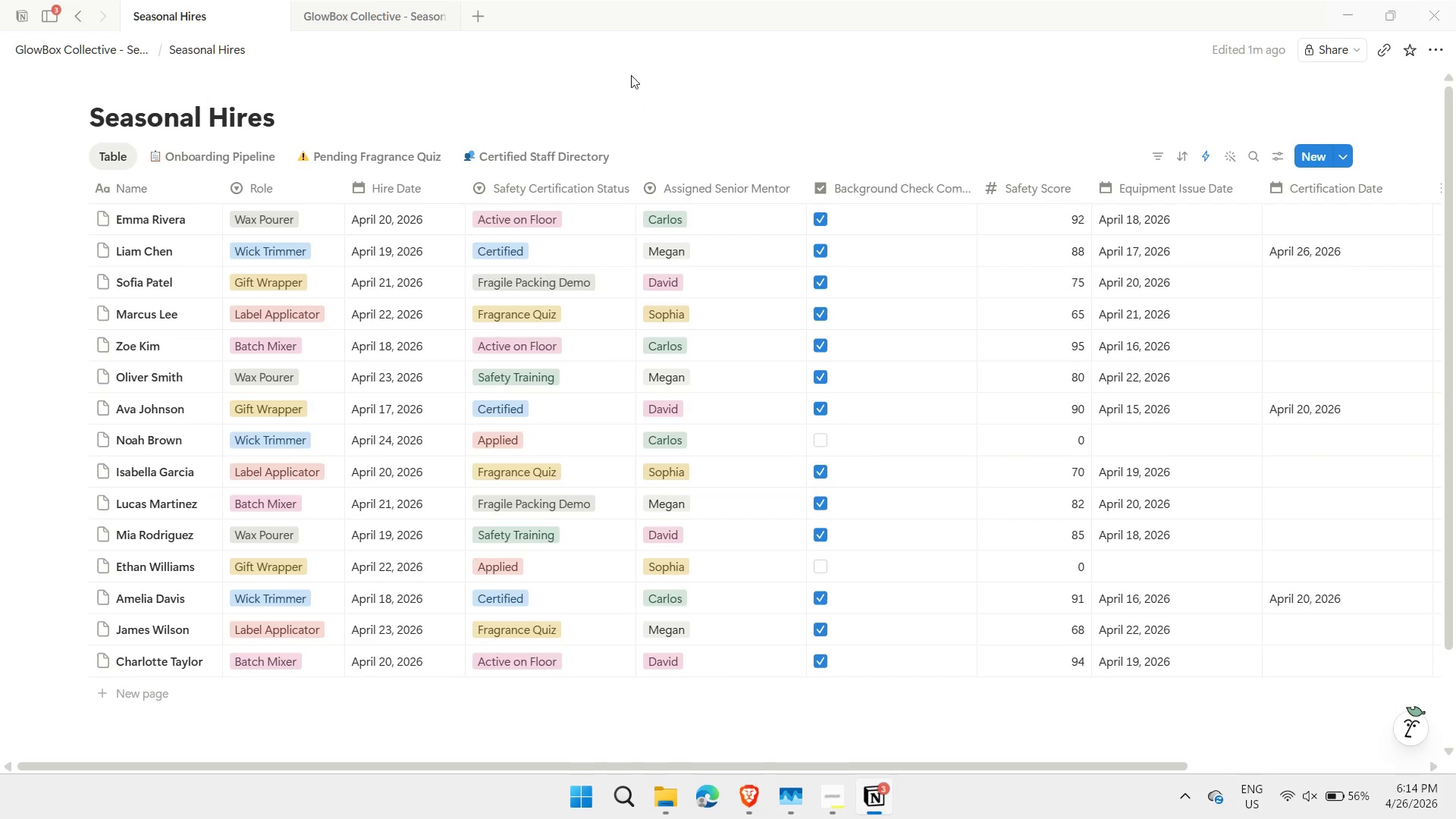 
left_click([624, 54])
 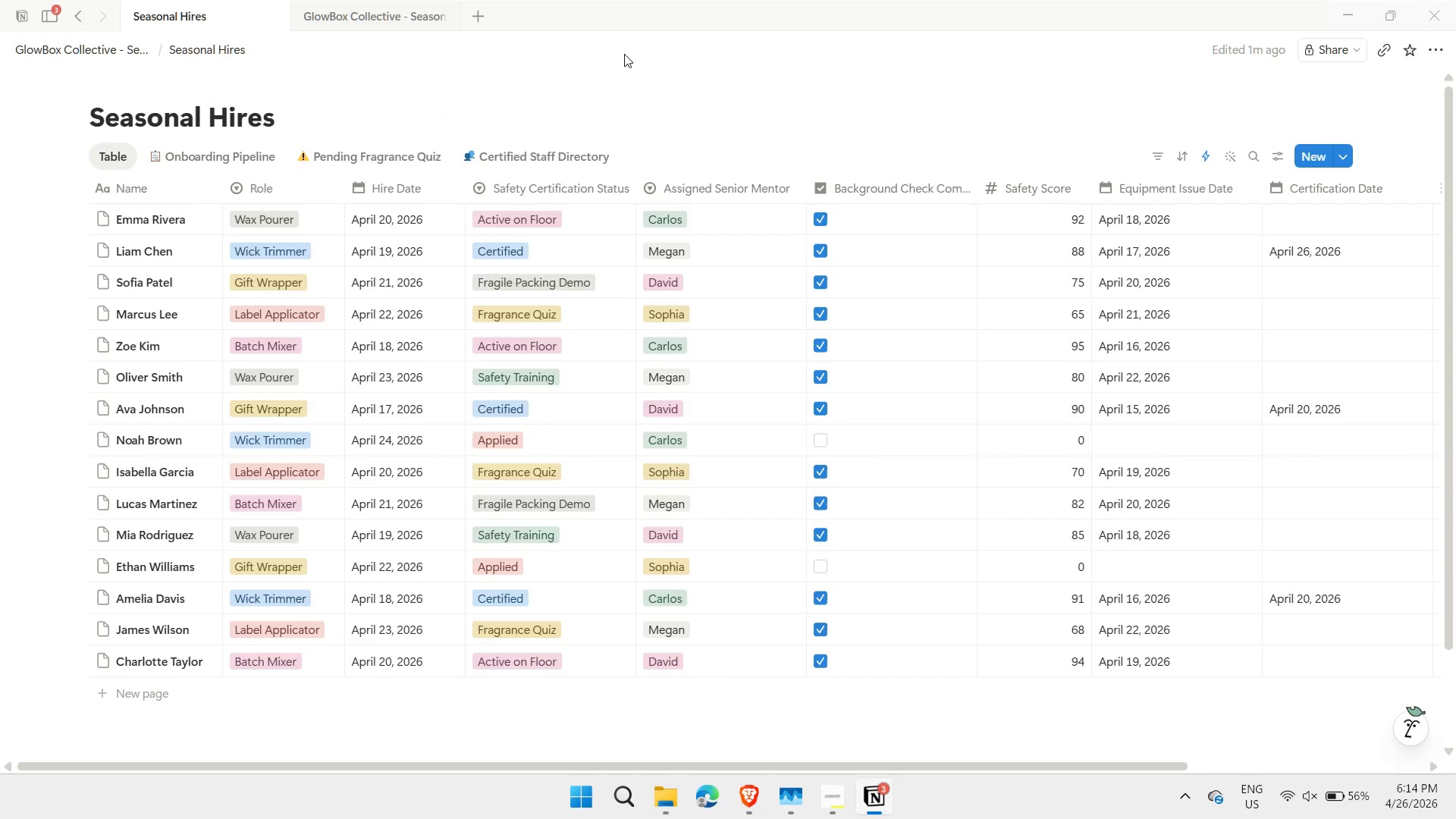 
left_click([624, 54])
 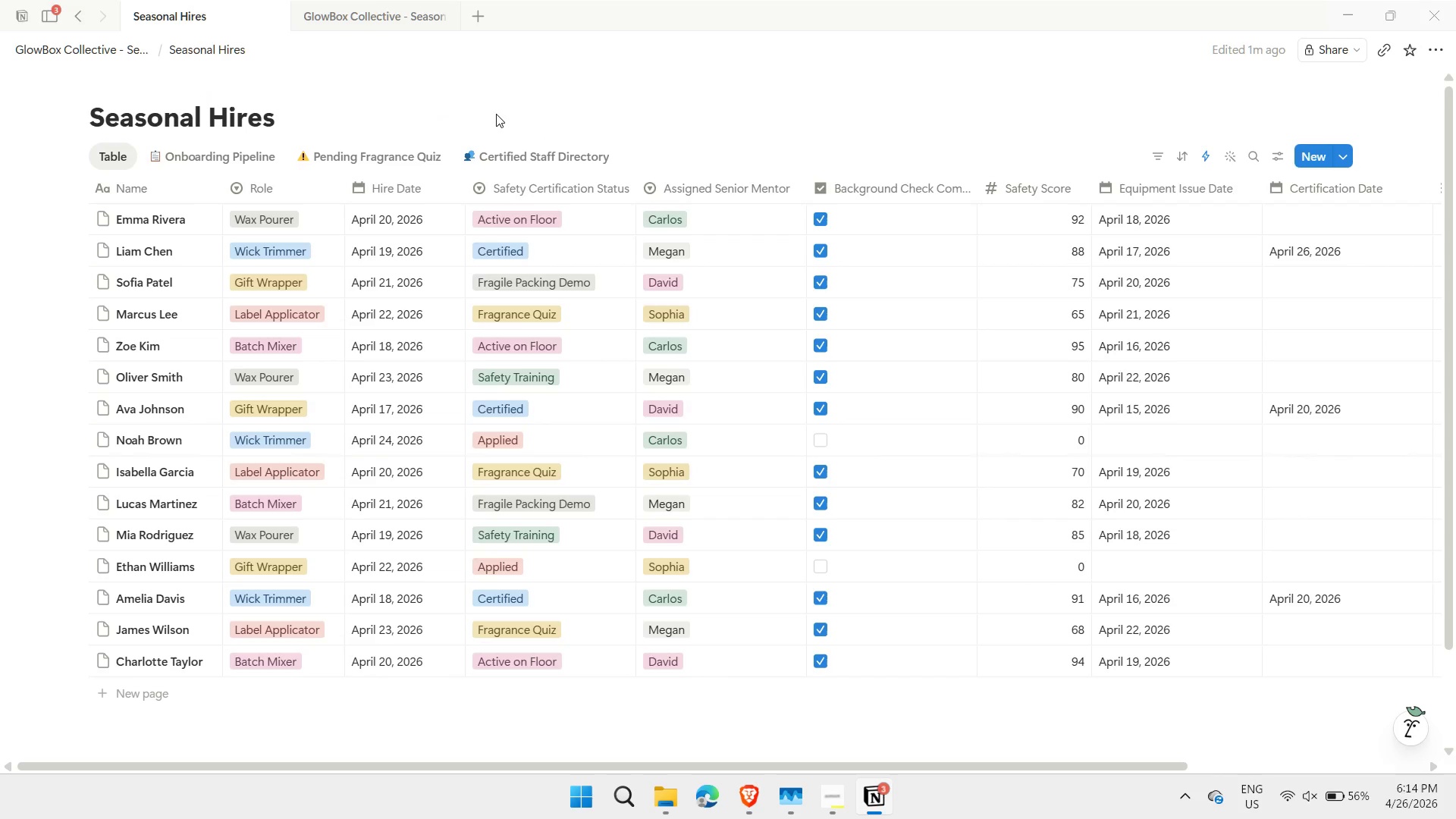 
left_click([496, 114])
 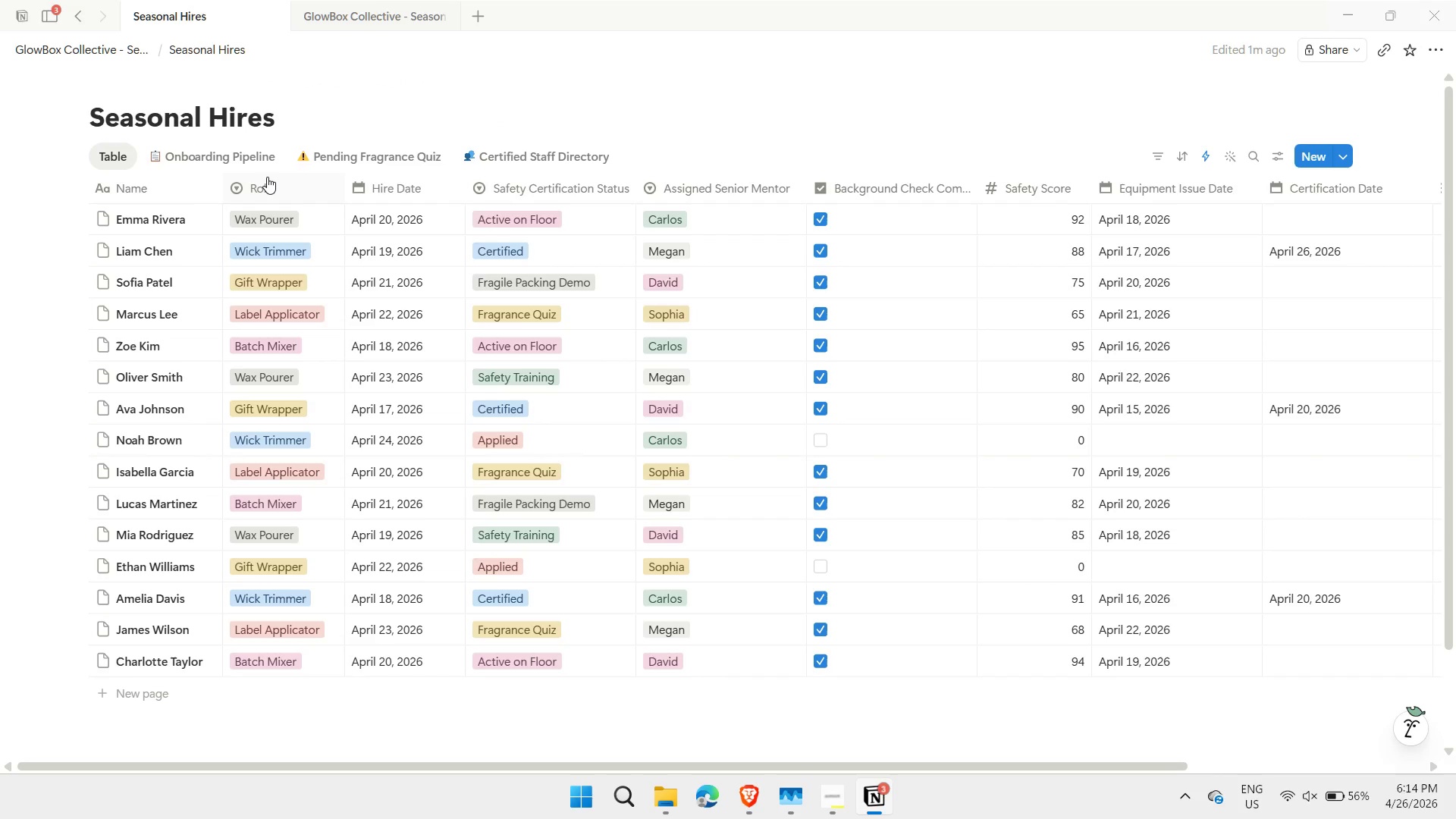 
mouse_move([242, 77])
 